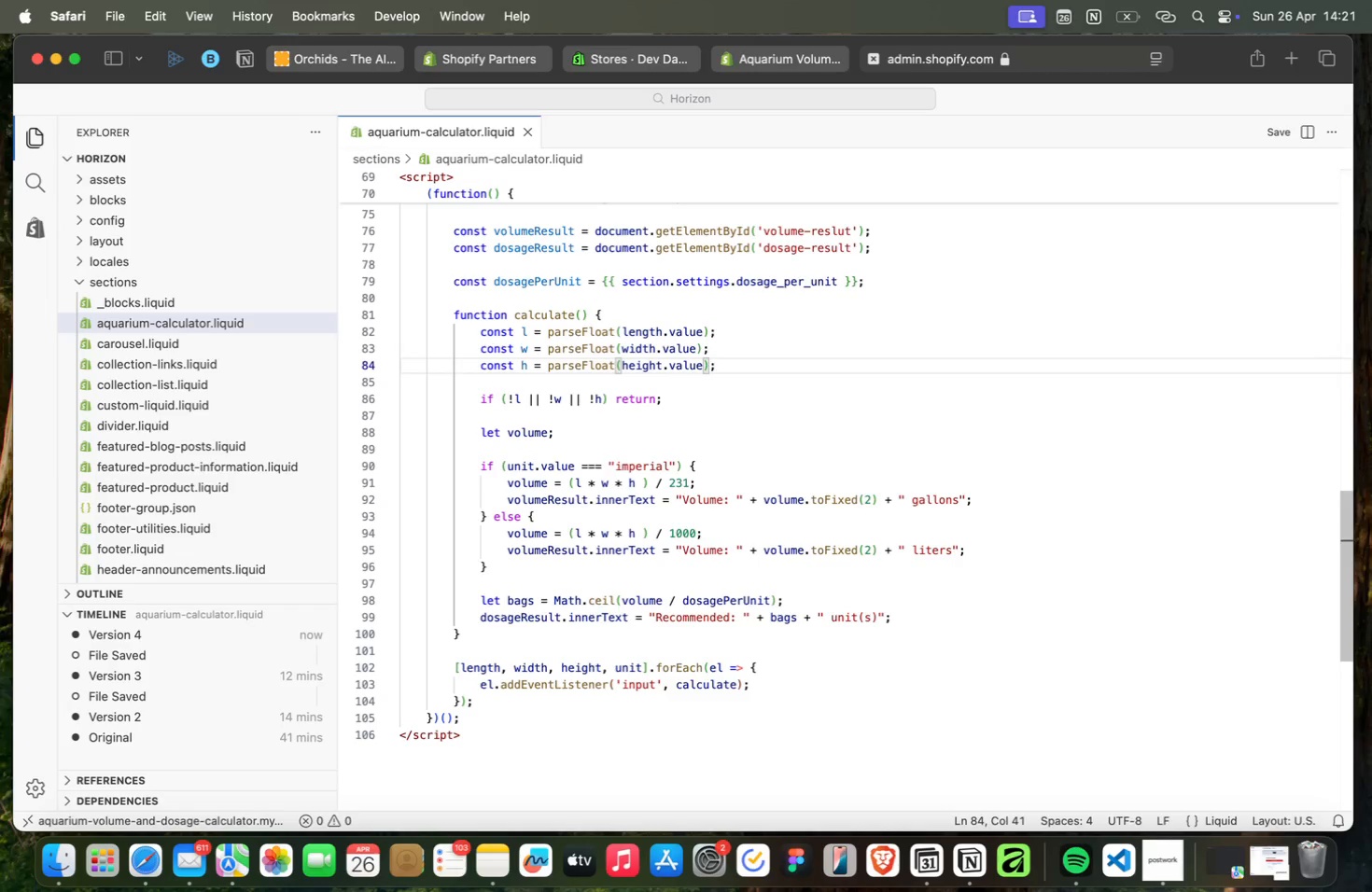 
key(ArrowUp)
 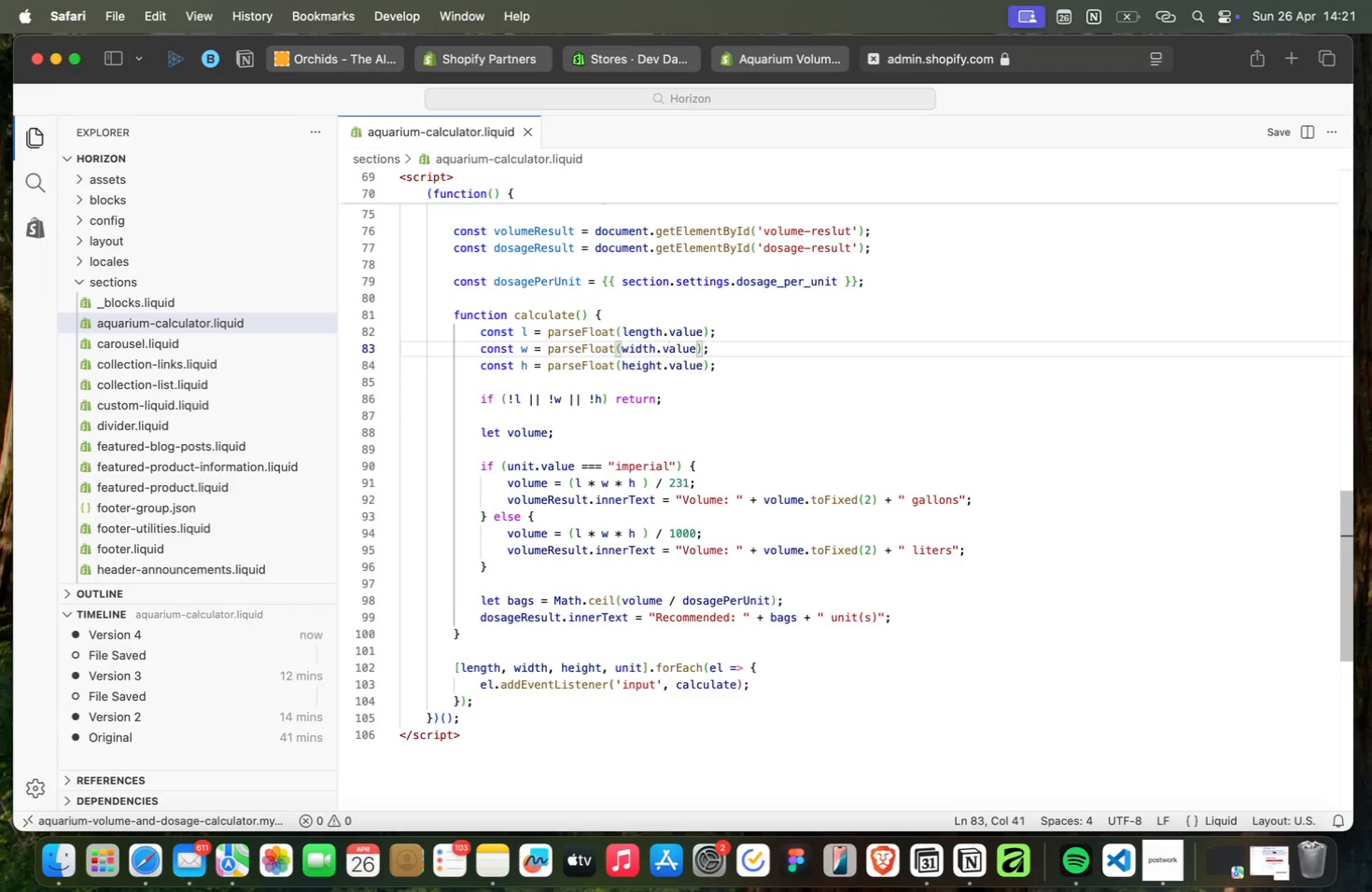 
key(ArrowUp)
 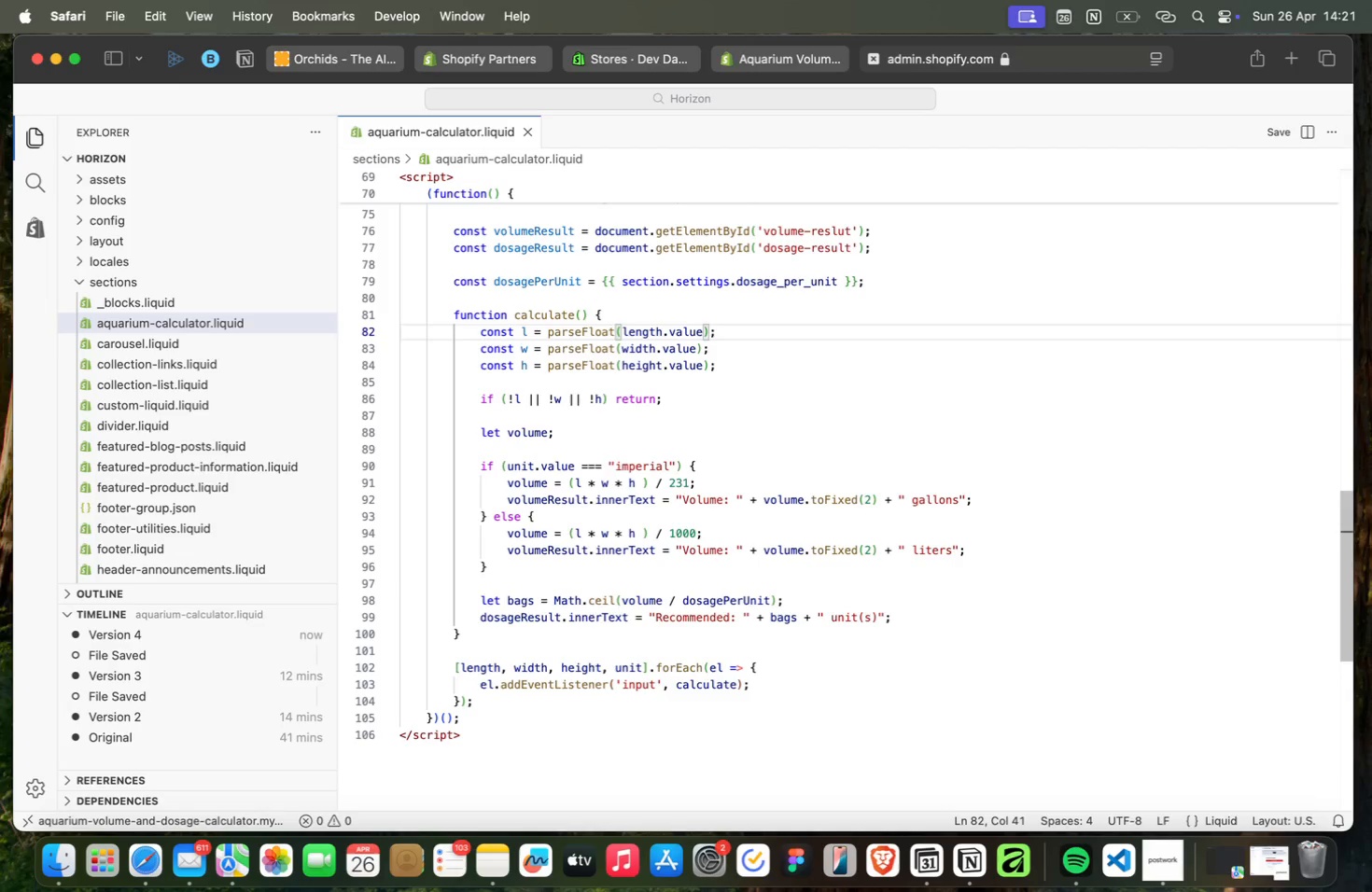 
wait(20.76)
 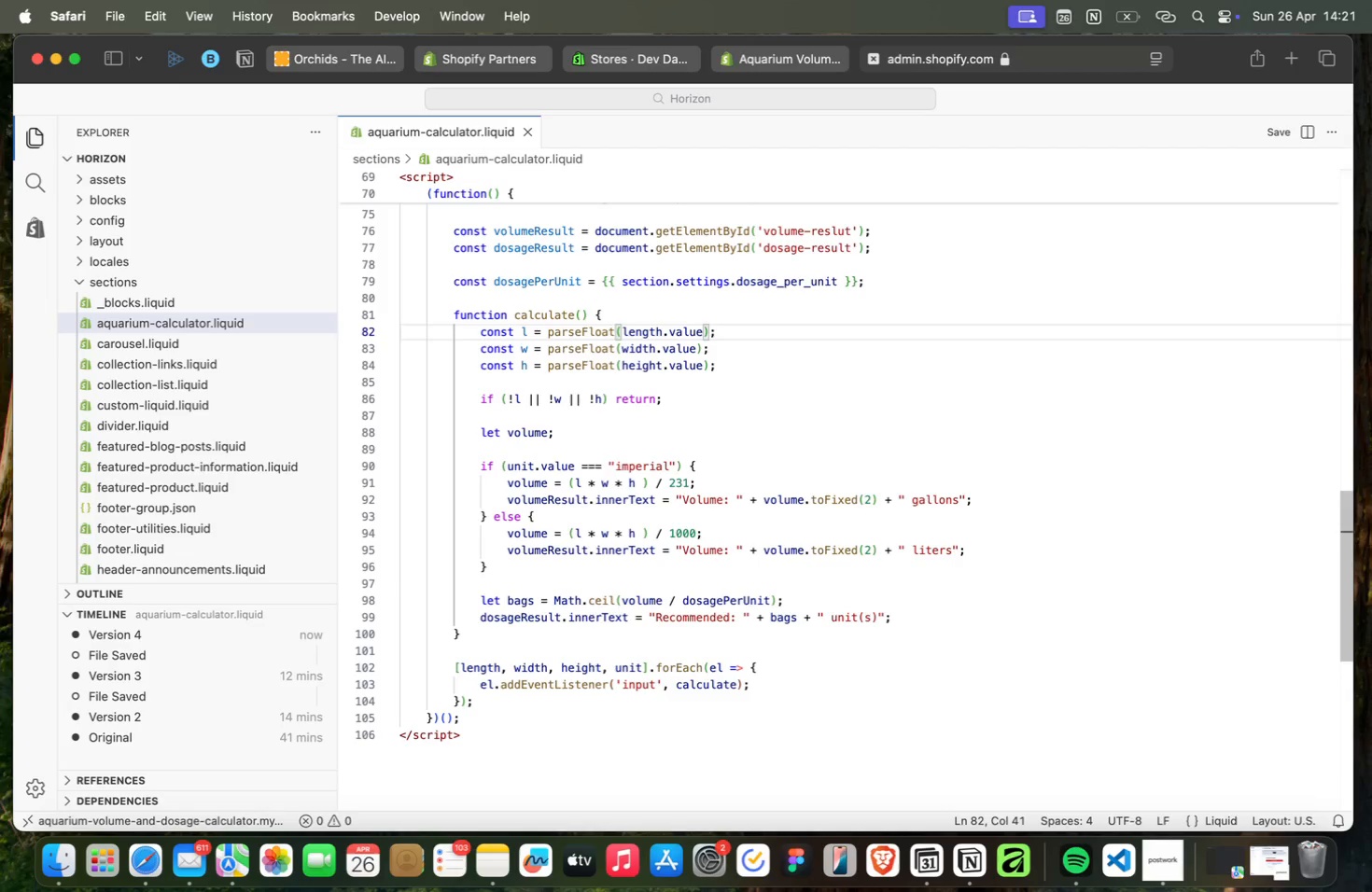 
key(ArrowUp)
 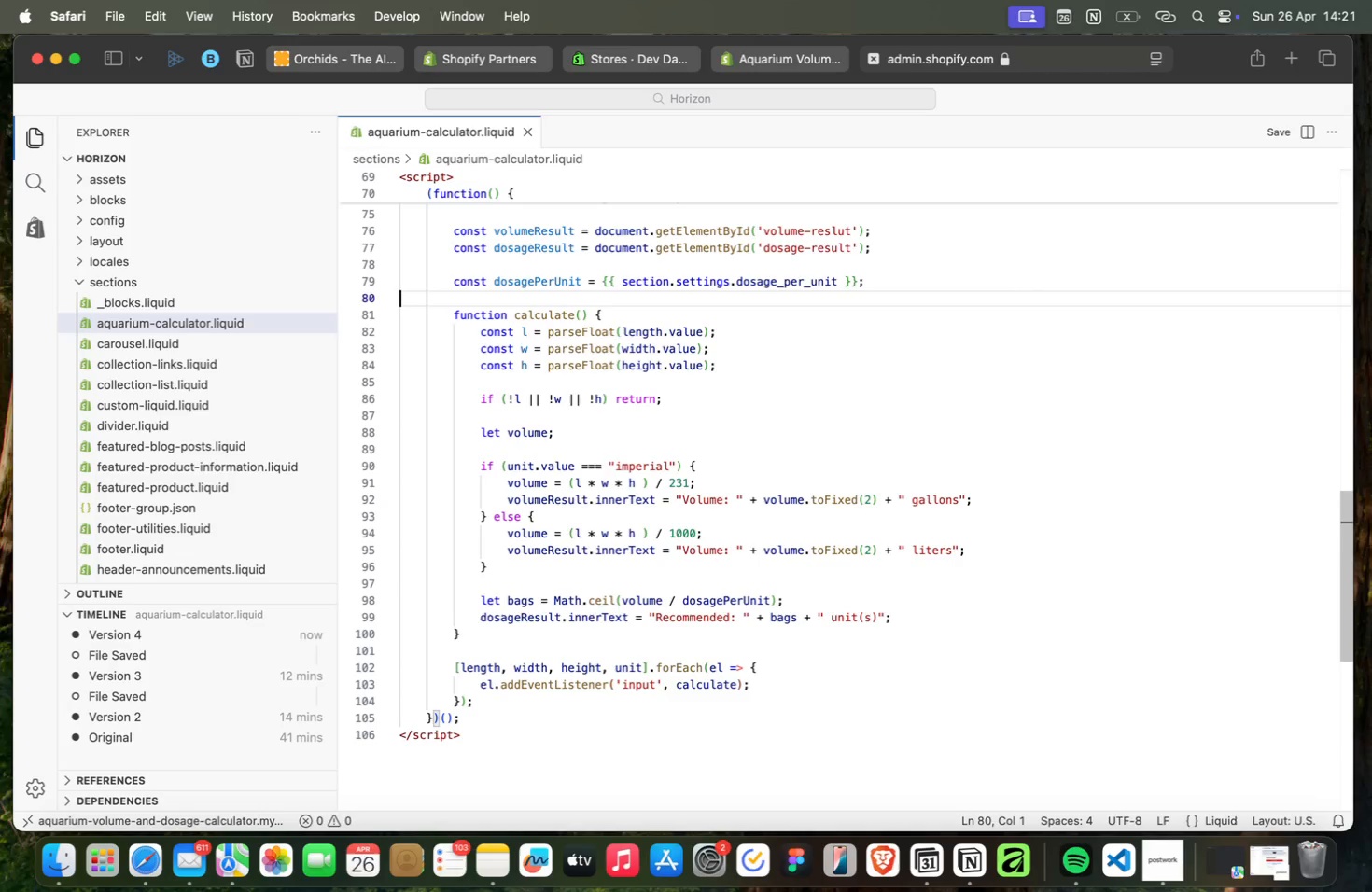 
key(ArrowUp)
 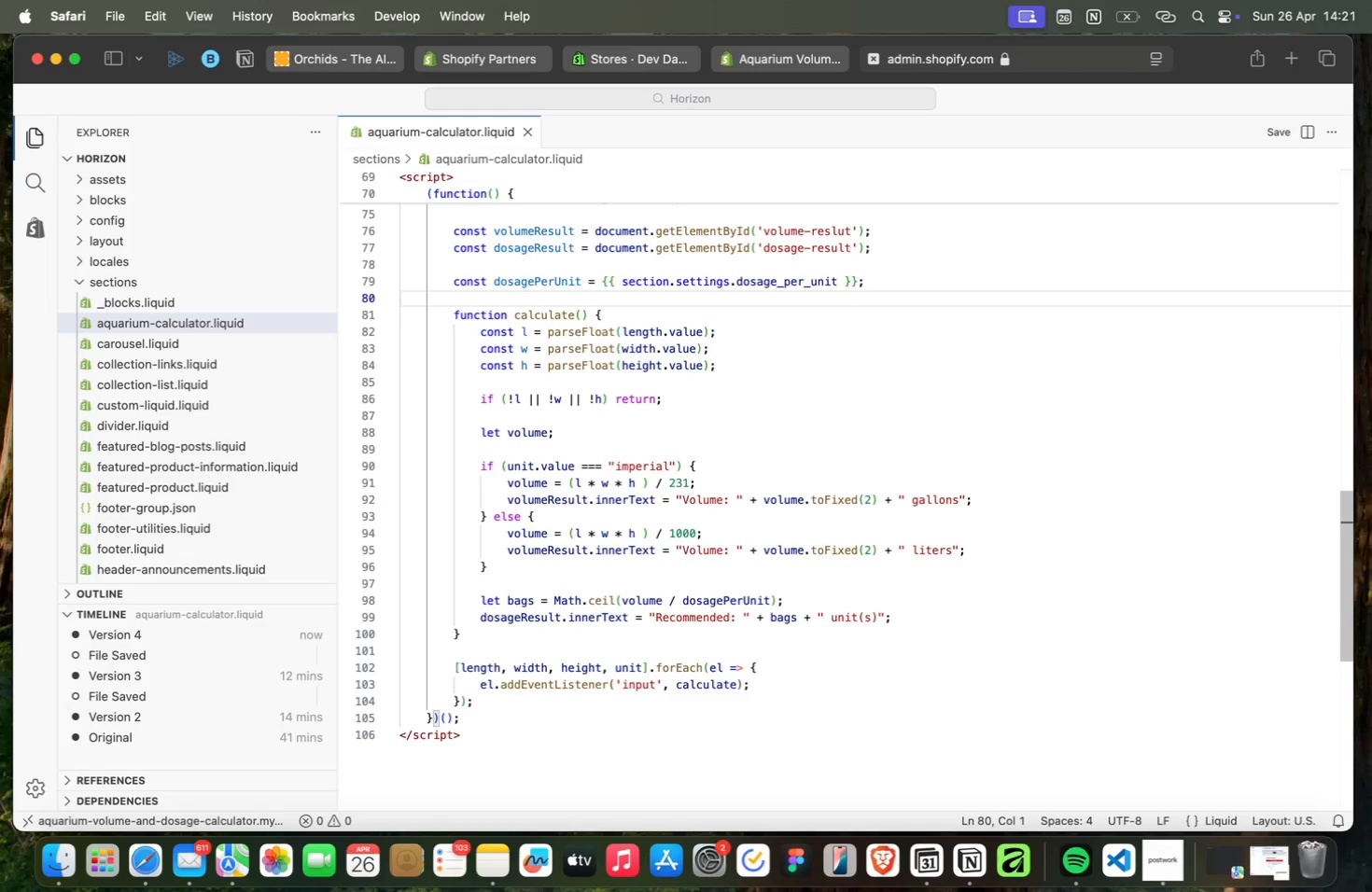 
wait(7.81)
 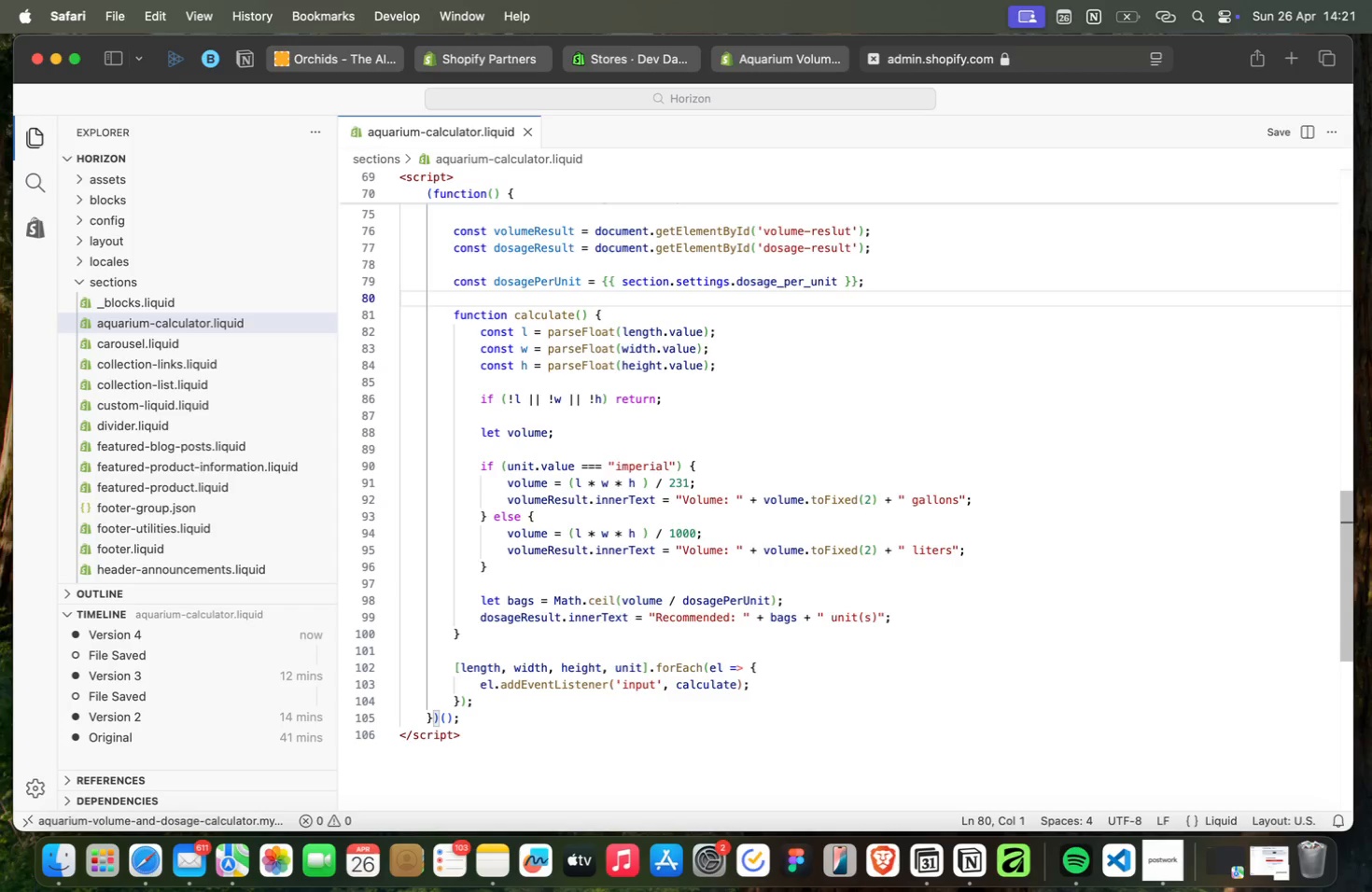 
key(ArrowDown)
 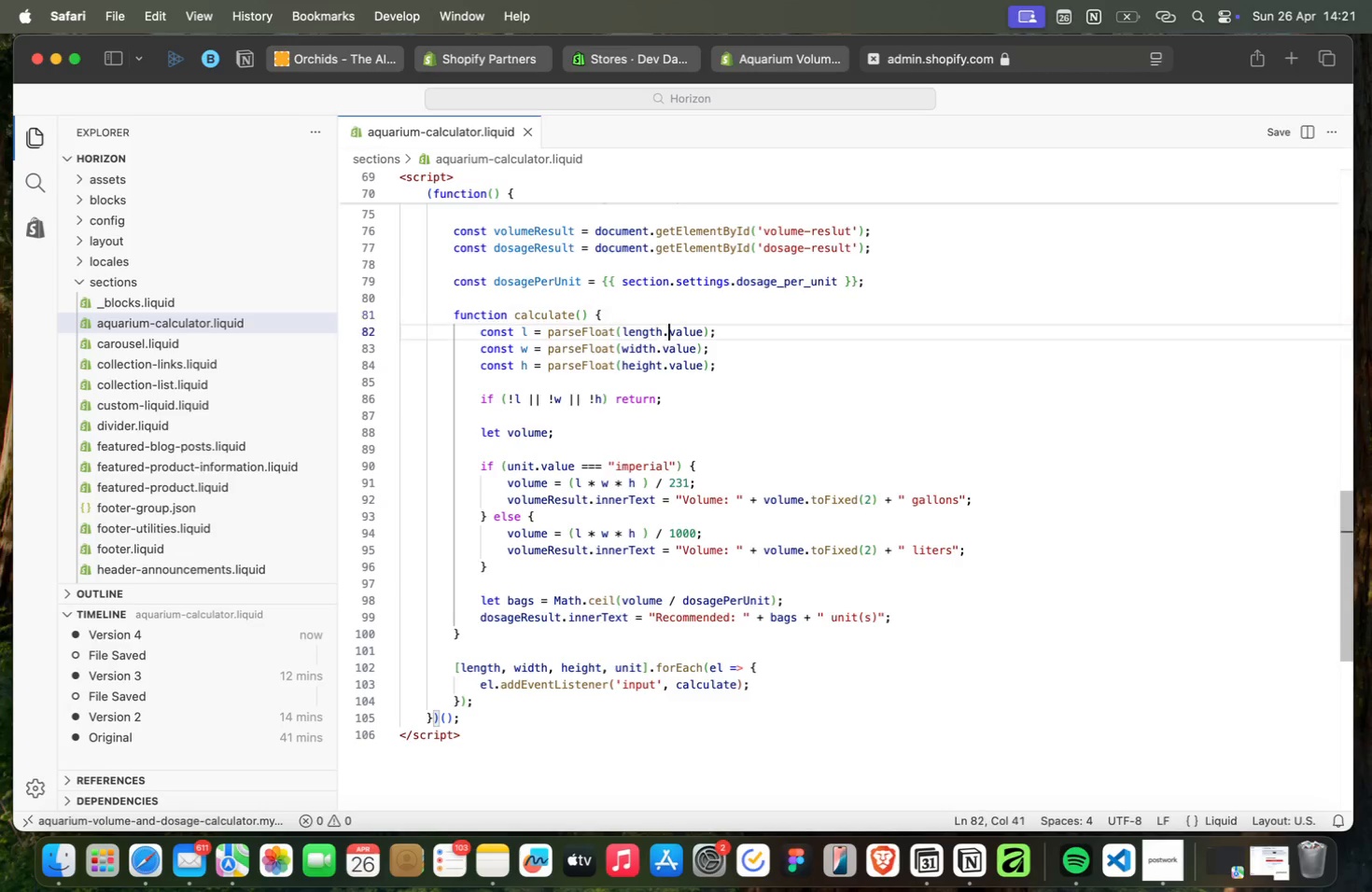 
key(ArrowDown)
 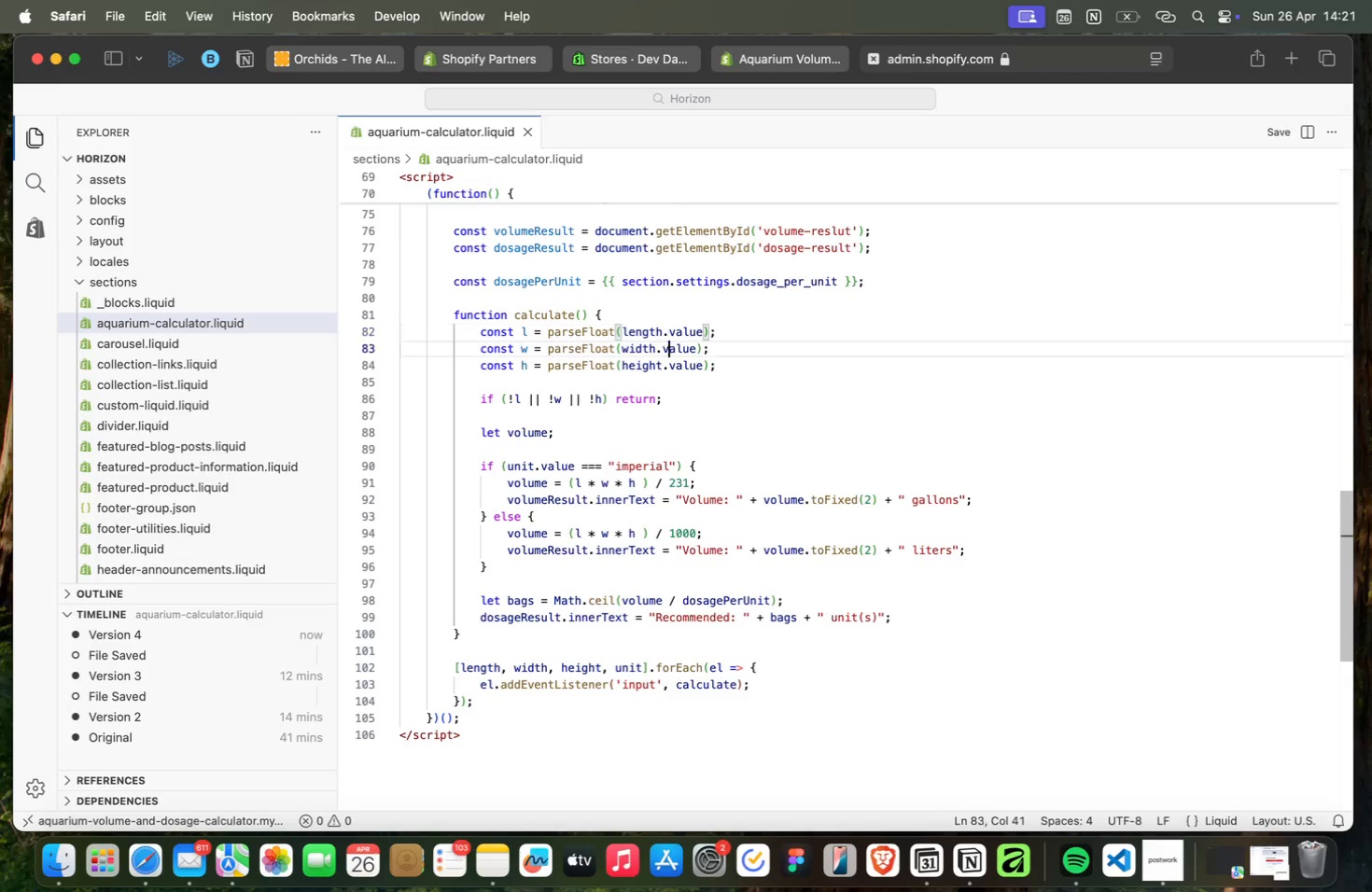 
key(ArrowDown)
 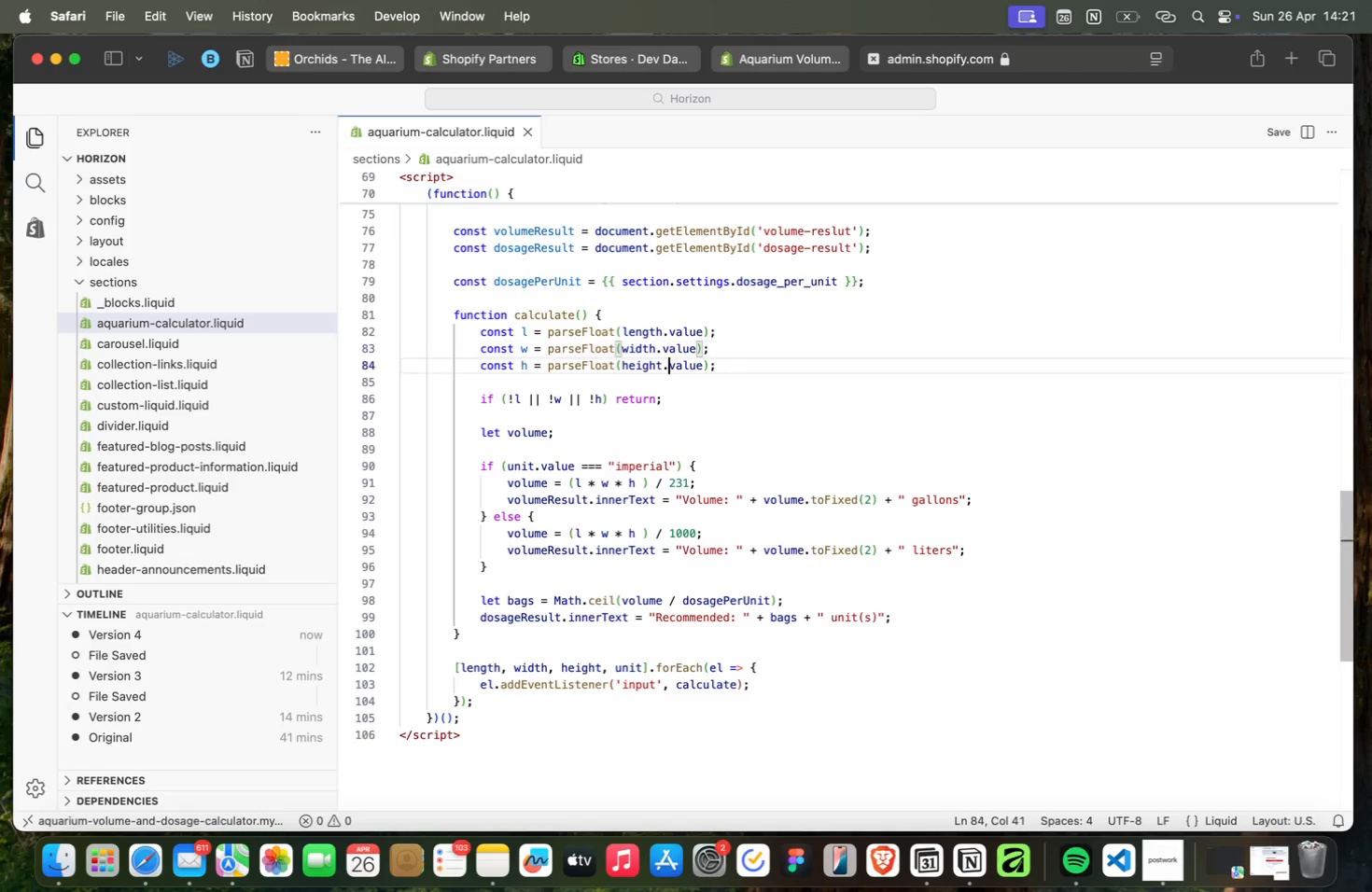 
key(ArrowDown)
 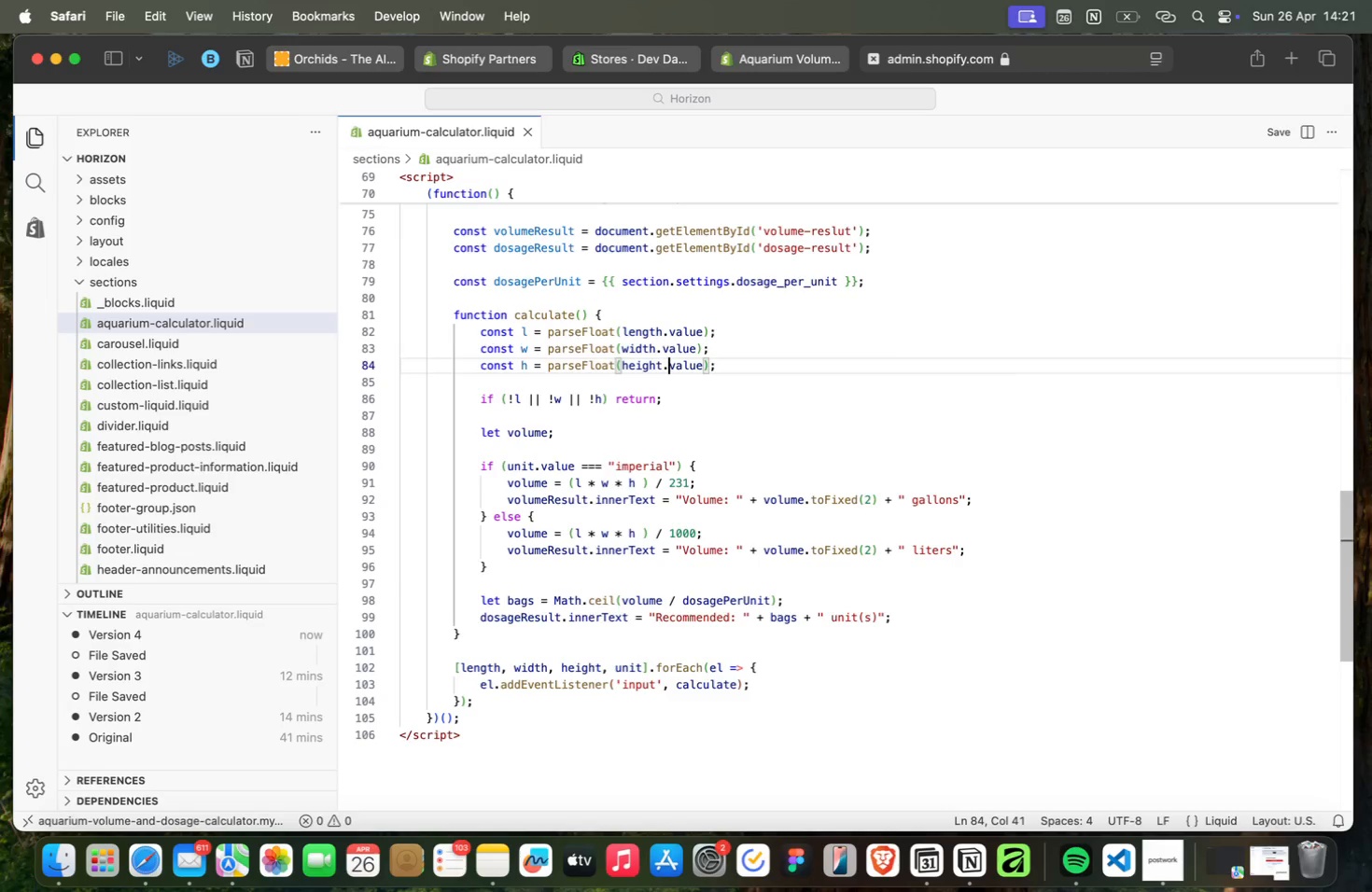 
key(ArrowDown)
 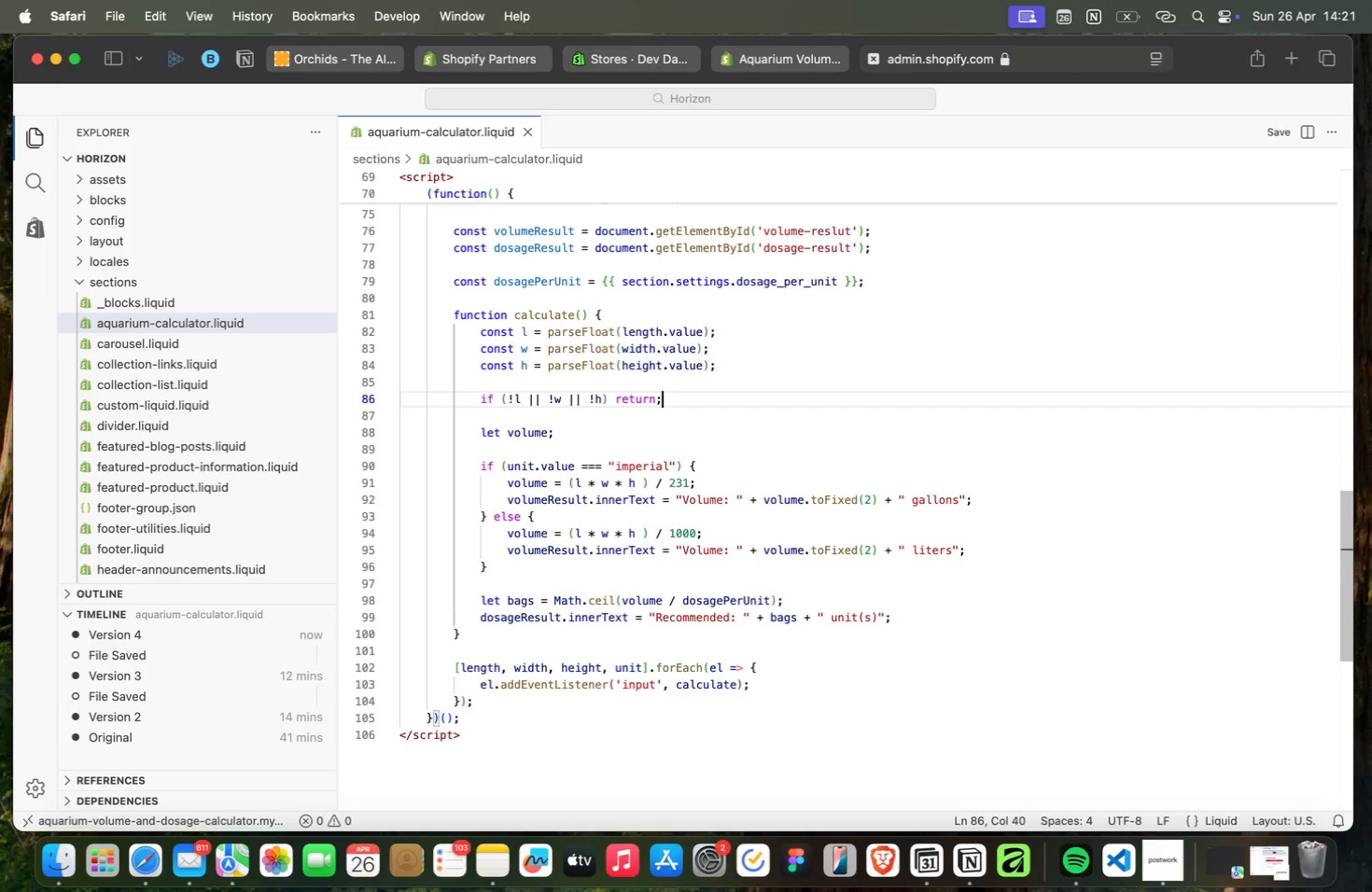 
key(ArrowDown)
 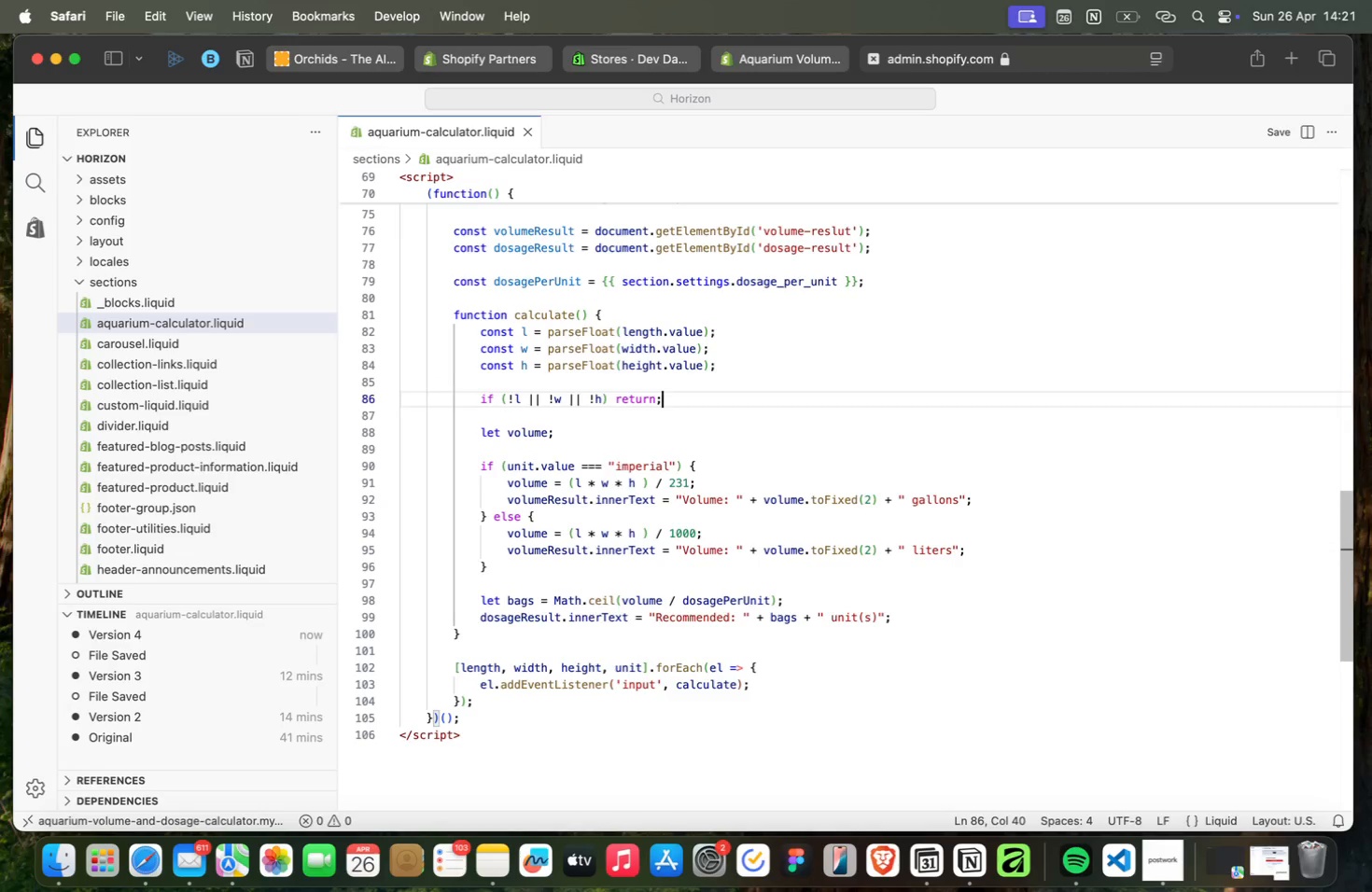 
key(ArrowDown)
 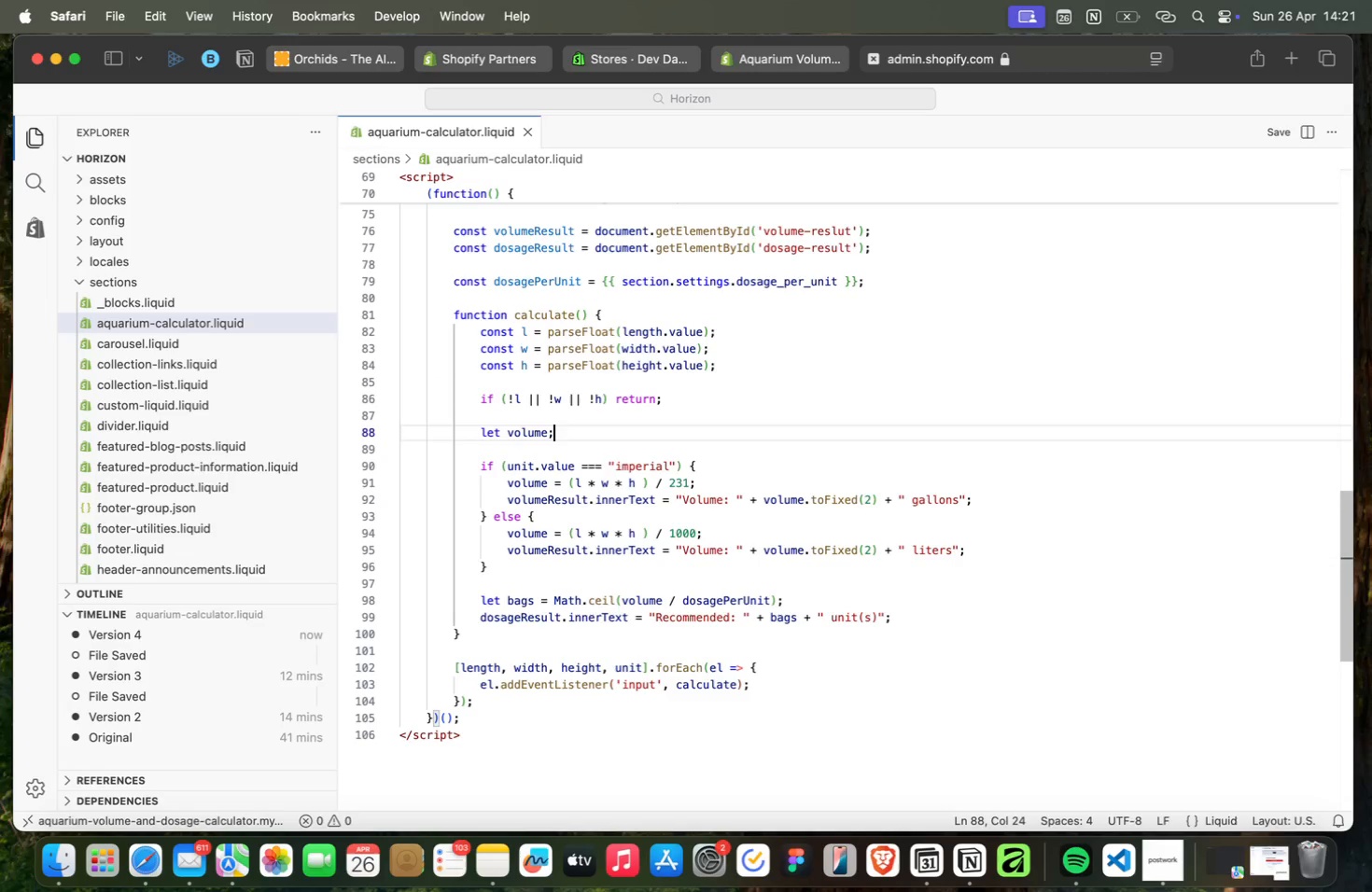 
key(ArrowDown)
 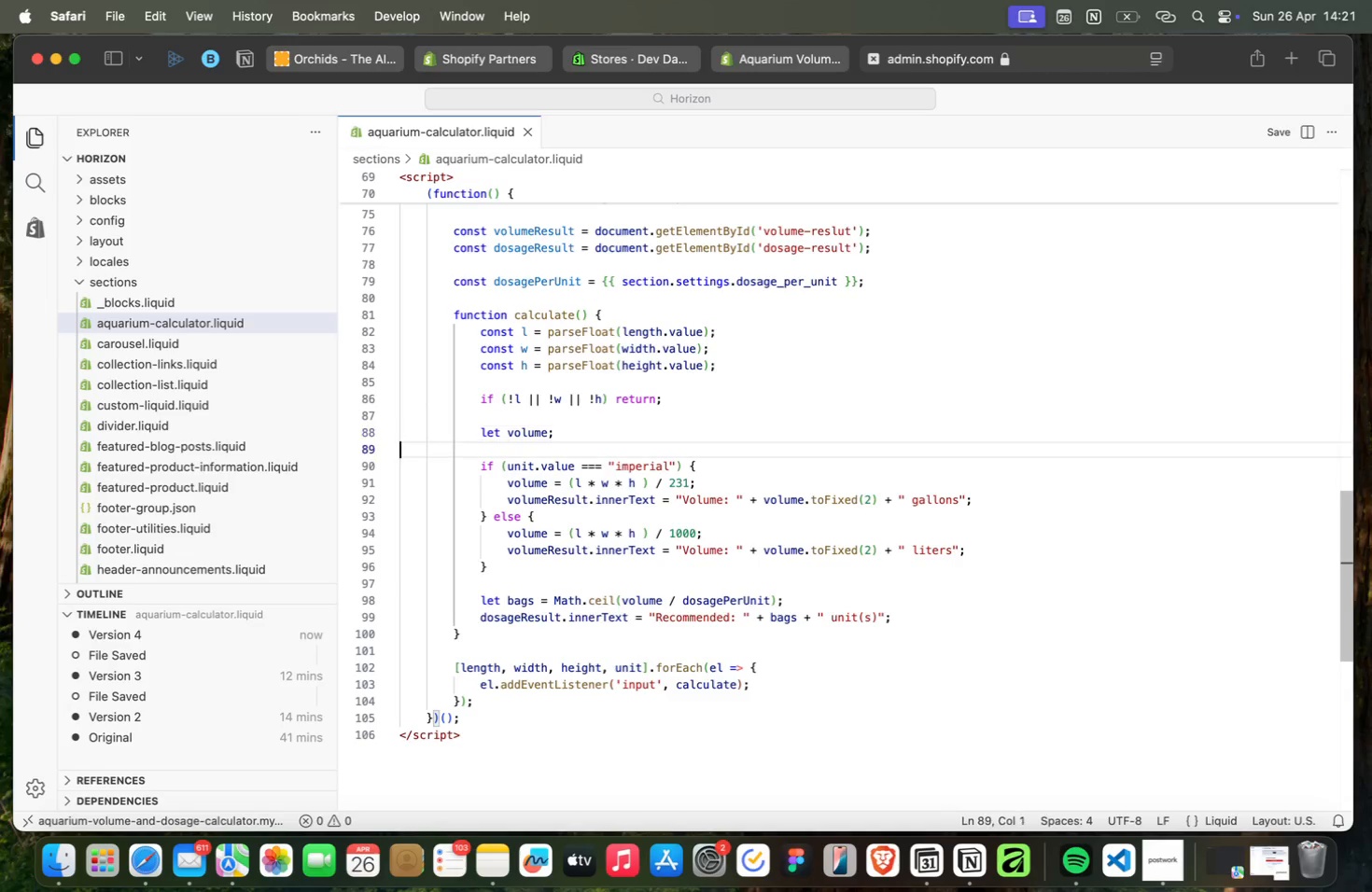 
key(ArrowDown)
 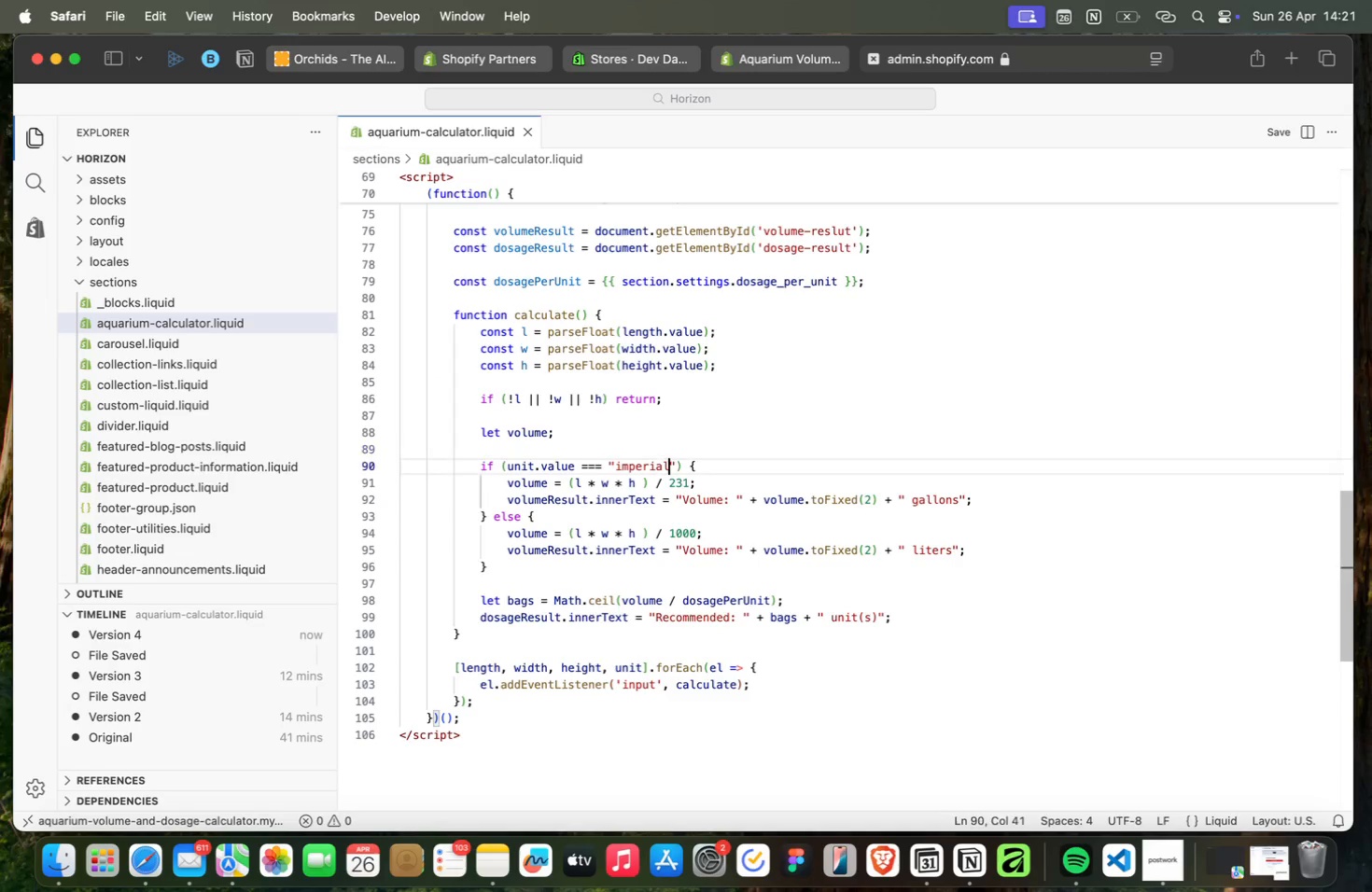 
key(ArrowDown)
 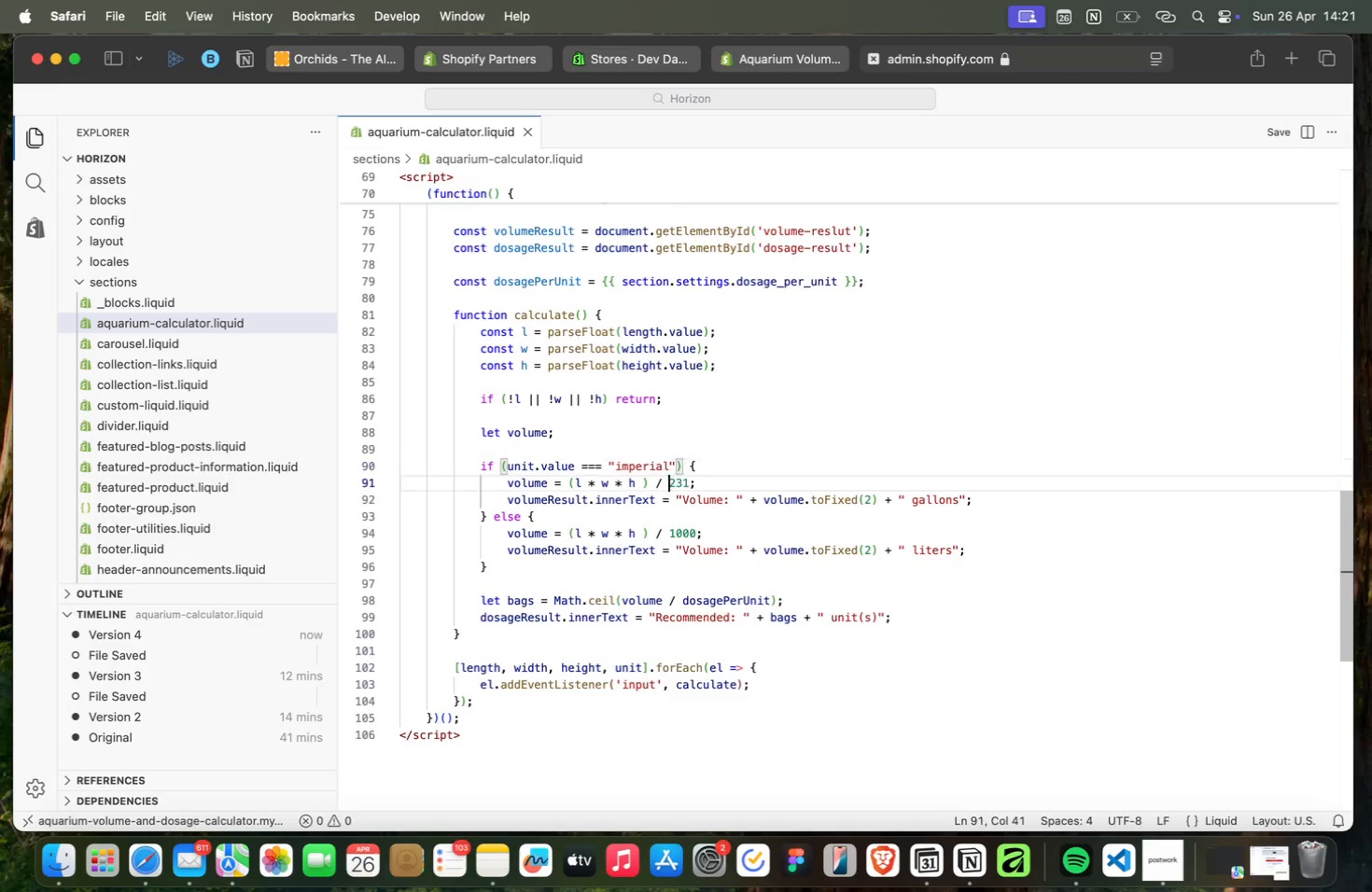 
key(ArrowDown)
 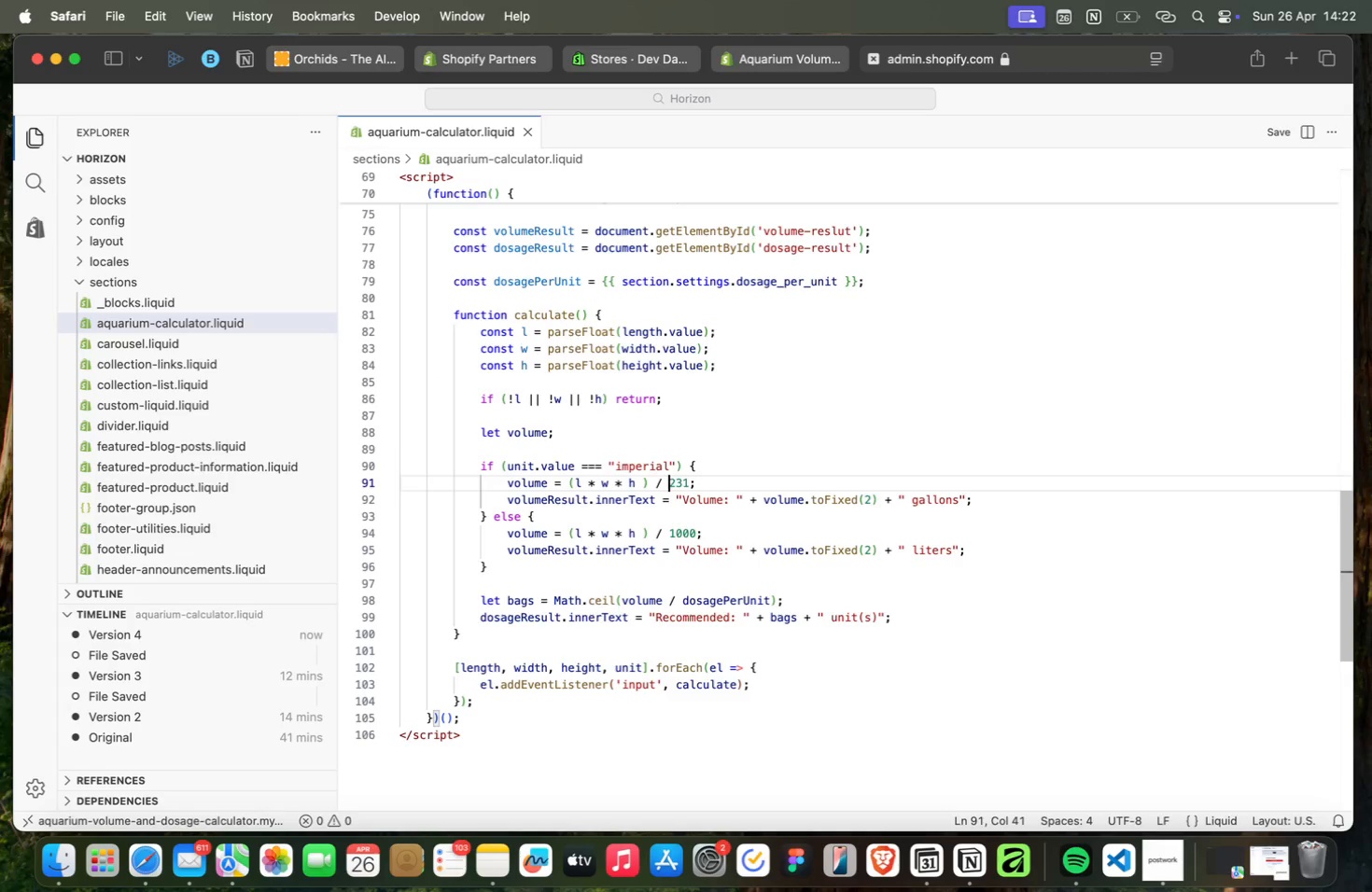 
key(ArrowDown)
 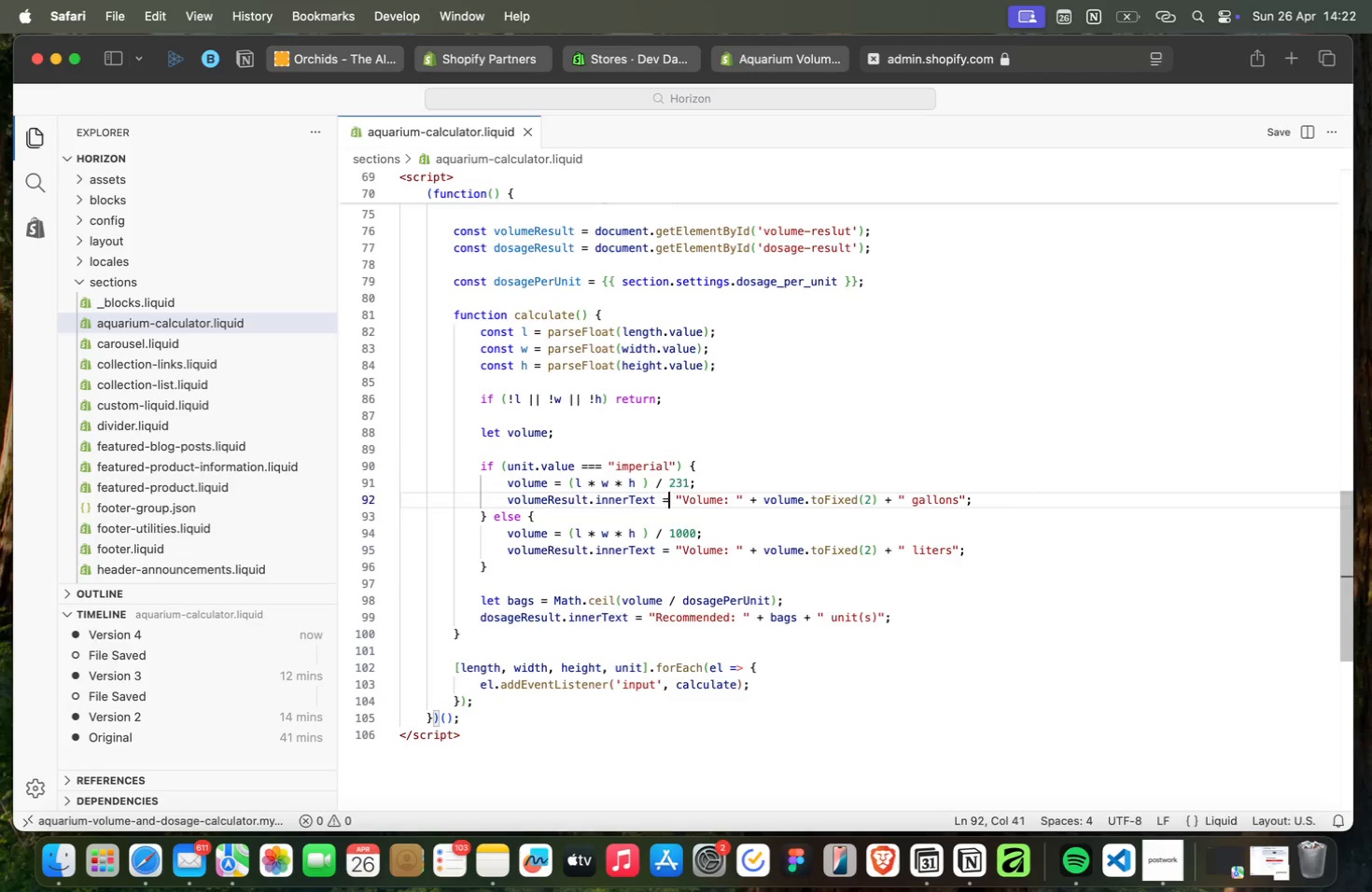 
key(ArrowUp)
 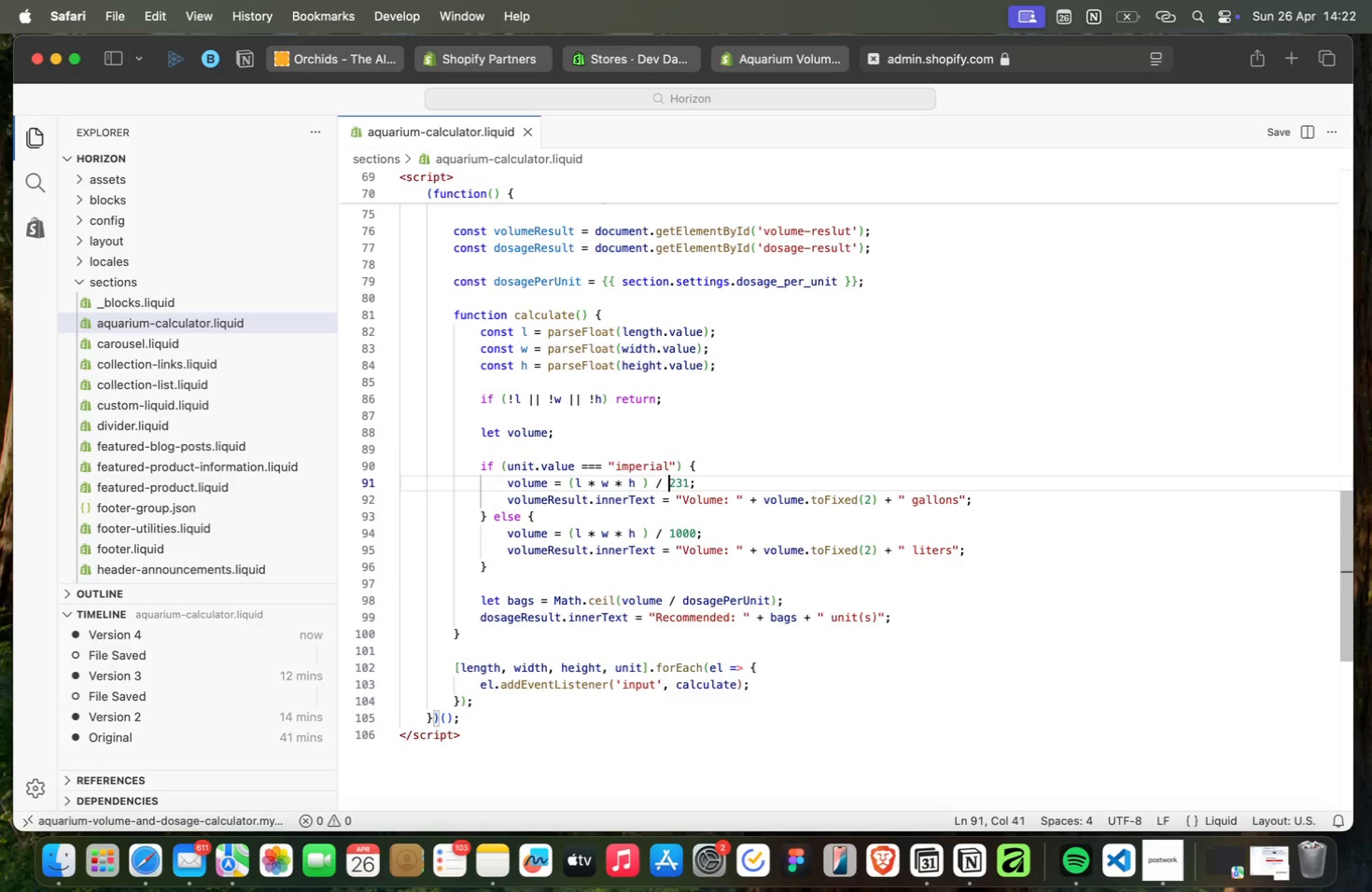 
key(ArrowUp)
 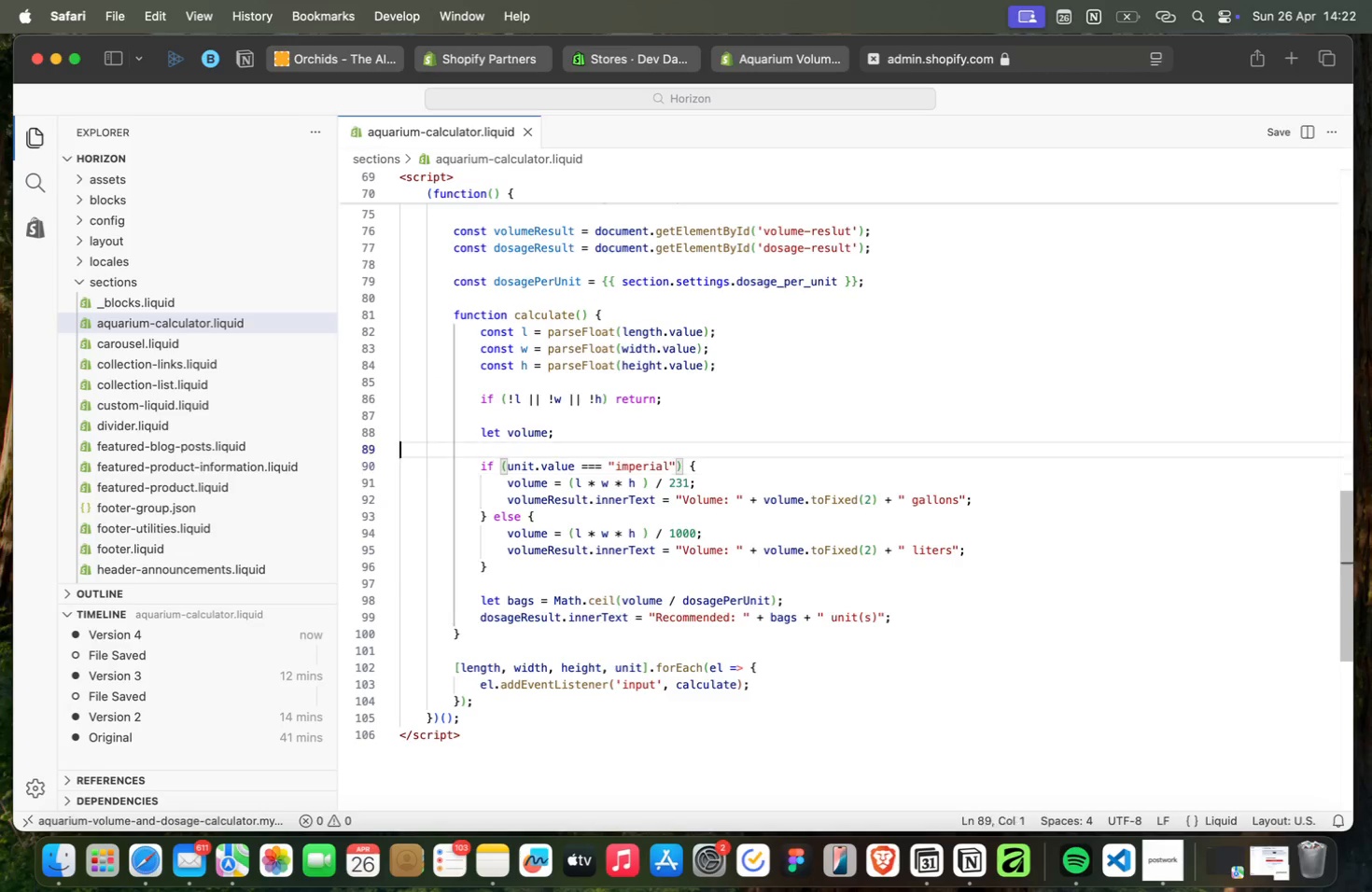 
key(ArrowUp)
 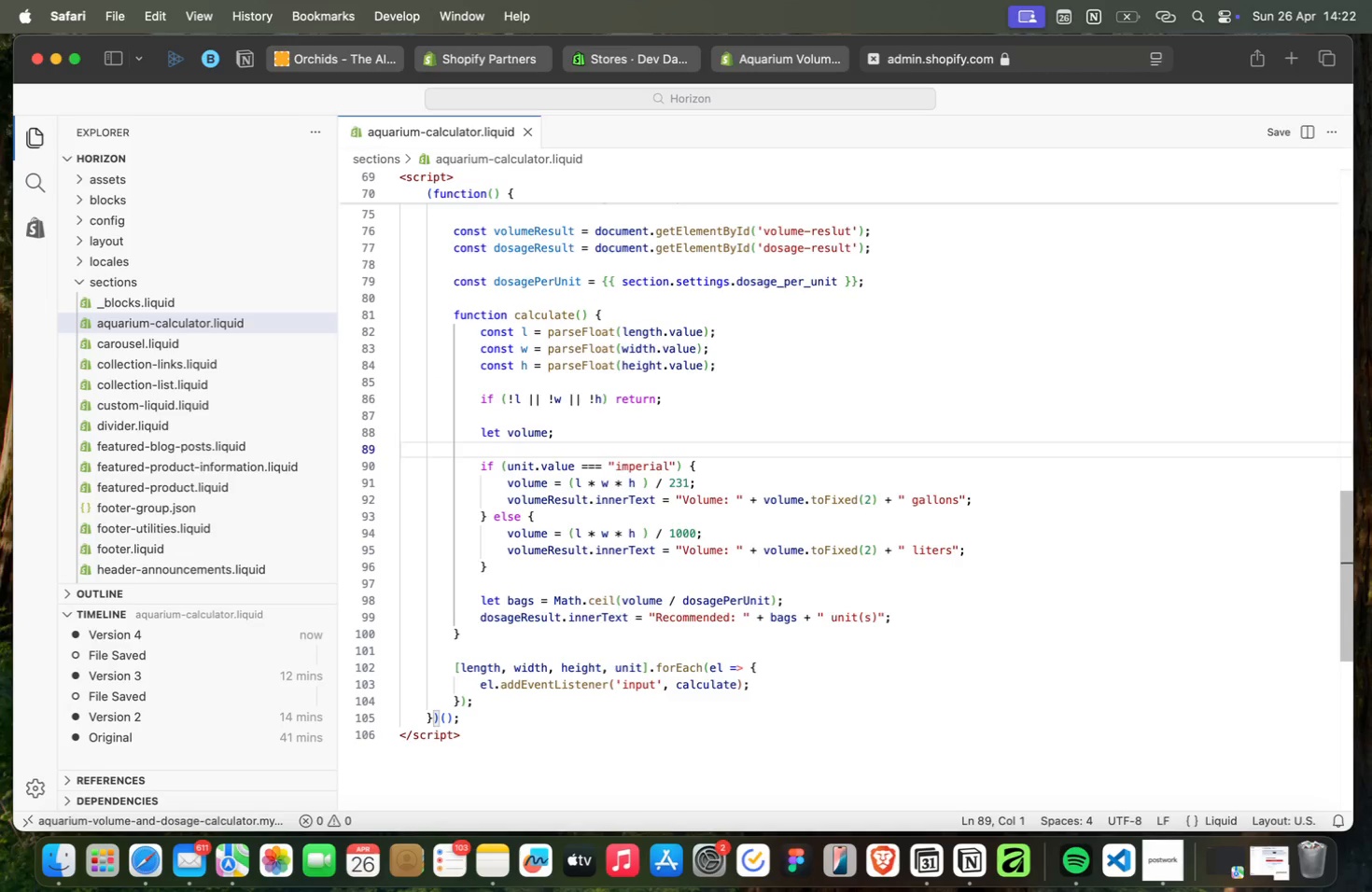 
key(ArrowDown)
 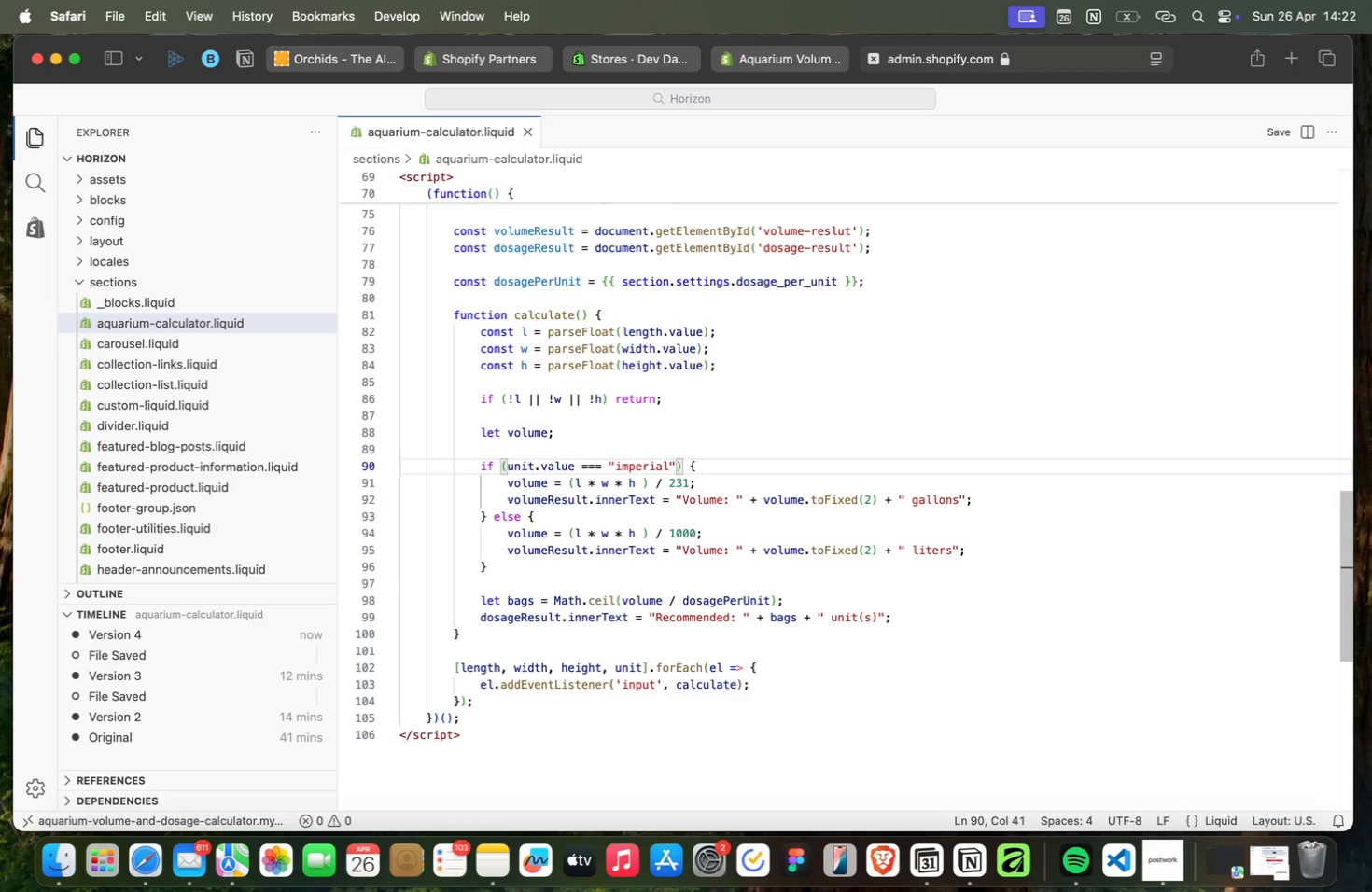 
key(ArrowDown)
 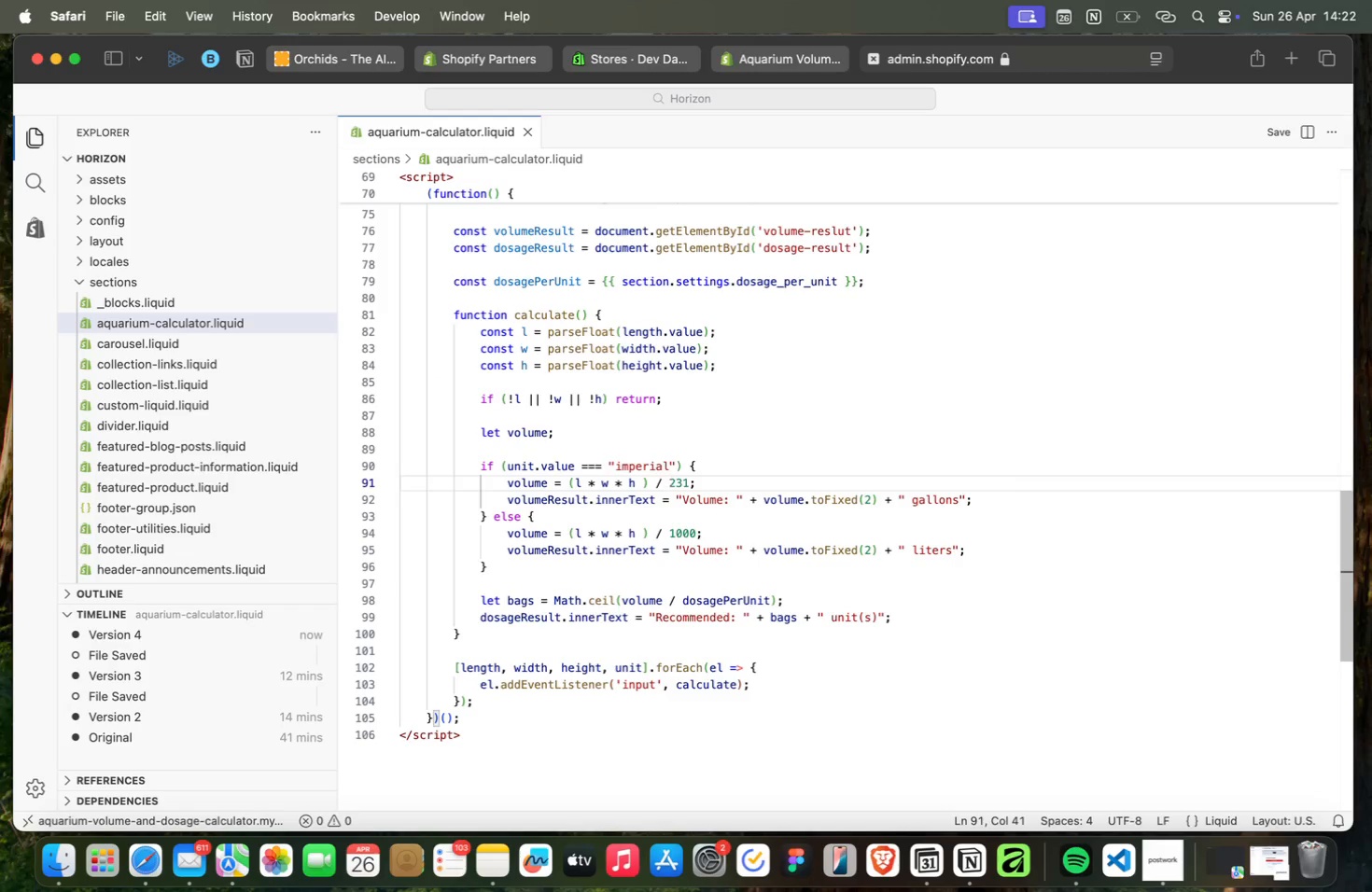 
key(ArrowUp)
 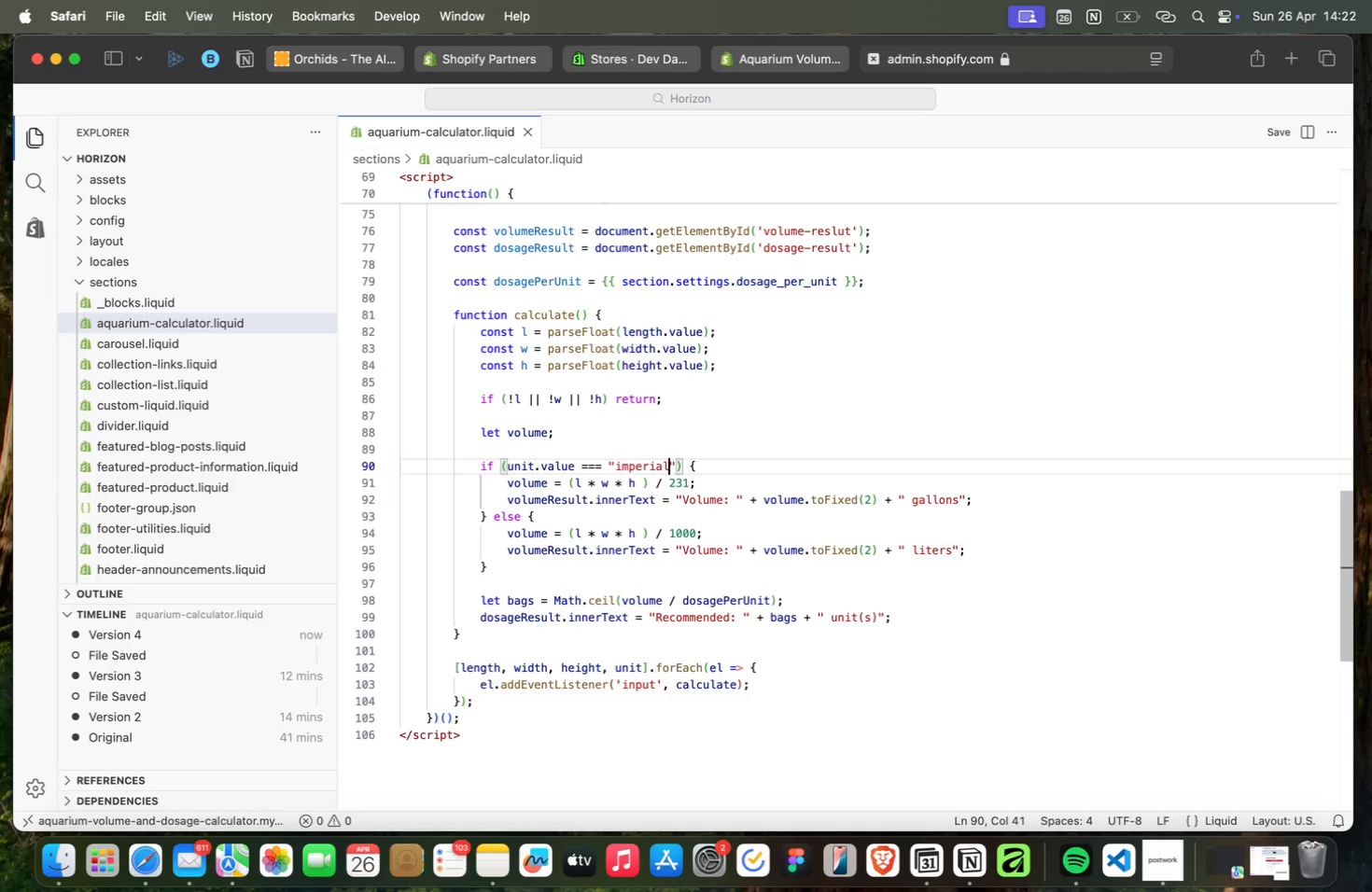 
wait(6.99)
 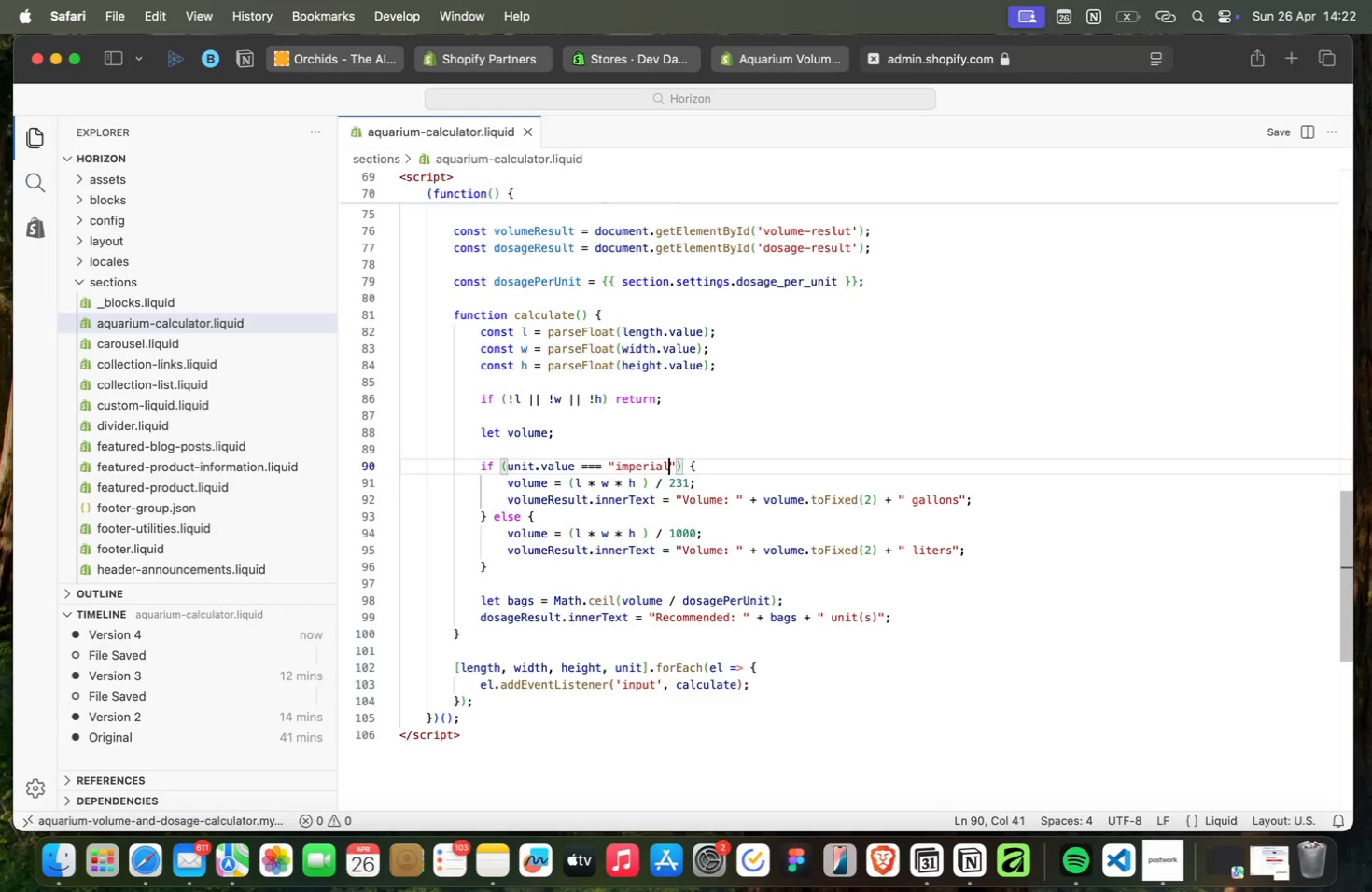 
key(ArrowUp)
 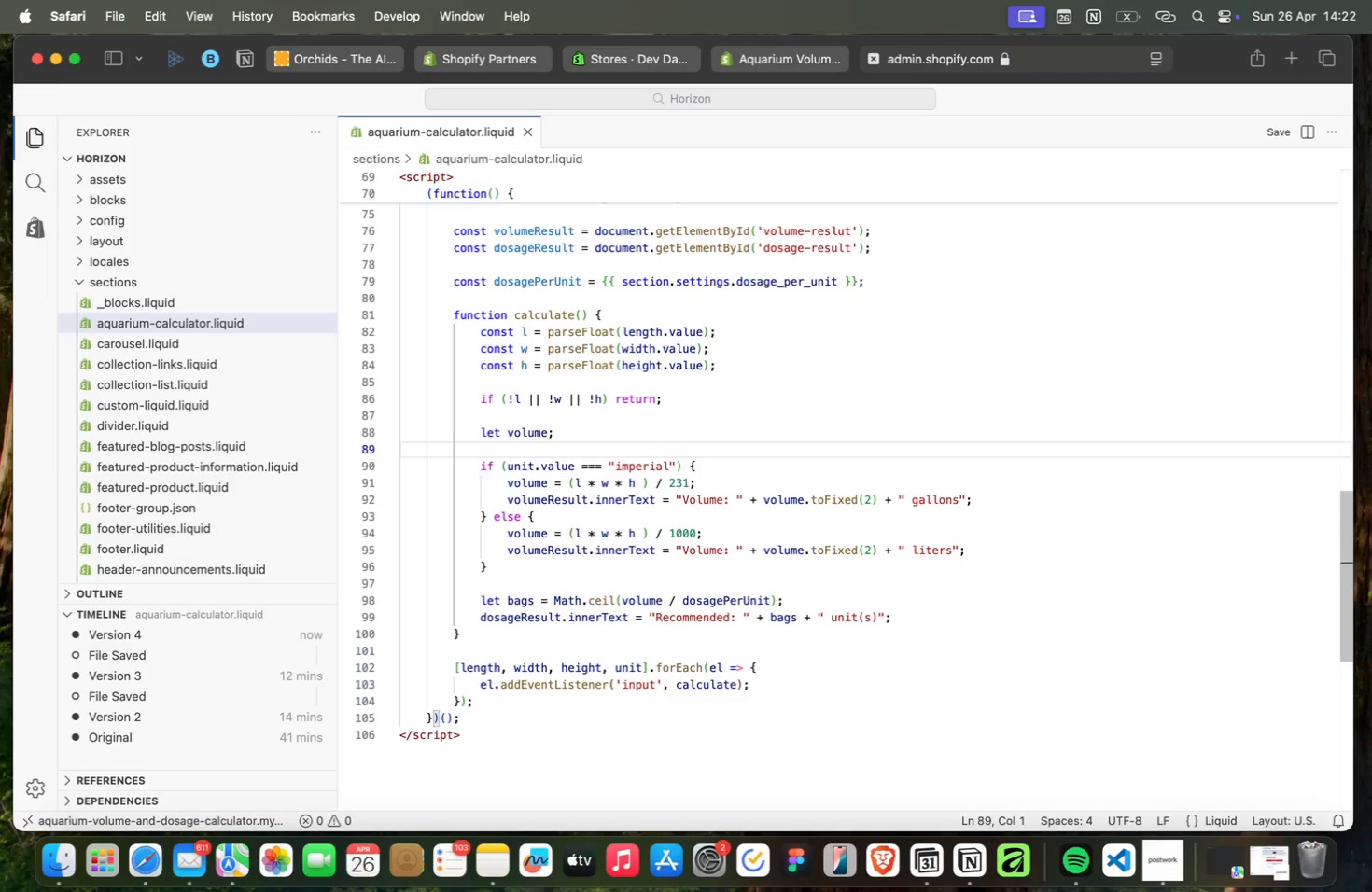 
key(ArrowDown)
 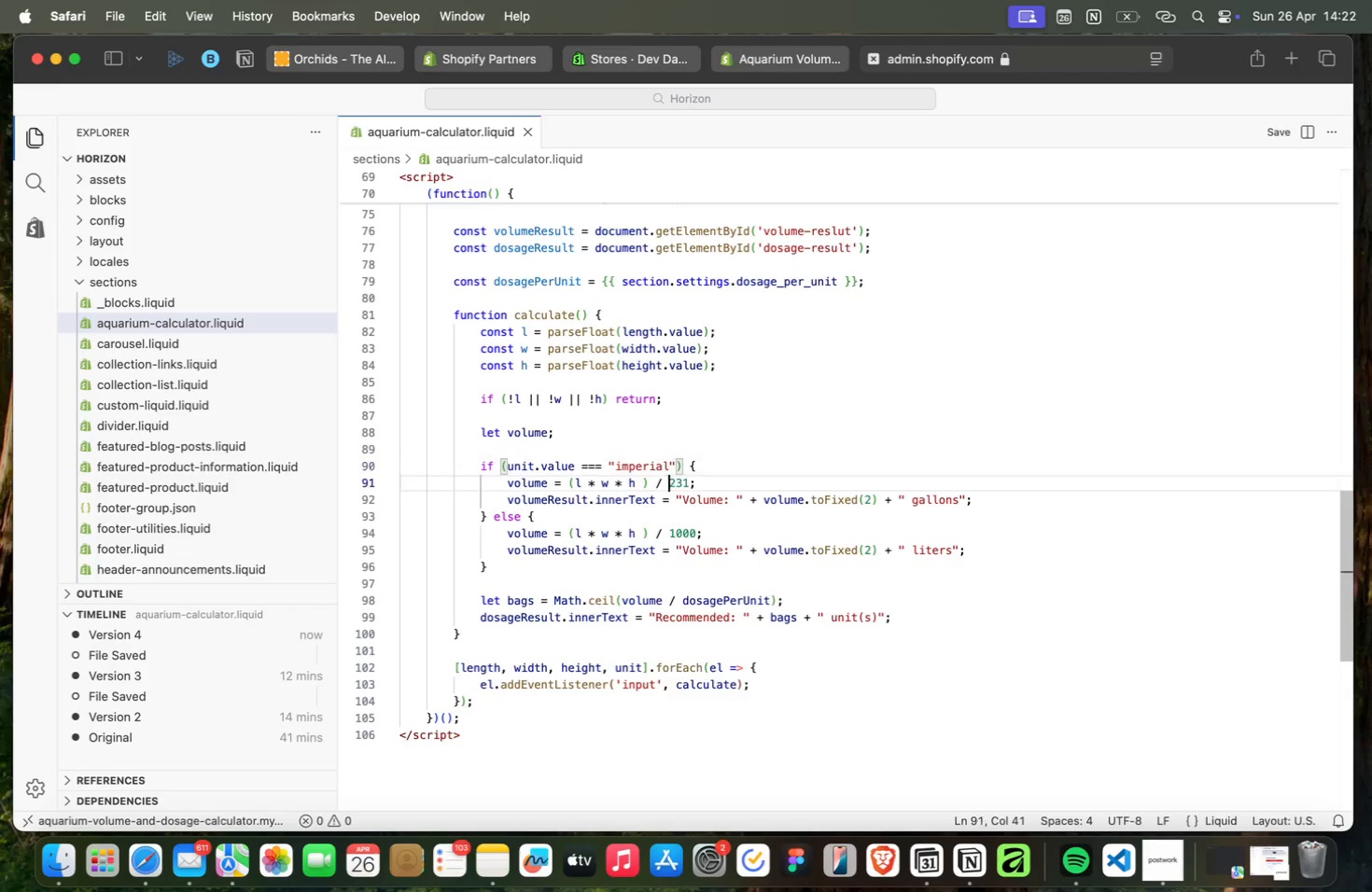 
key(ArrowDown)
 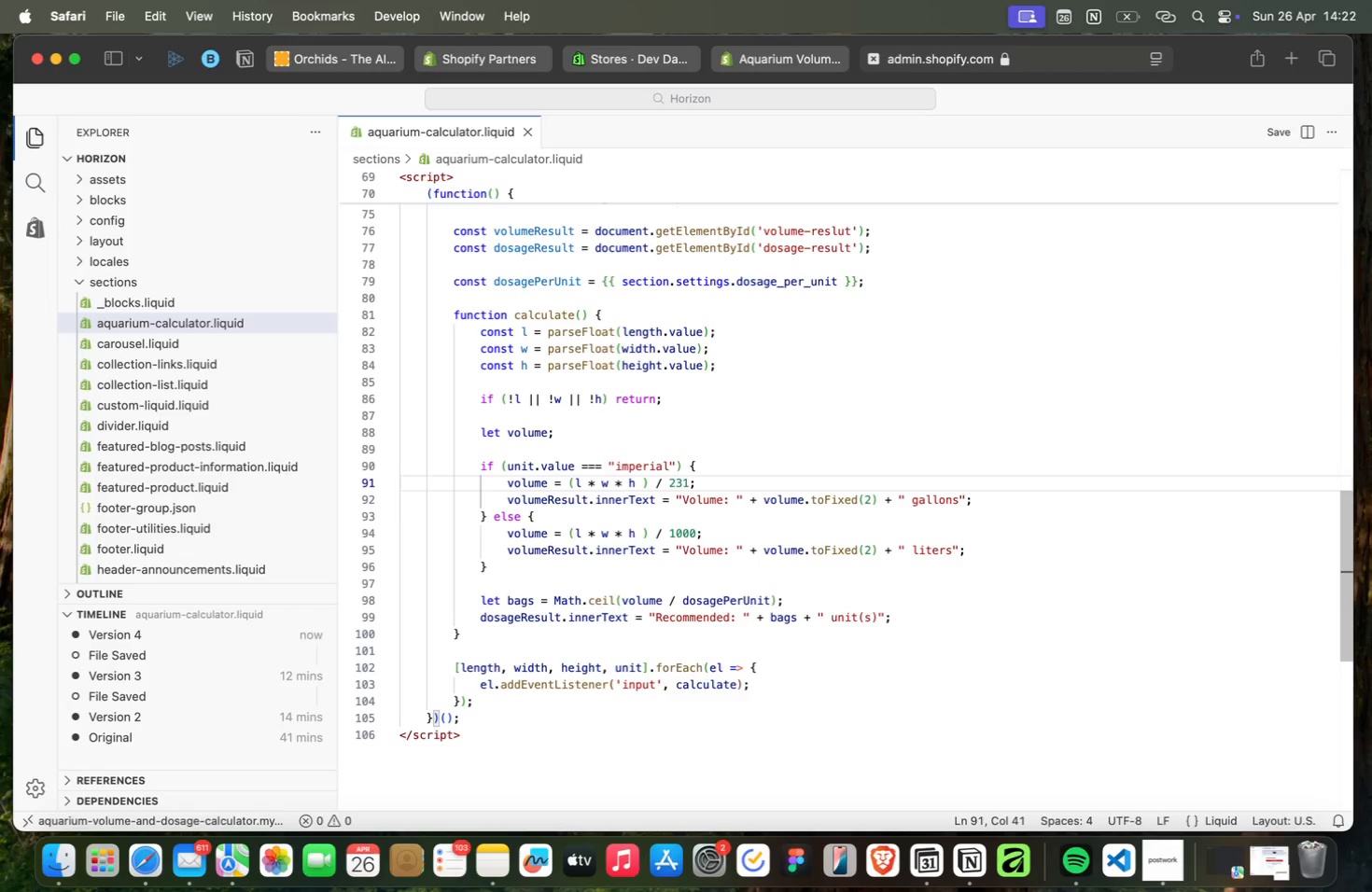 
key(ArrowUp)
 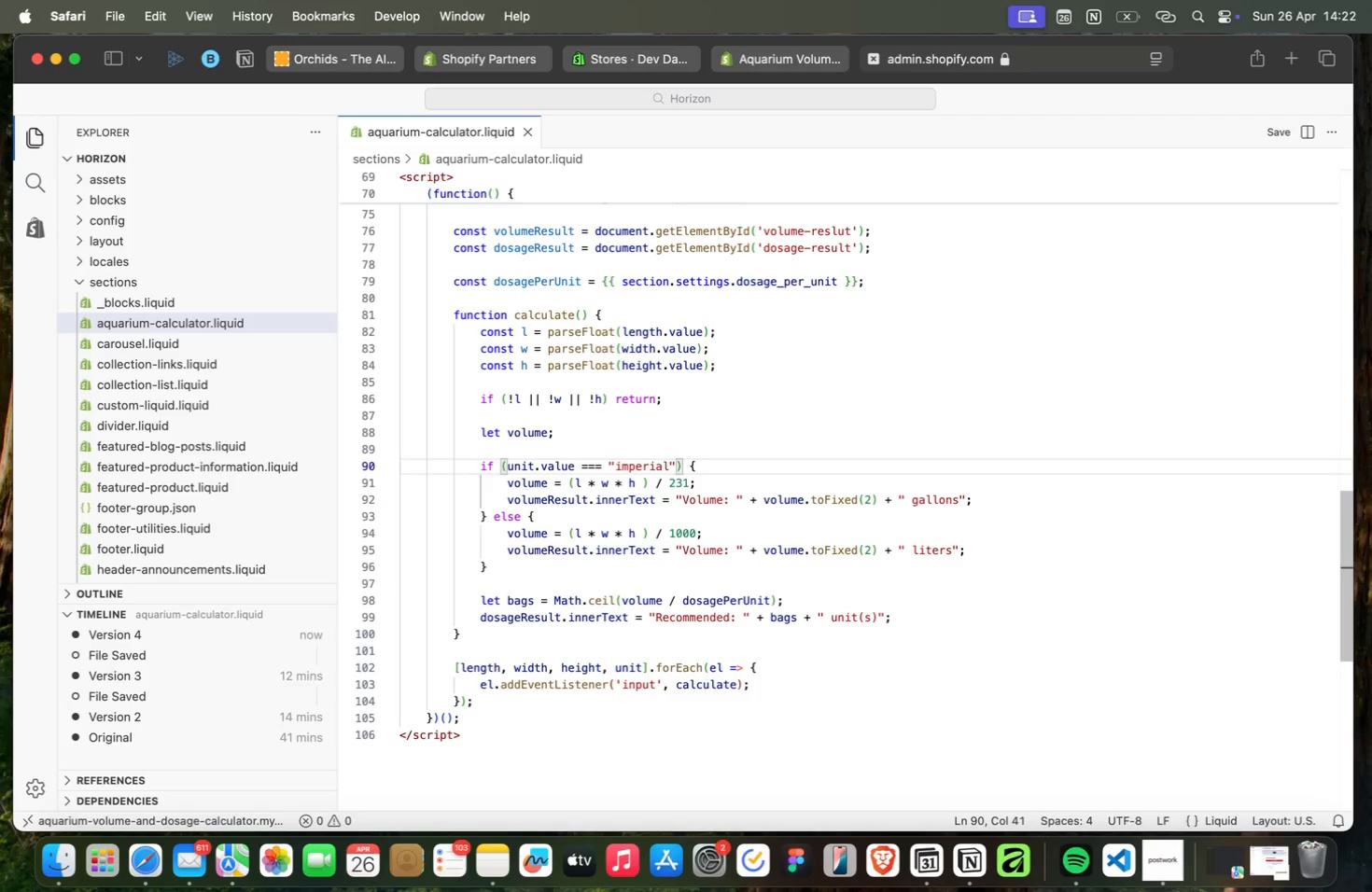 
key(ArrowUp)
 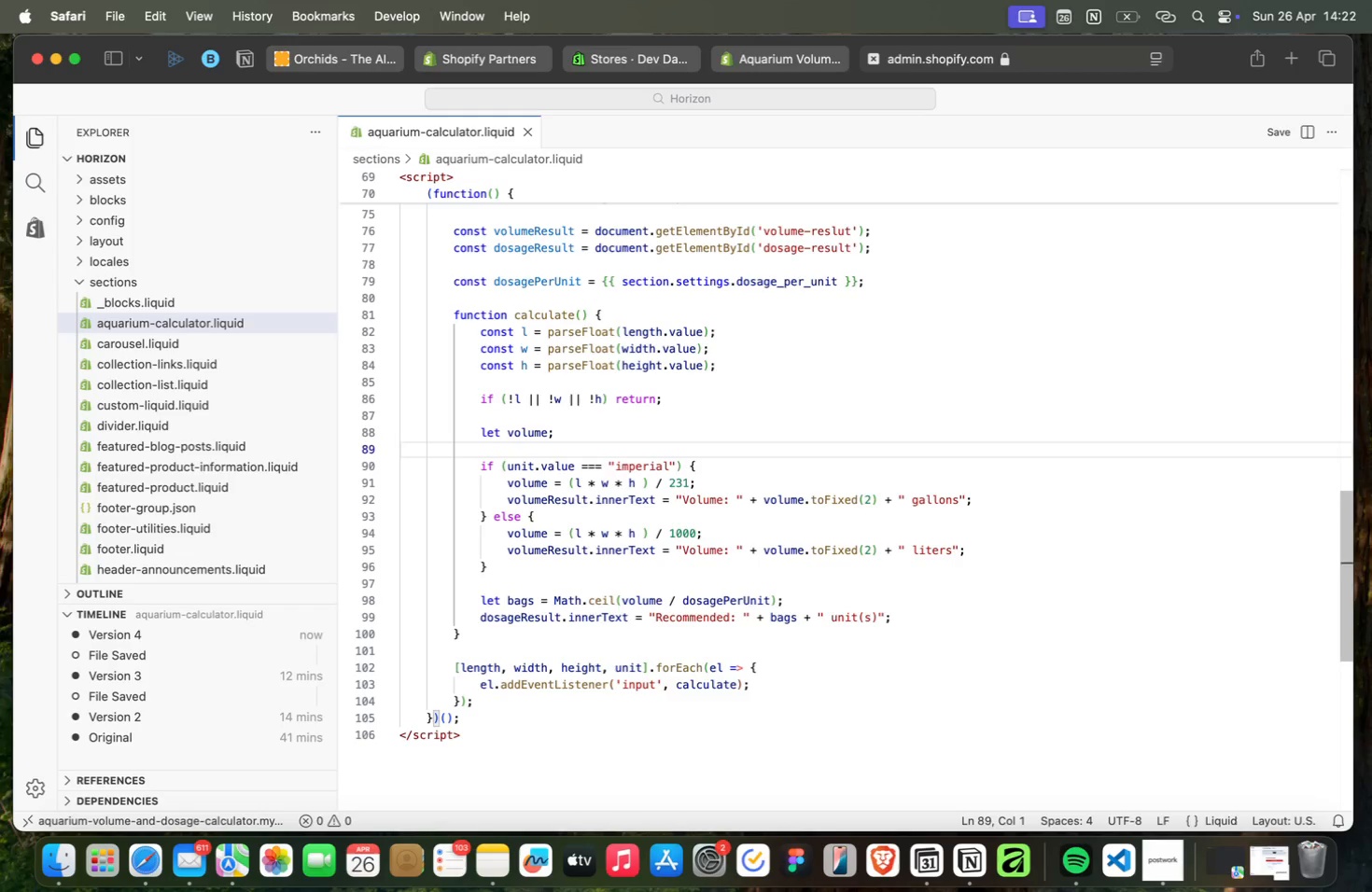 
key(ArrowUp)
 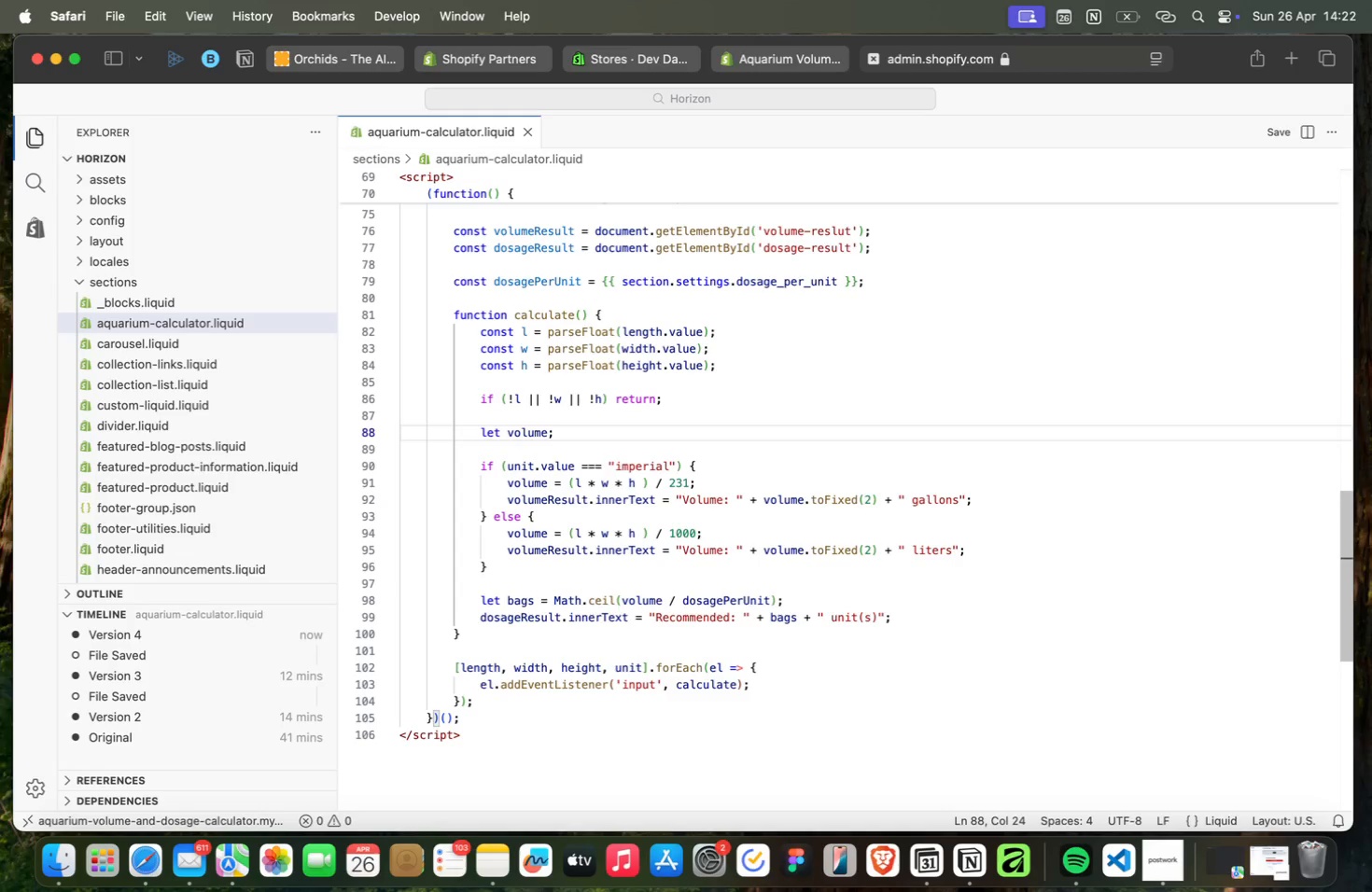 
wait(12.74)
 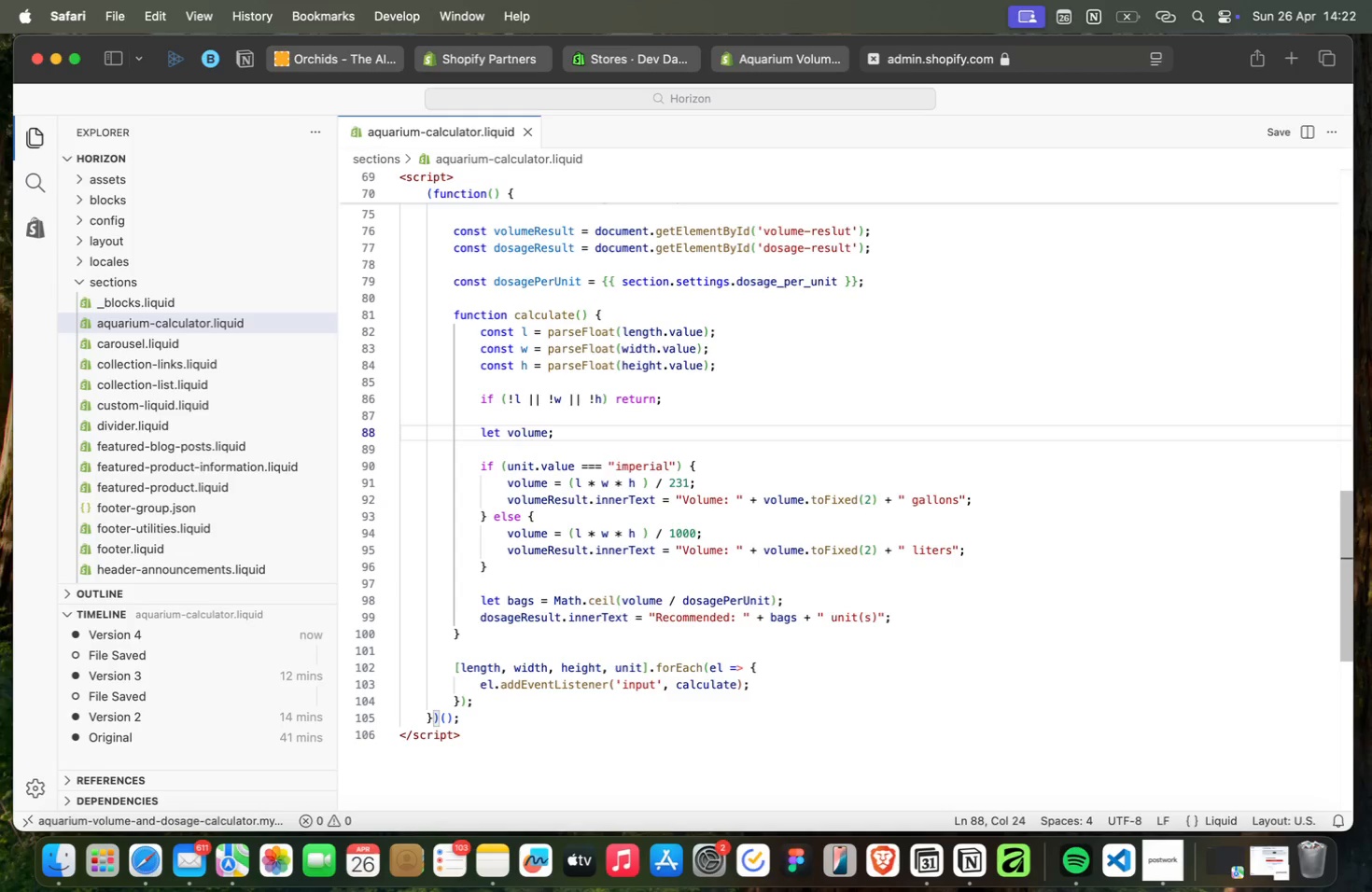 
key(ArrowDown)
 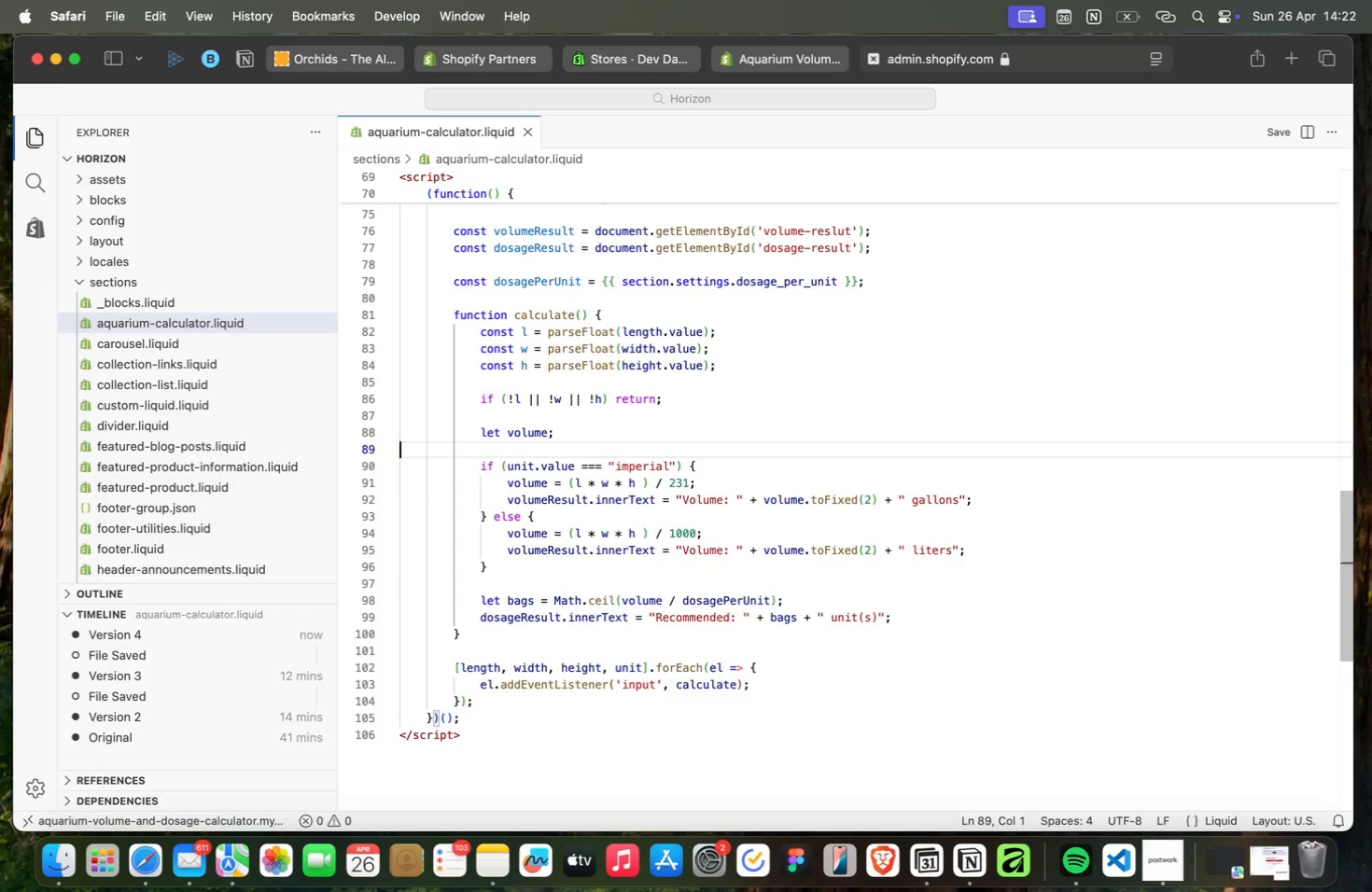 
key(ArrowDown)
 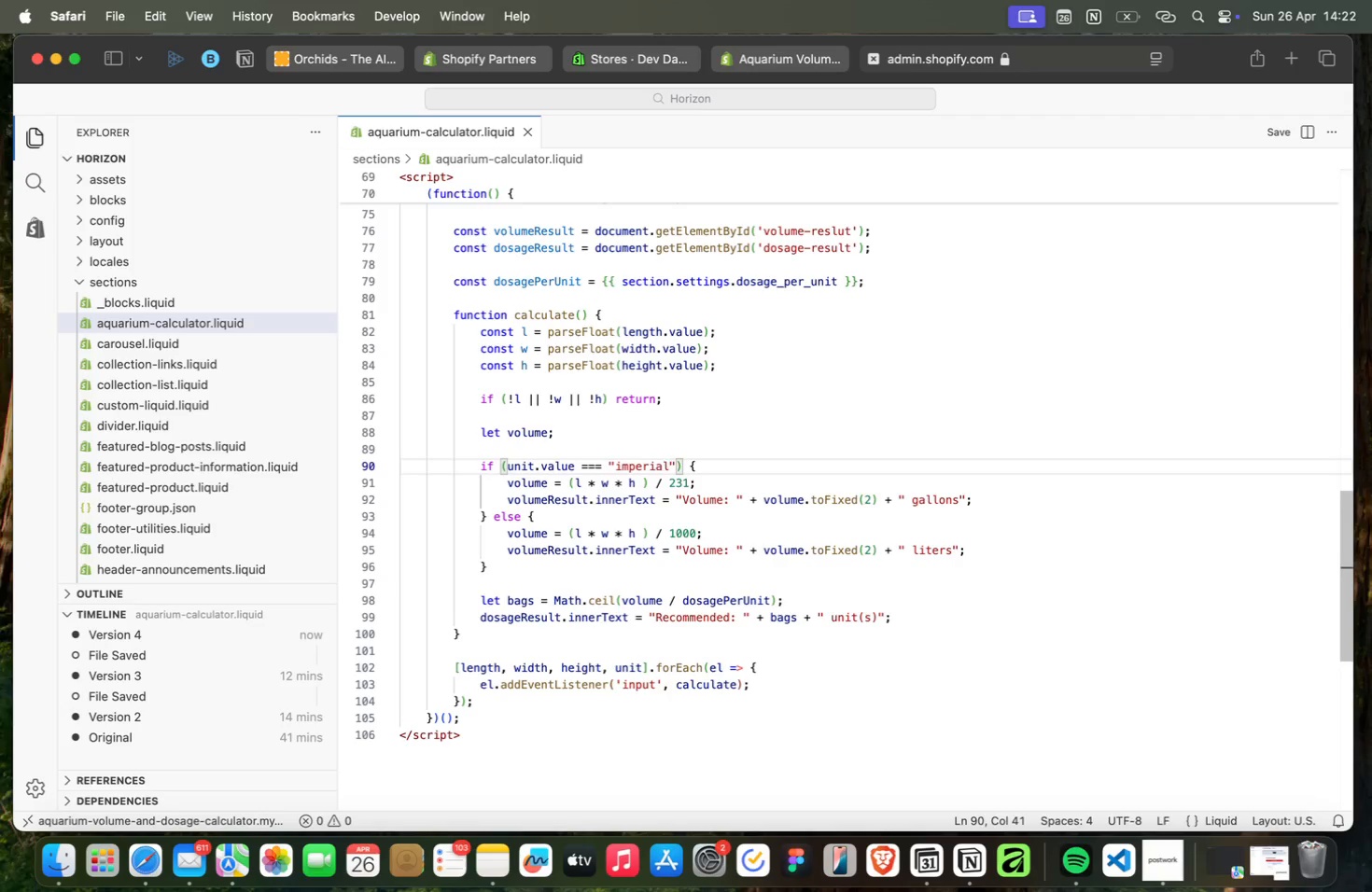 
key(ArrowDown)
 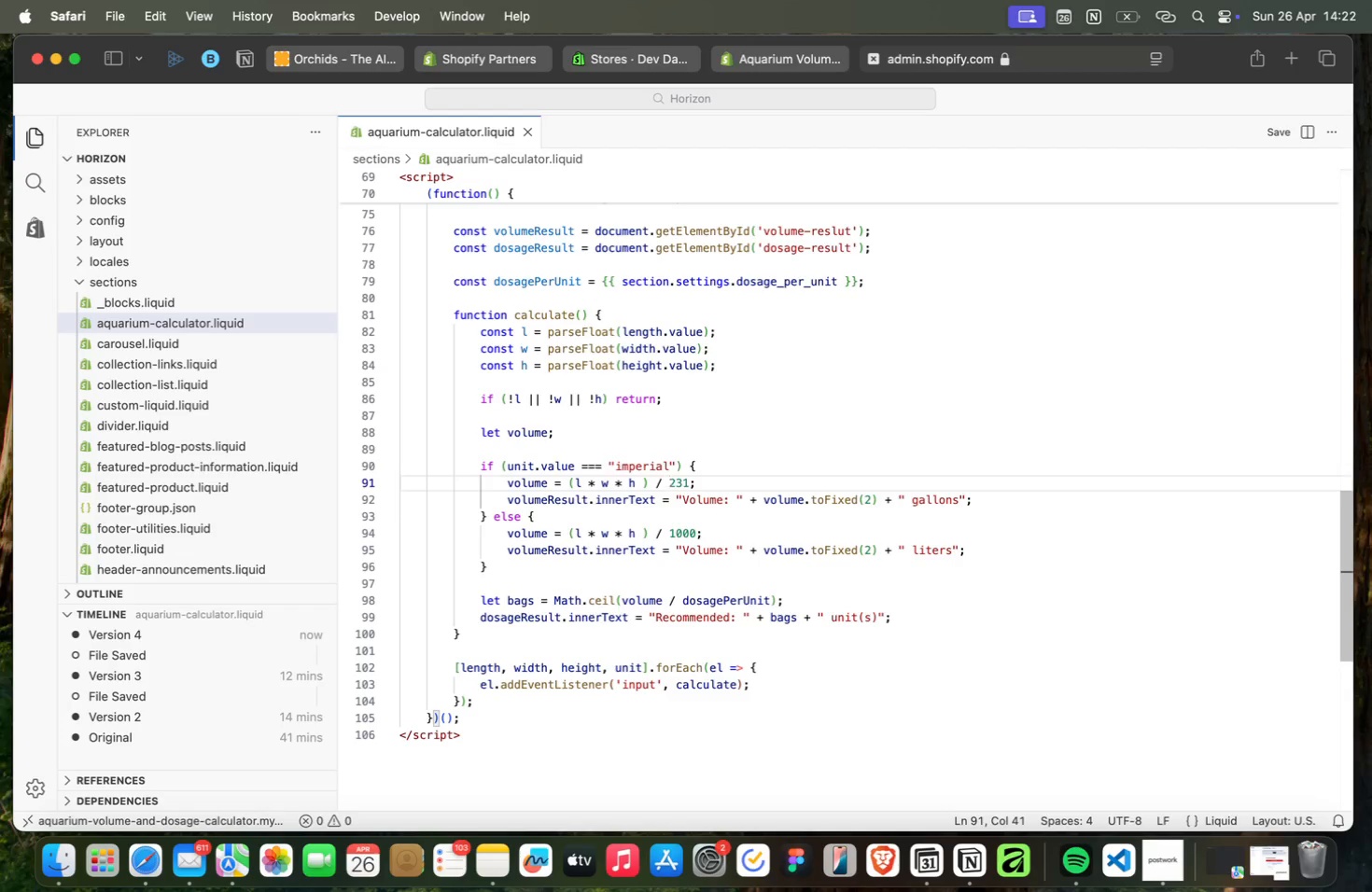 
key(ArrowDown)
 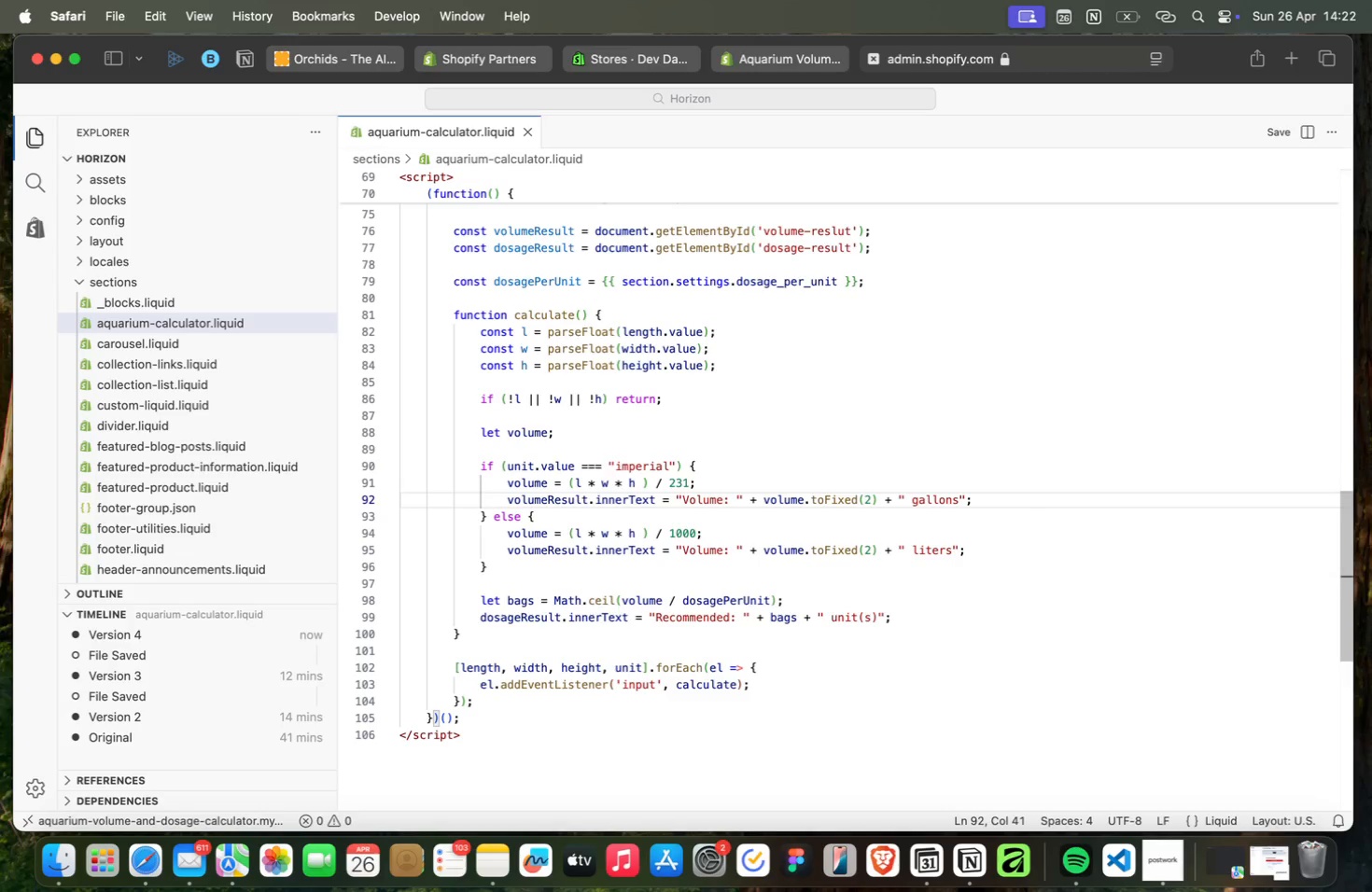 
key(ArrowUp)
 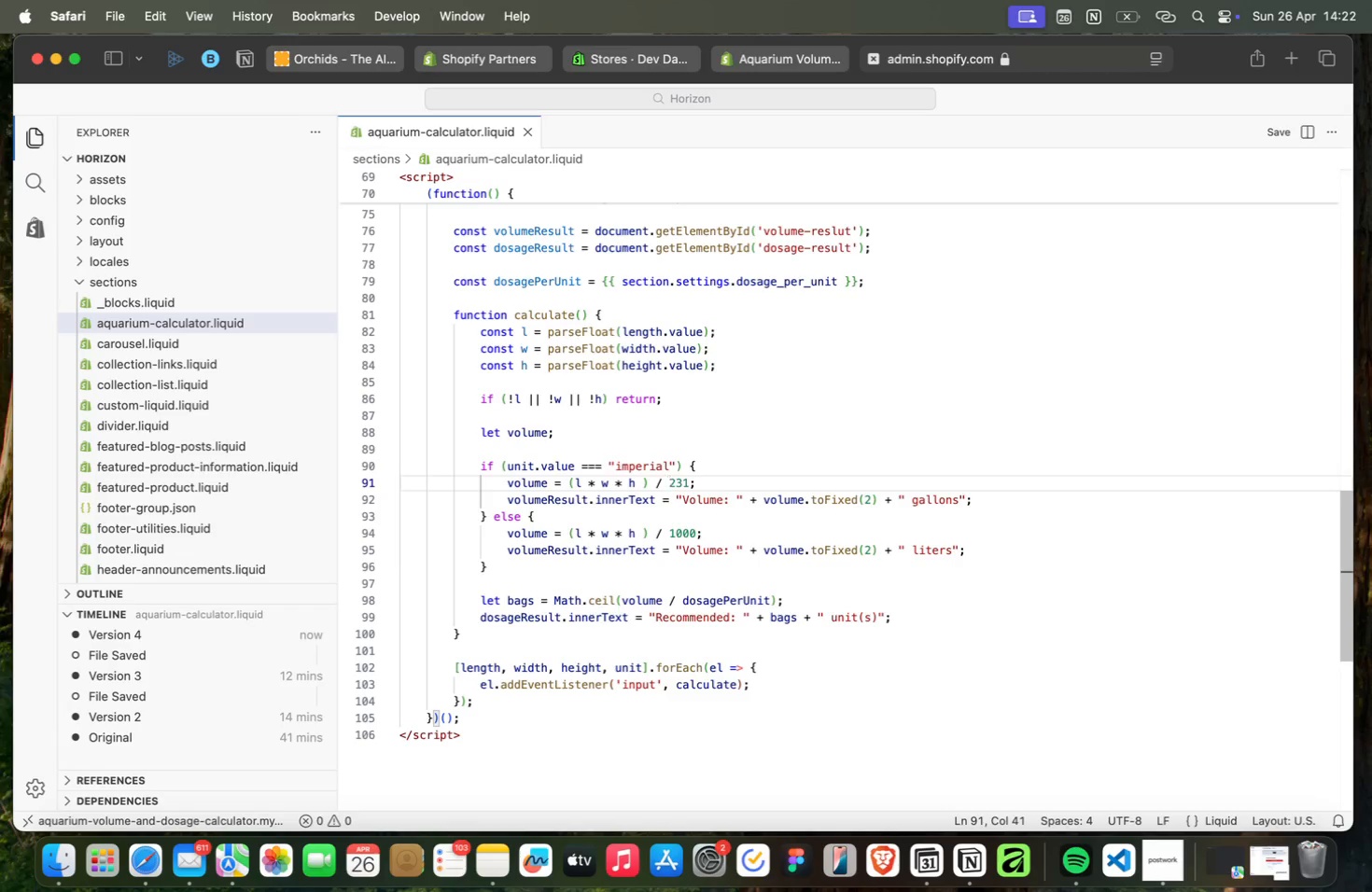 
key(ArrowUp)
 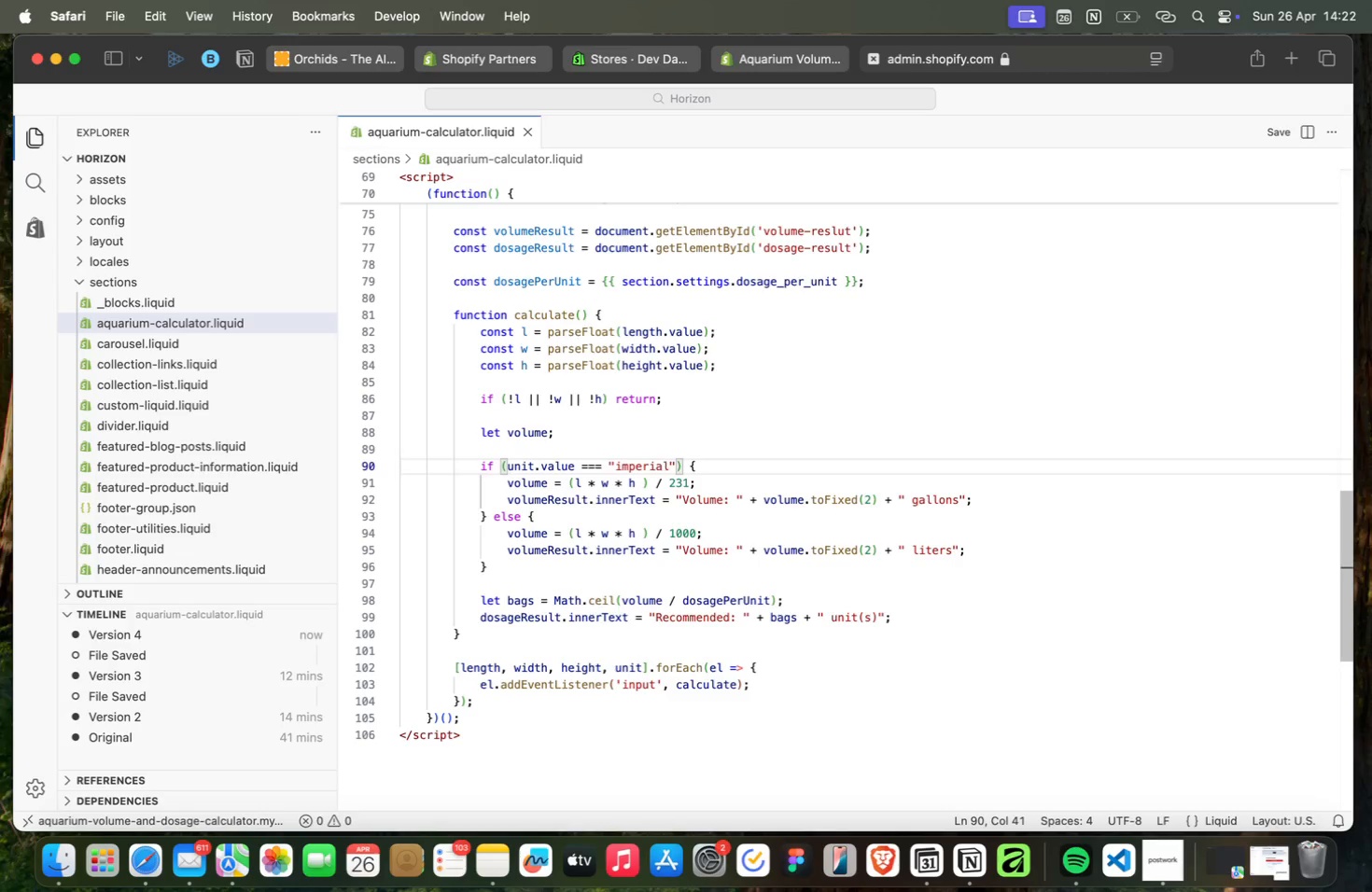 
key(ArrowUp)
 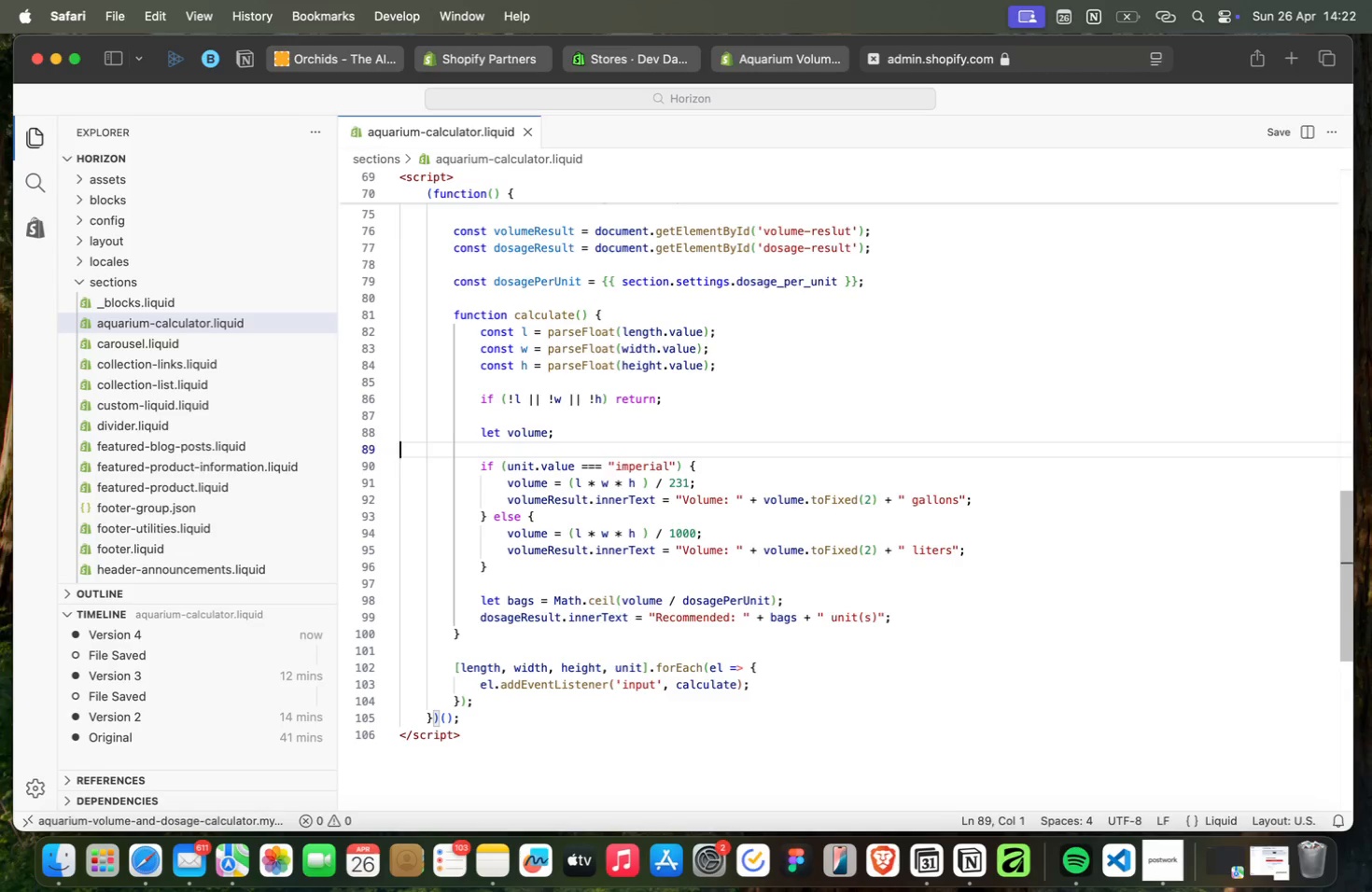 
key(ArrowUp)
 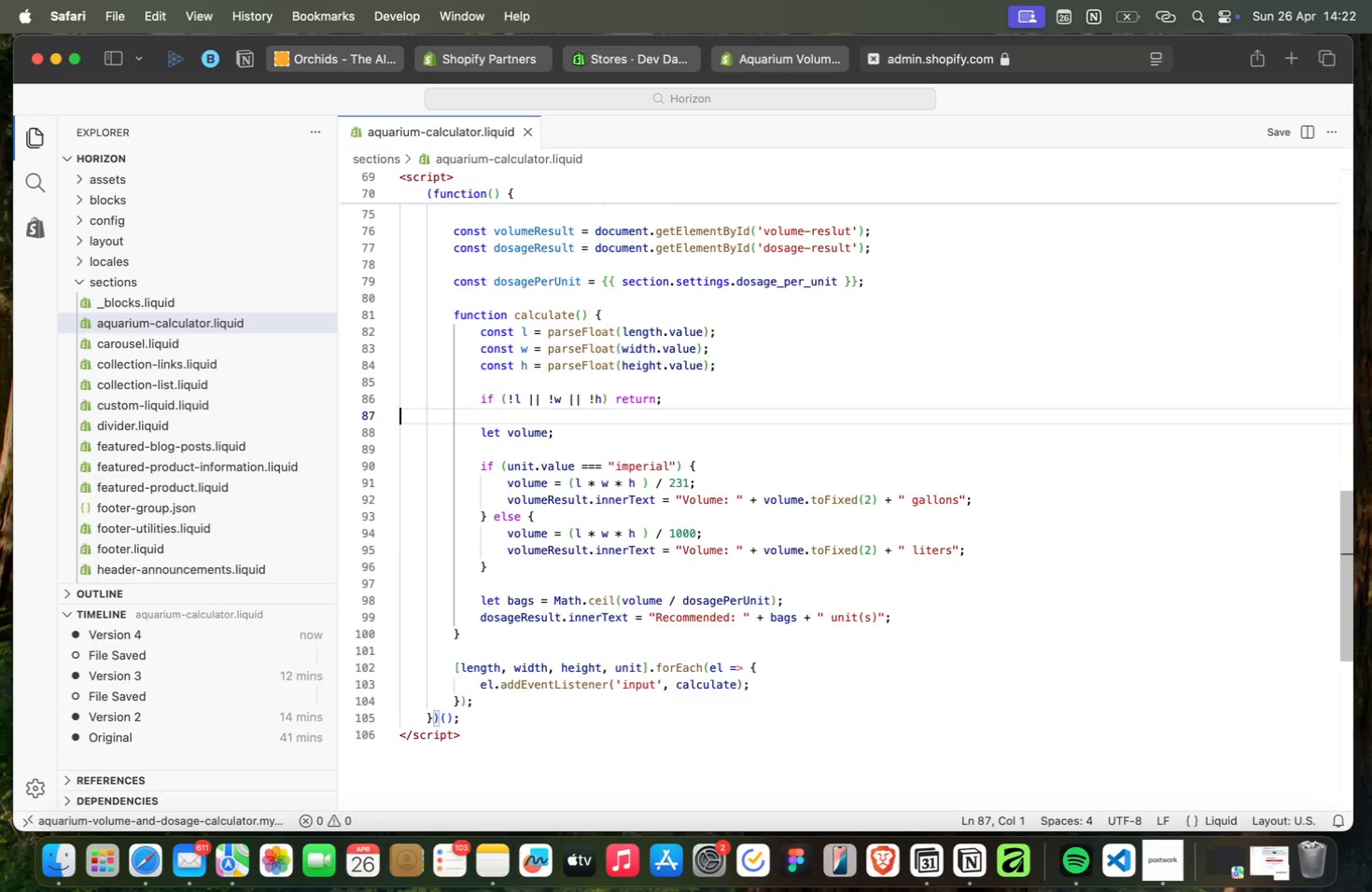 
key(ArrowUp)
 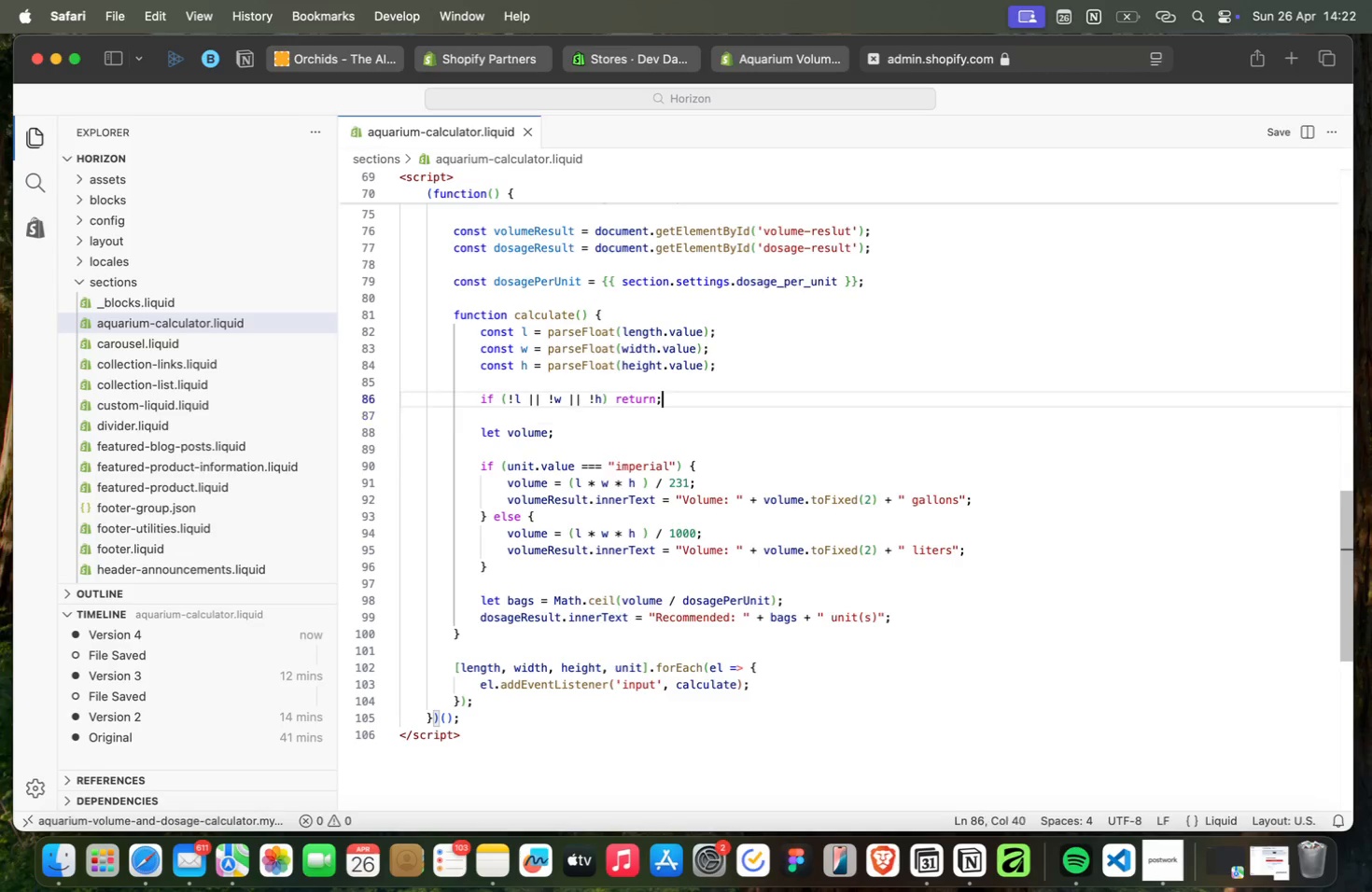 
key(ArrowUp)
 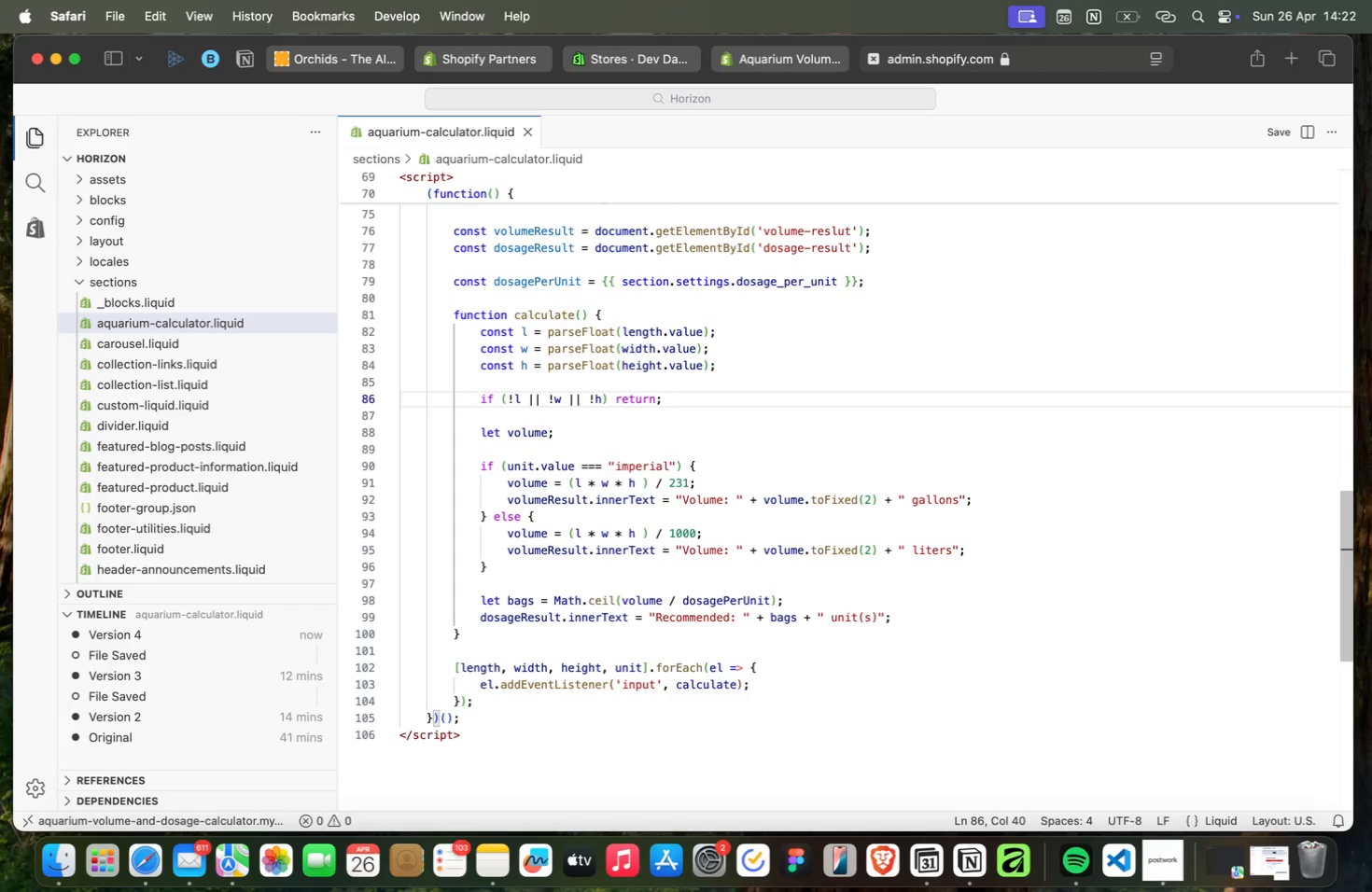 
key(ArrowUp)
 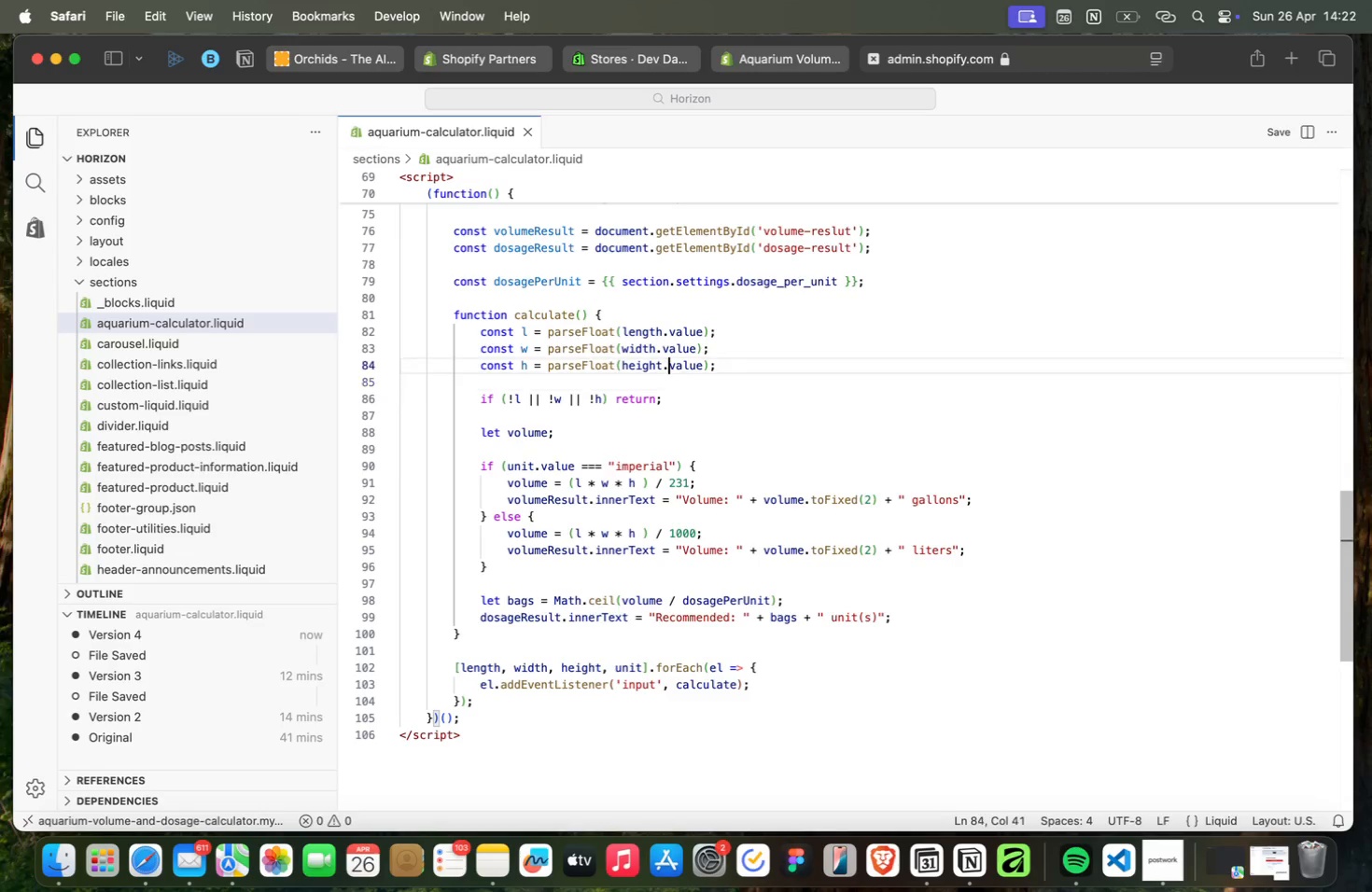 
key(ArrowUp)
 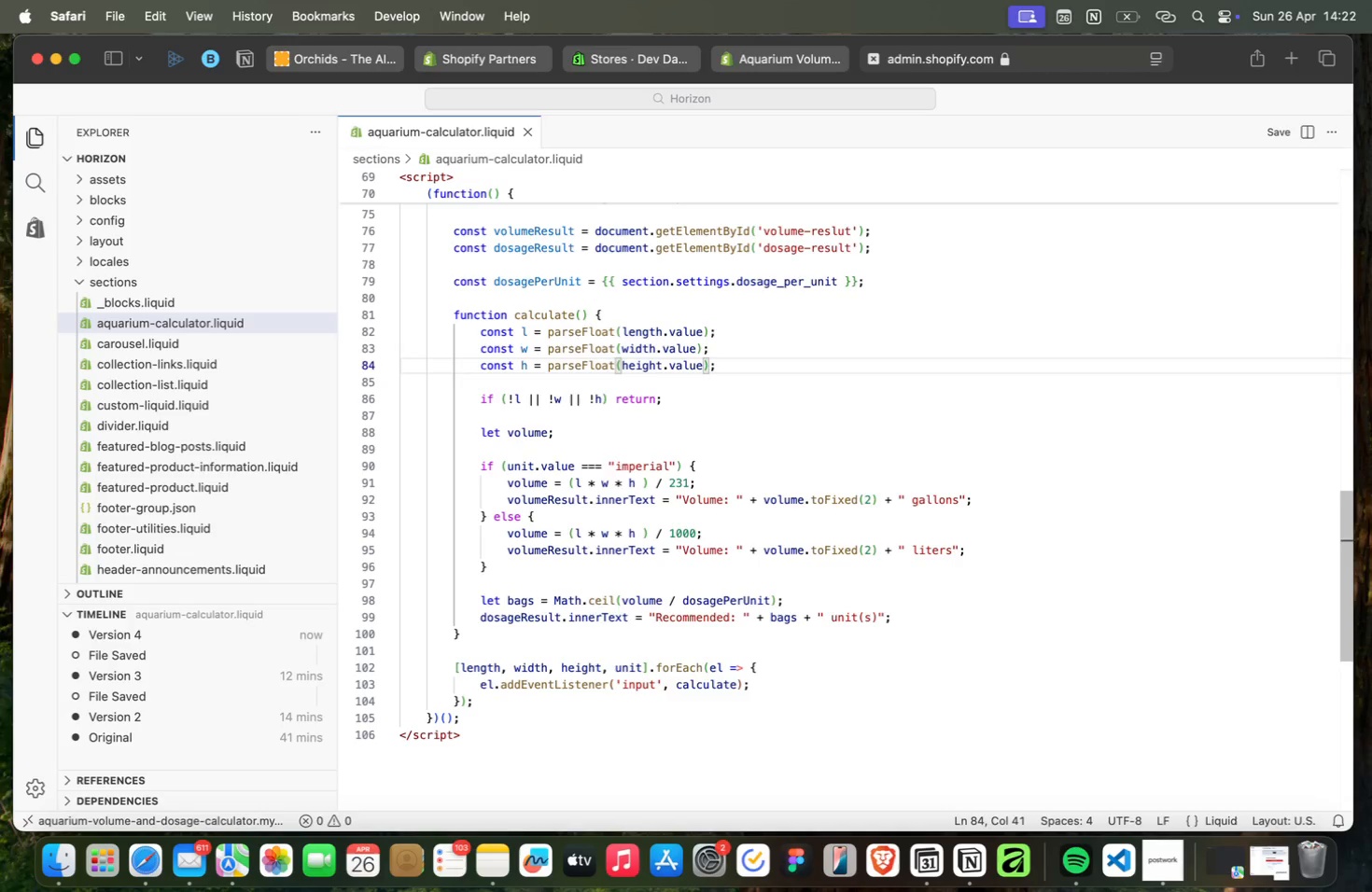 
key(ArrowRight)
 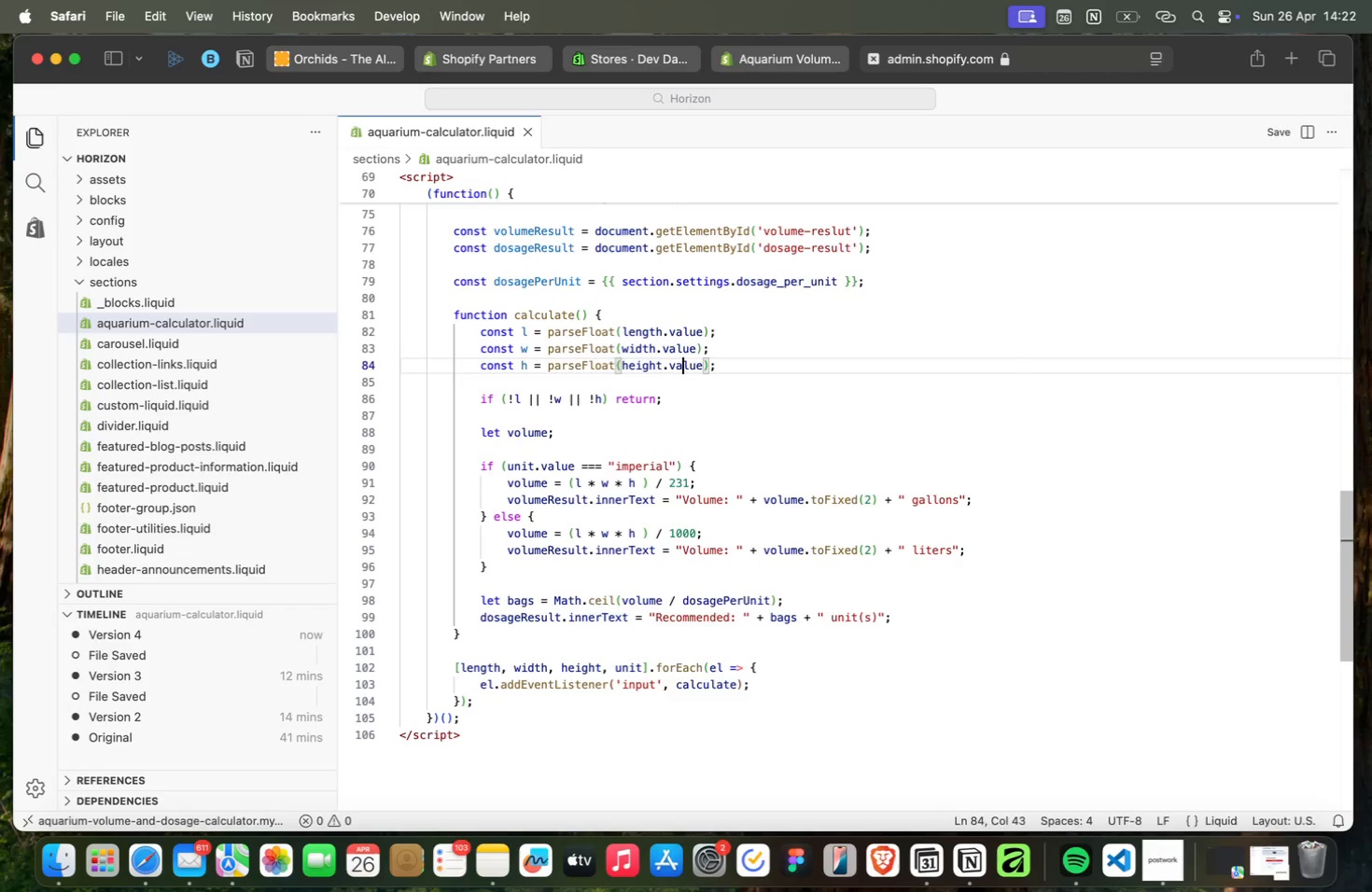 
key(ArrowRight)
 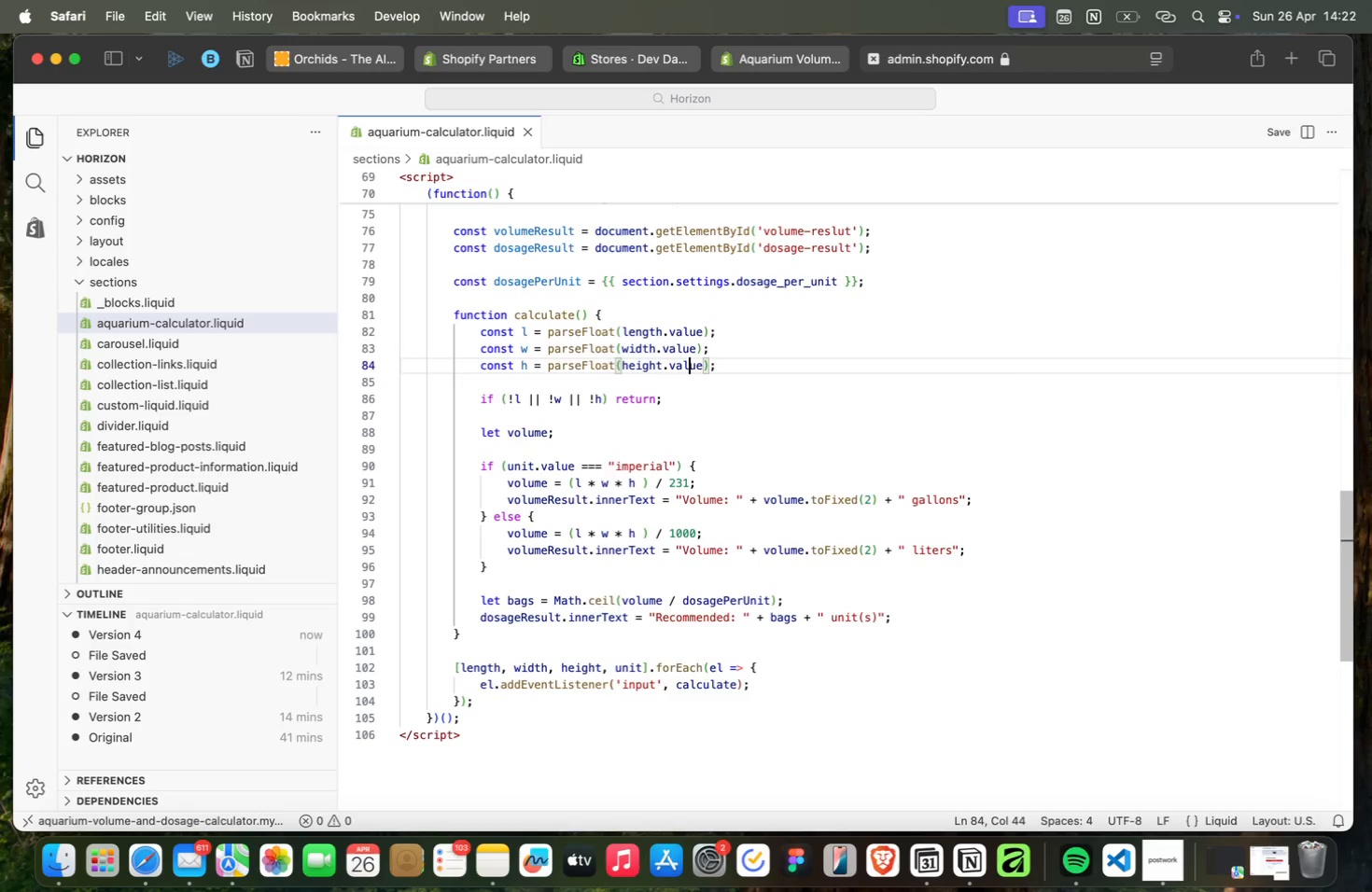 
key(ArrowRight)
 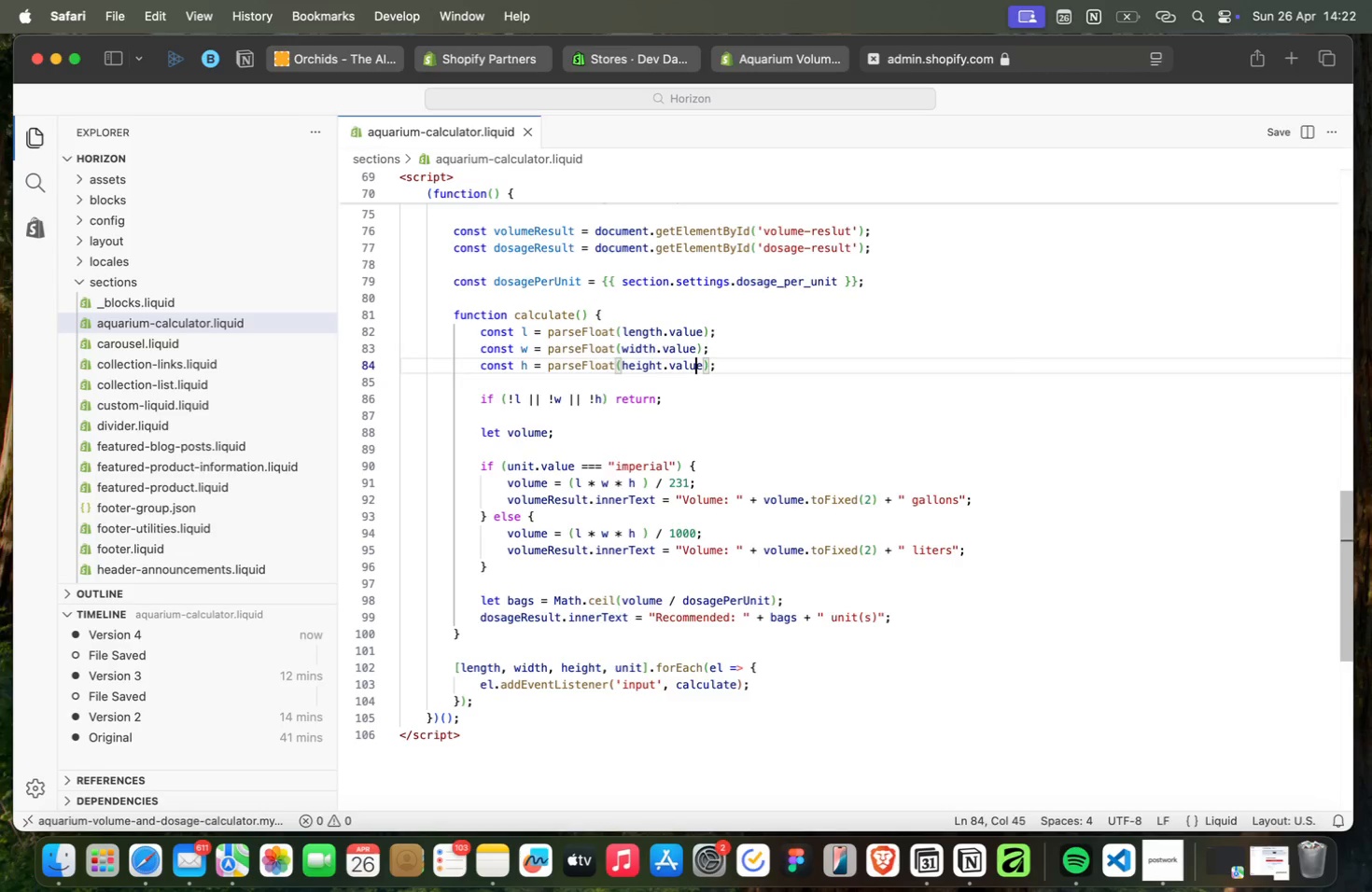 
key(ArrowRight)
 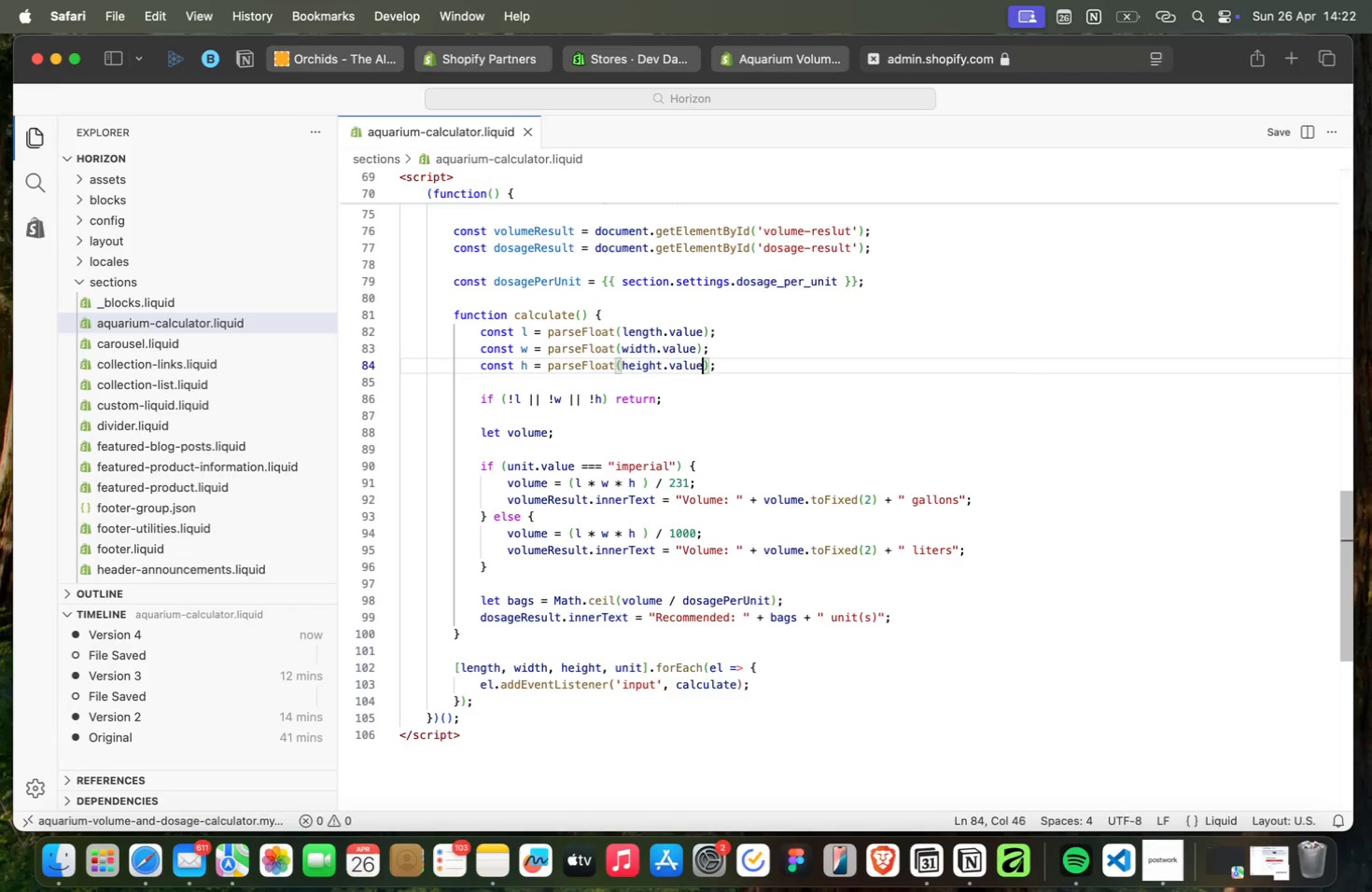 
key(ArrowRight)
 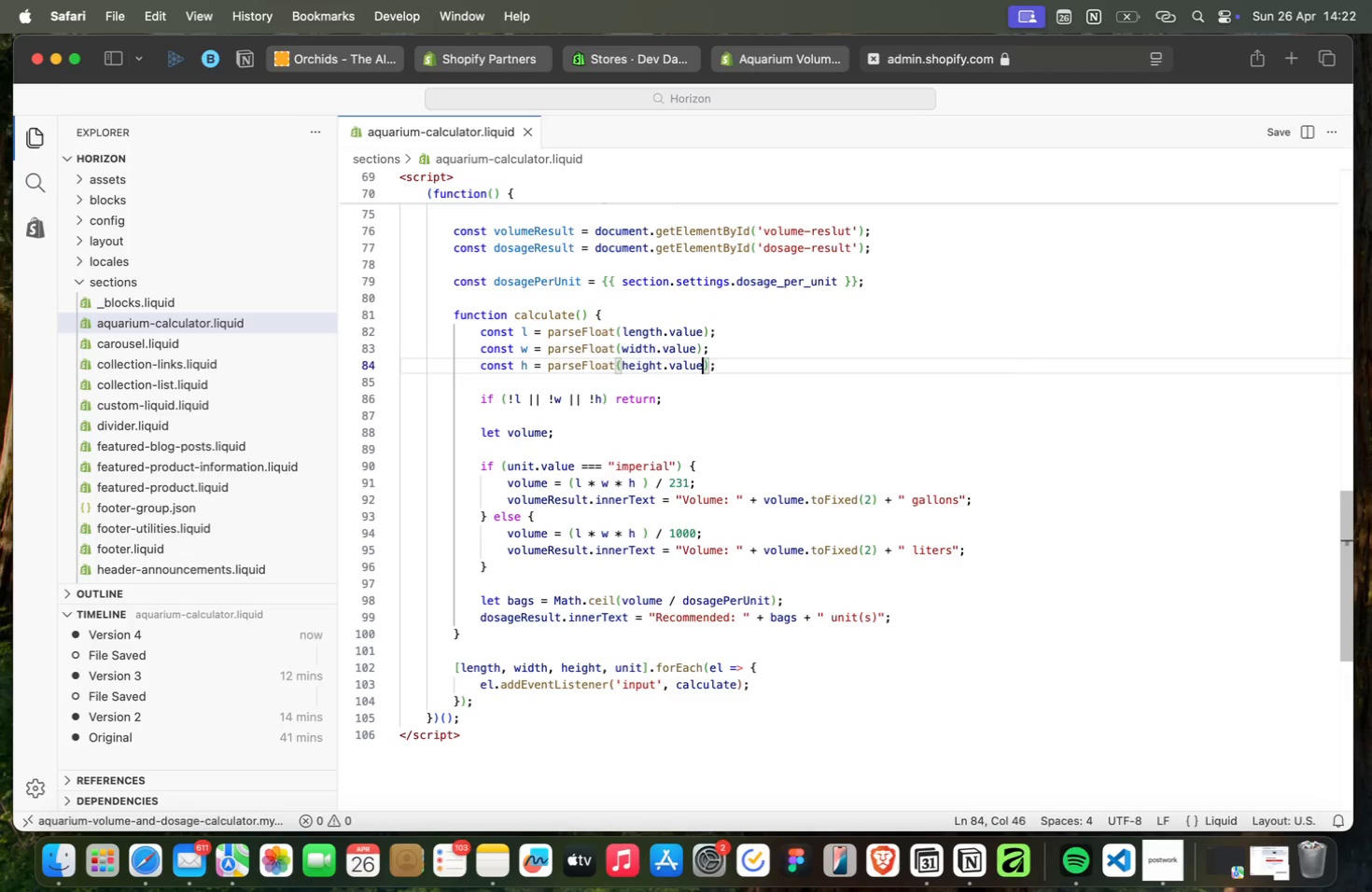 
key(ArrowRight)
 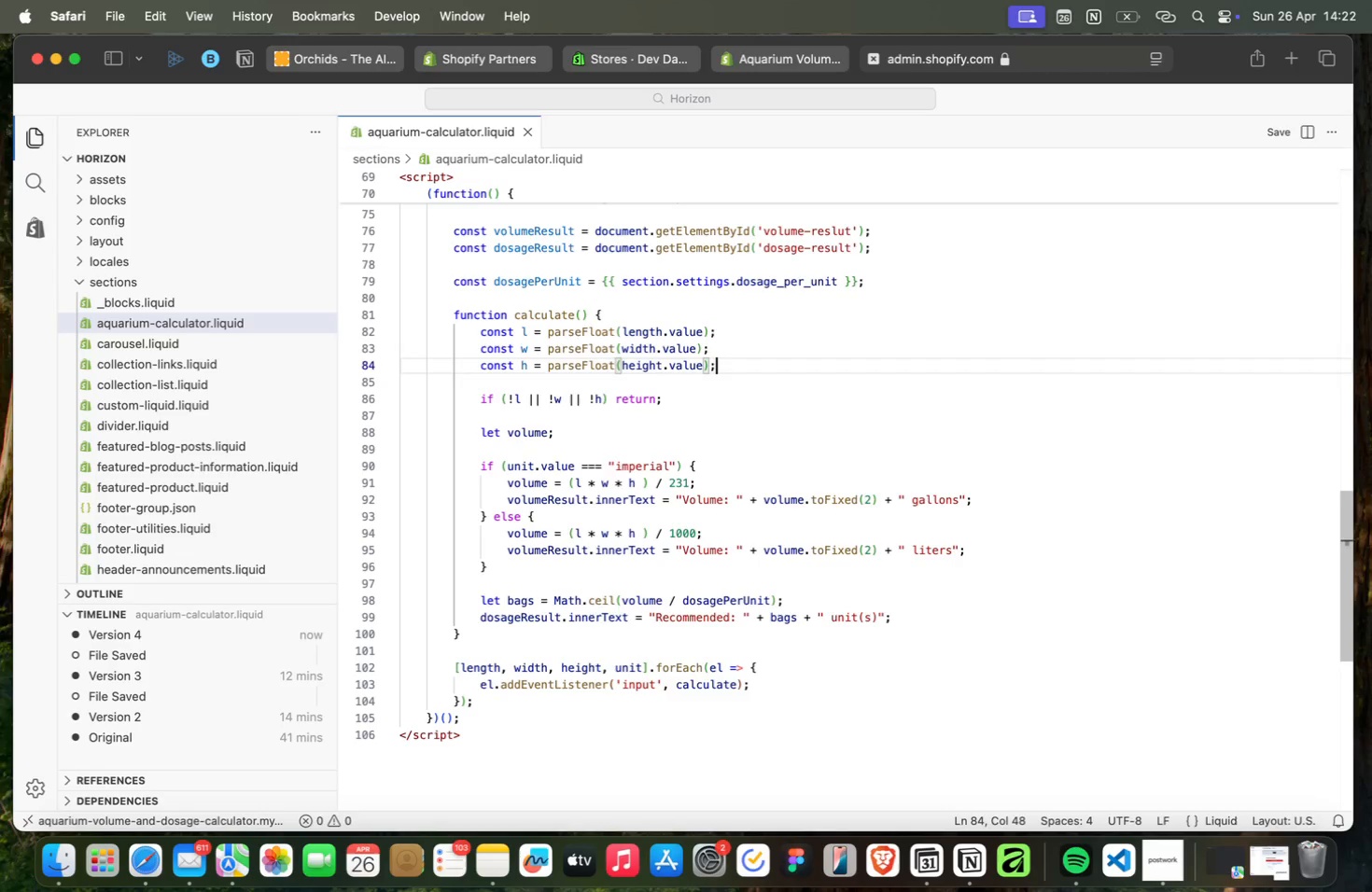 
key(ArrowRight)
 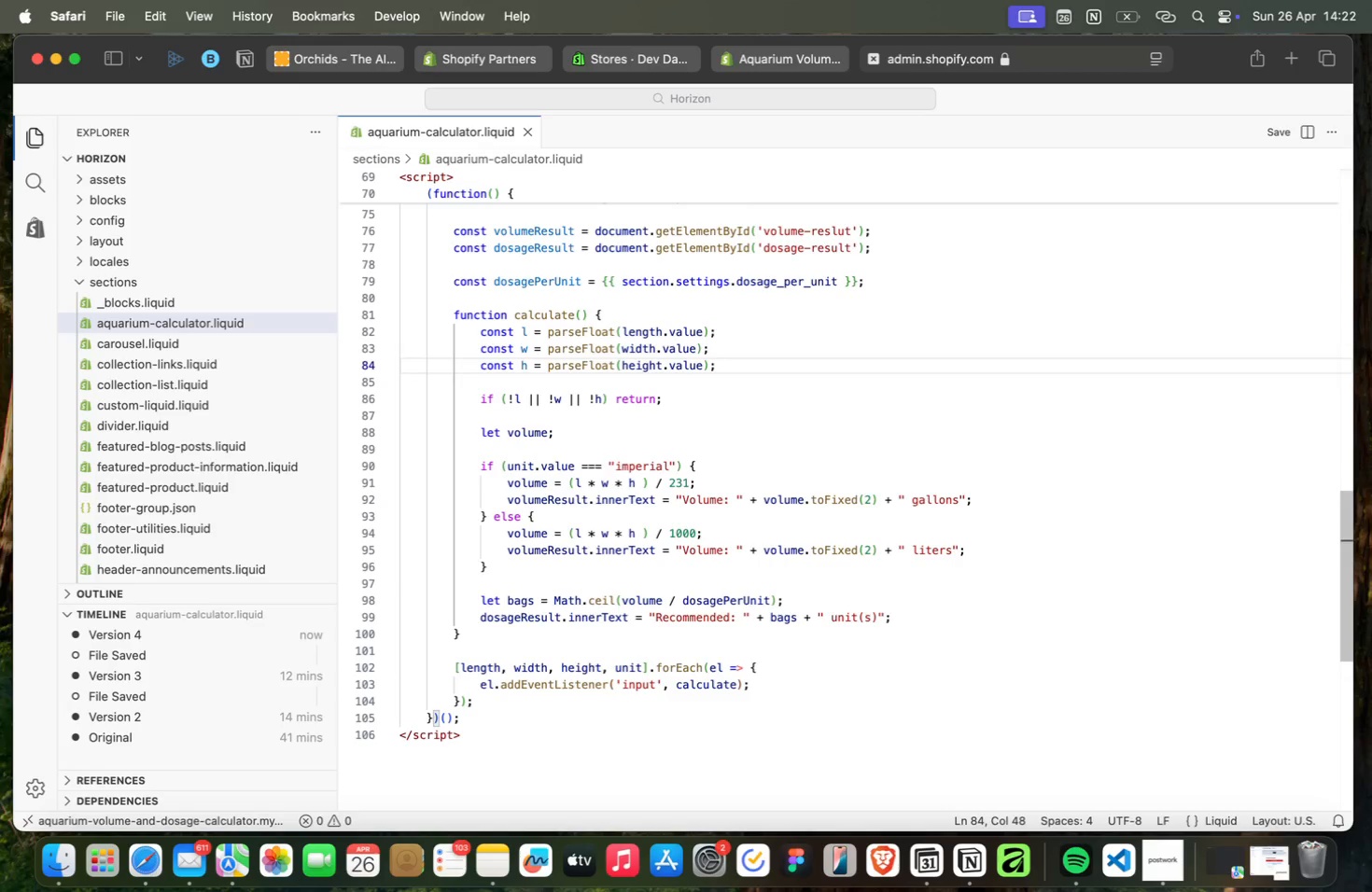 
key(ArrowUp)
 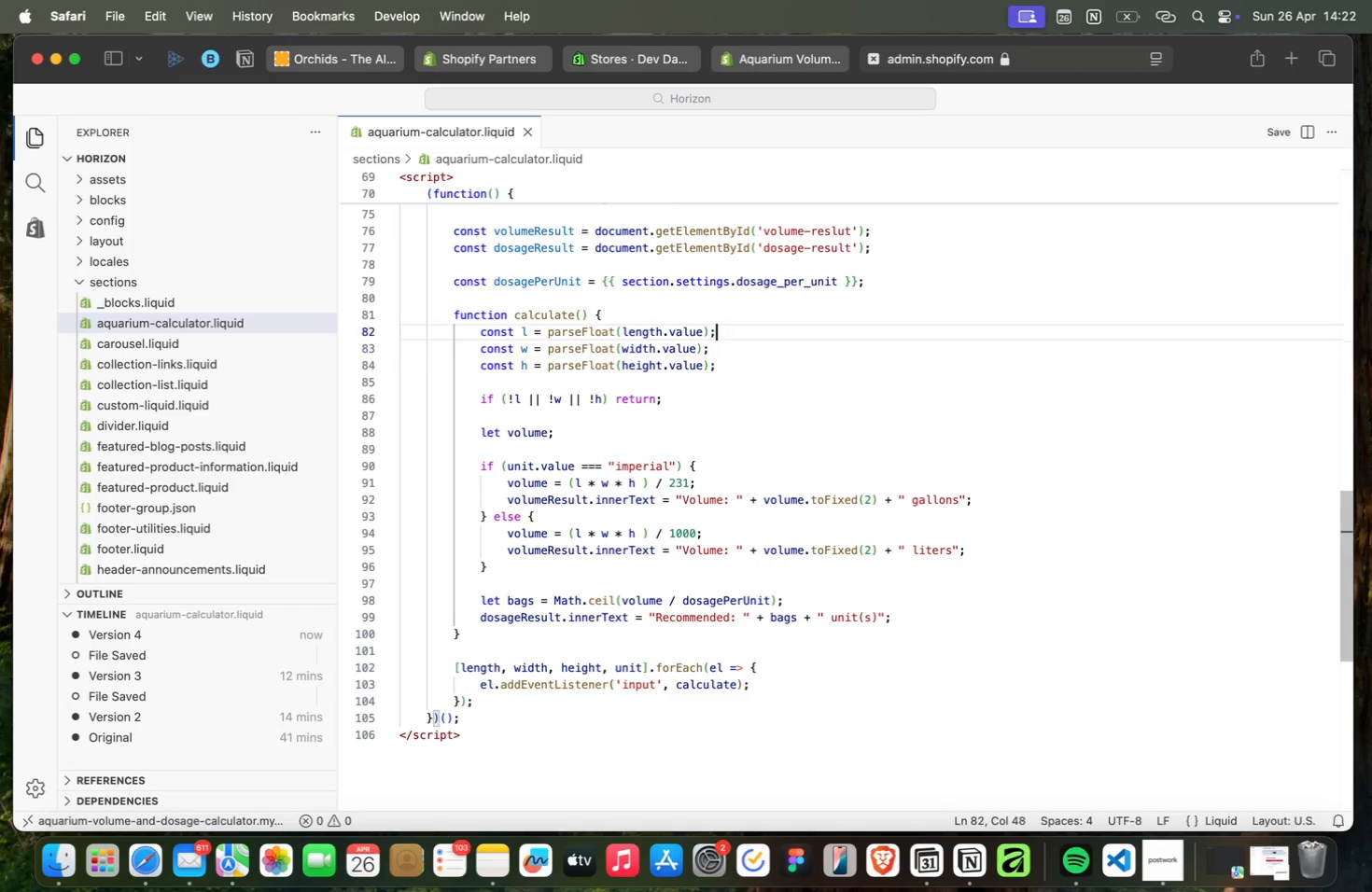 
key(ArrowUp)
 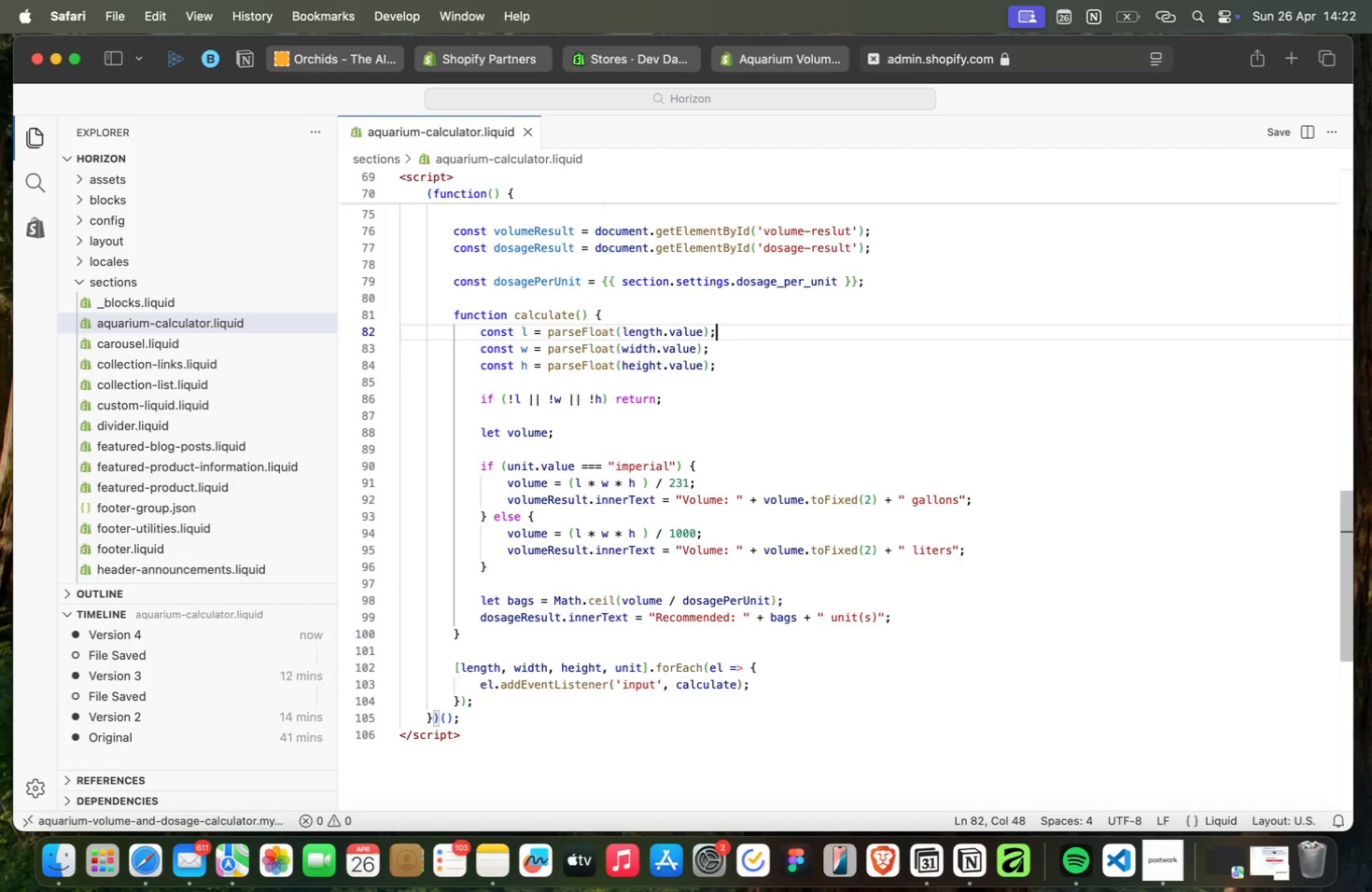 
key(ArrowUp)
 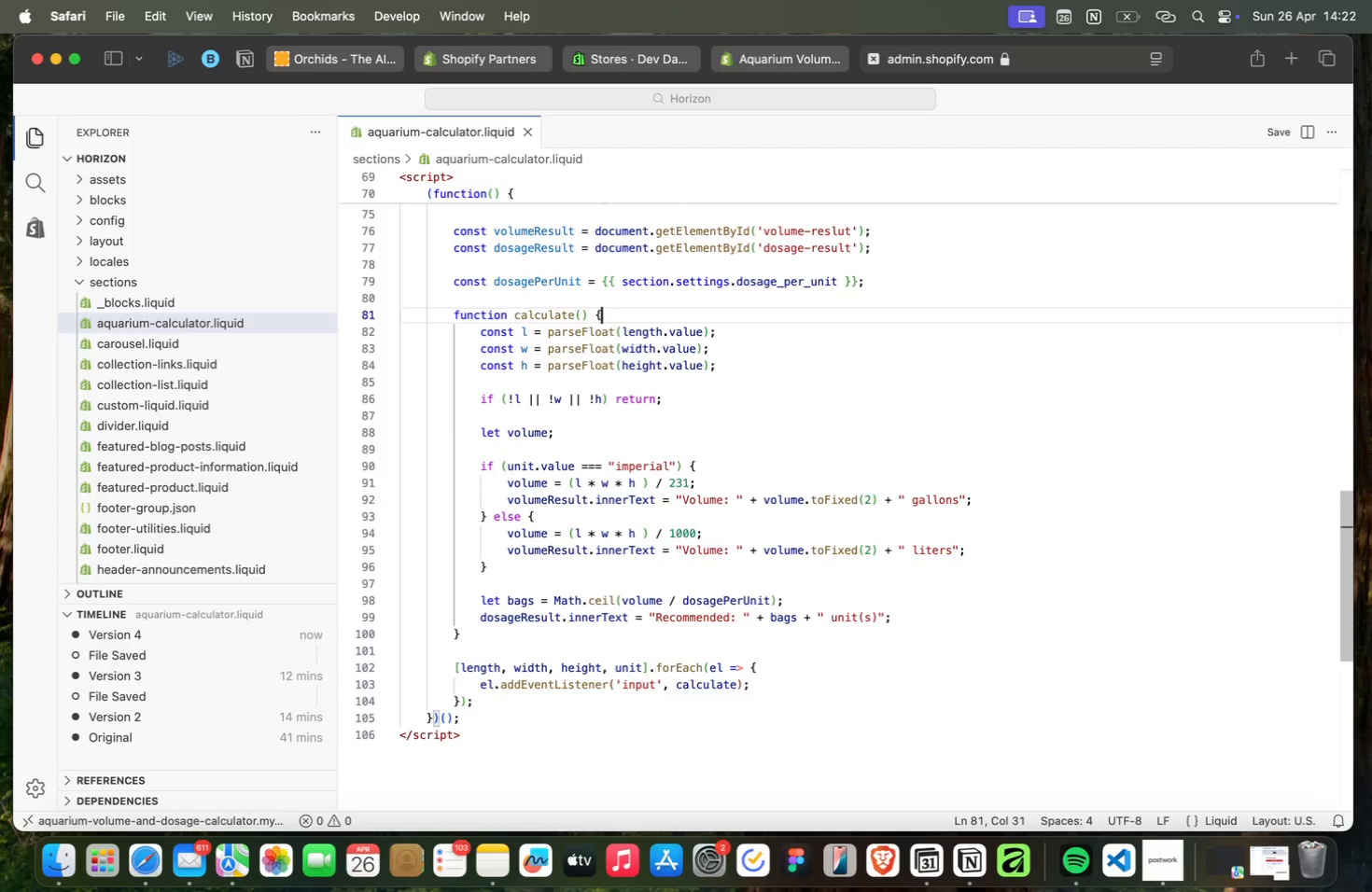 
key(ArrowUp)
 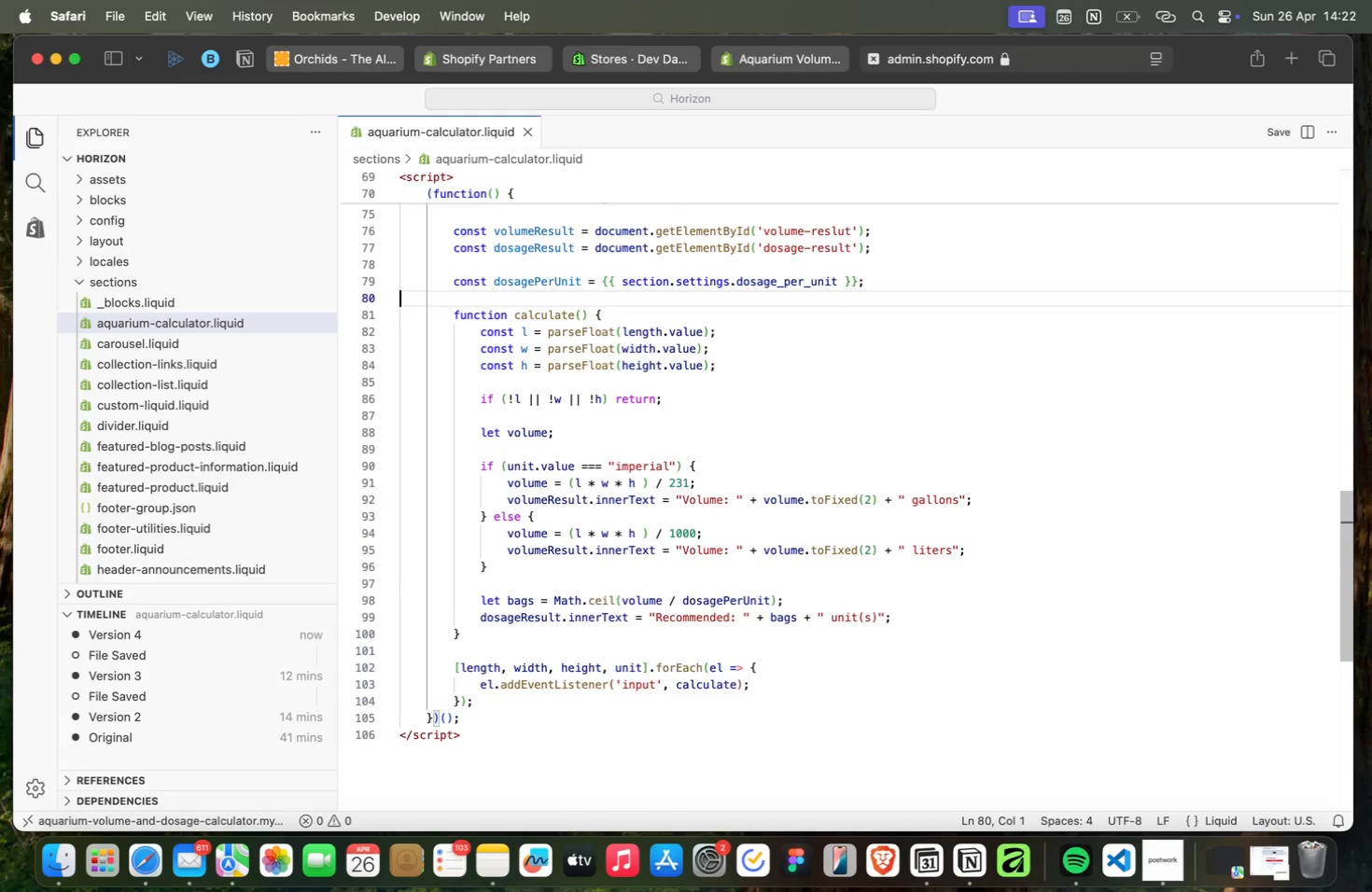 
key(ArrowUp)
 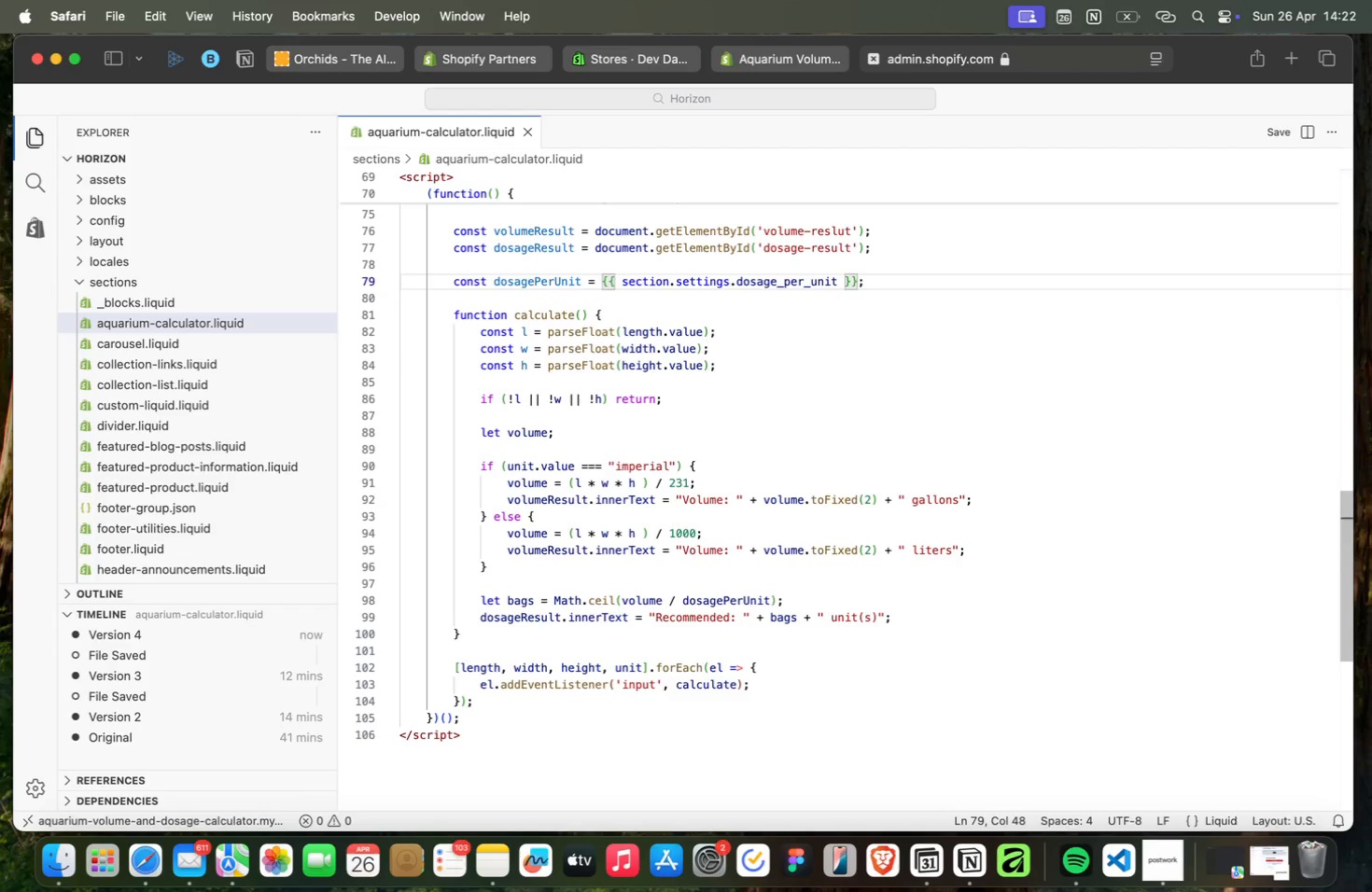 
hold_key(key=ArrowRight, duration=1.57)
 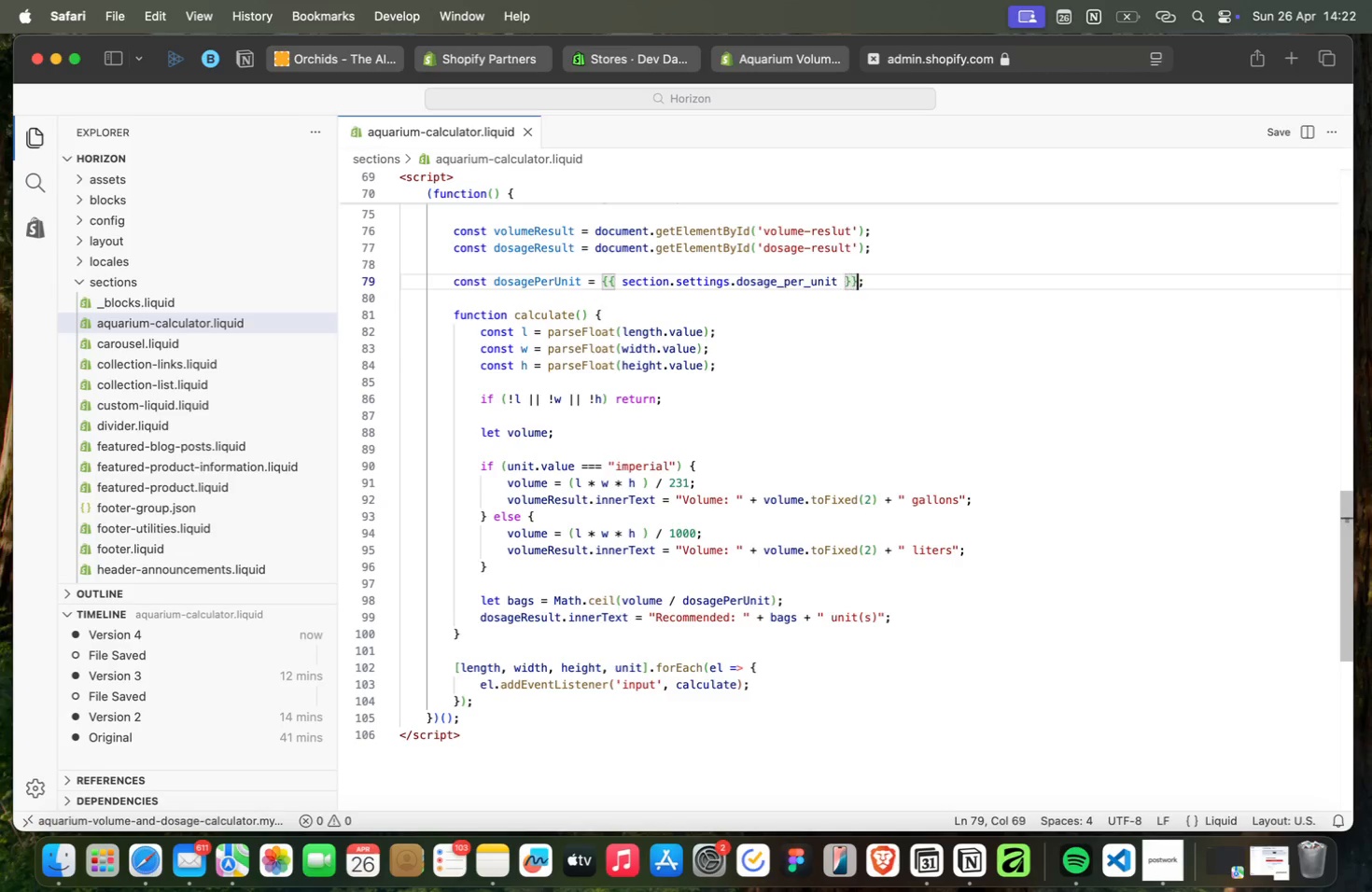 
hold_key(key=ArrowRight, duration=0.51)
 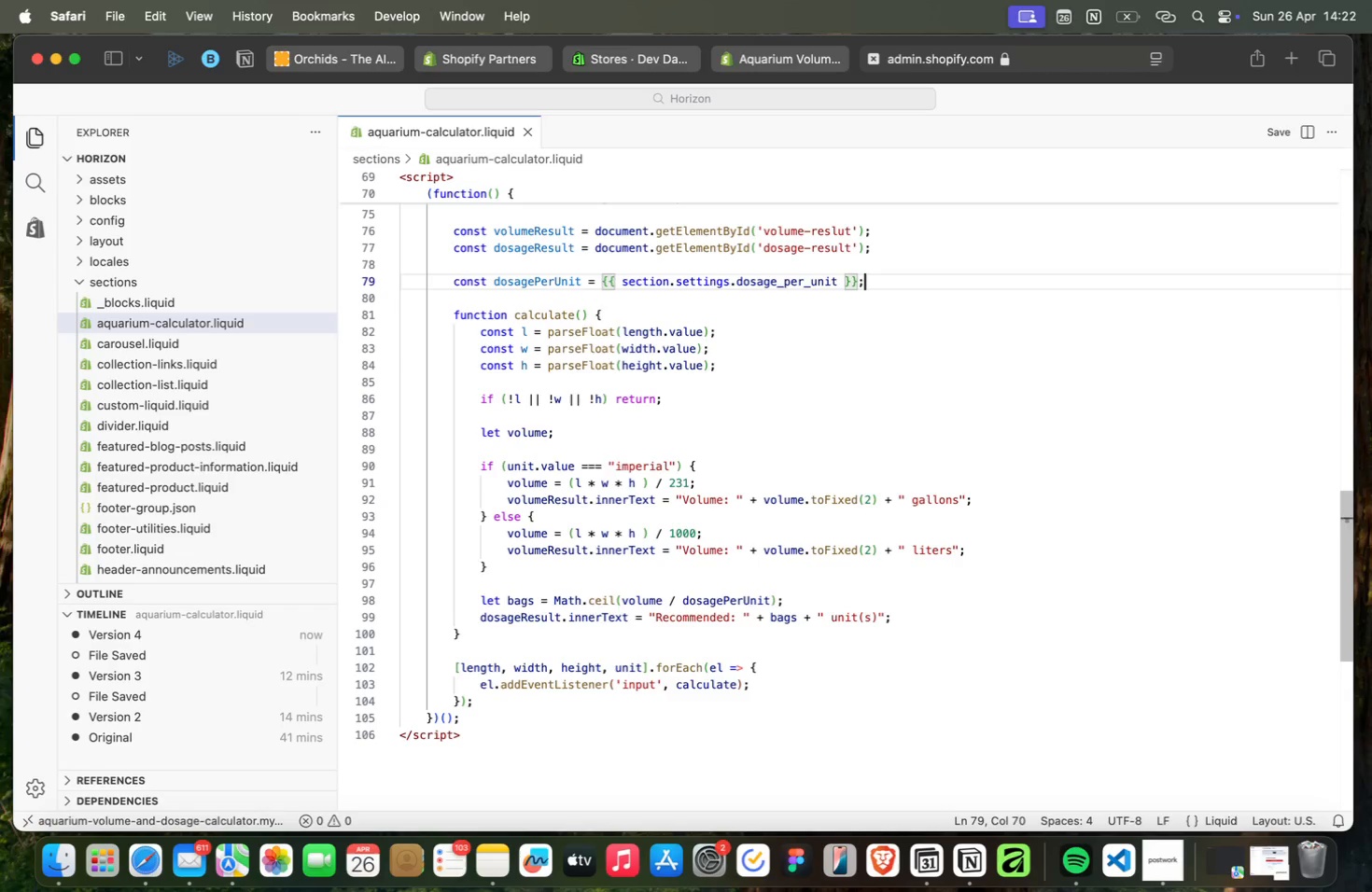 
key(ArrowRight)
 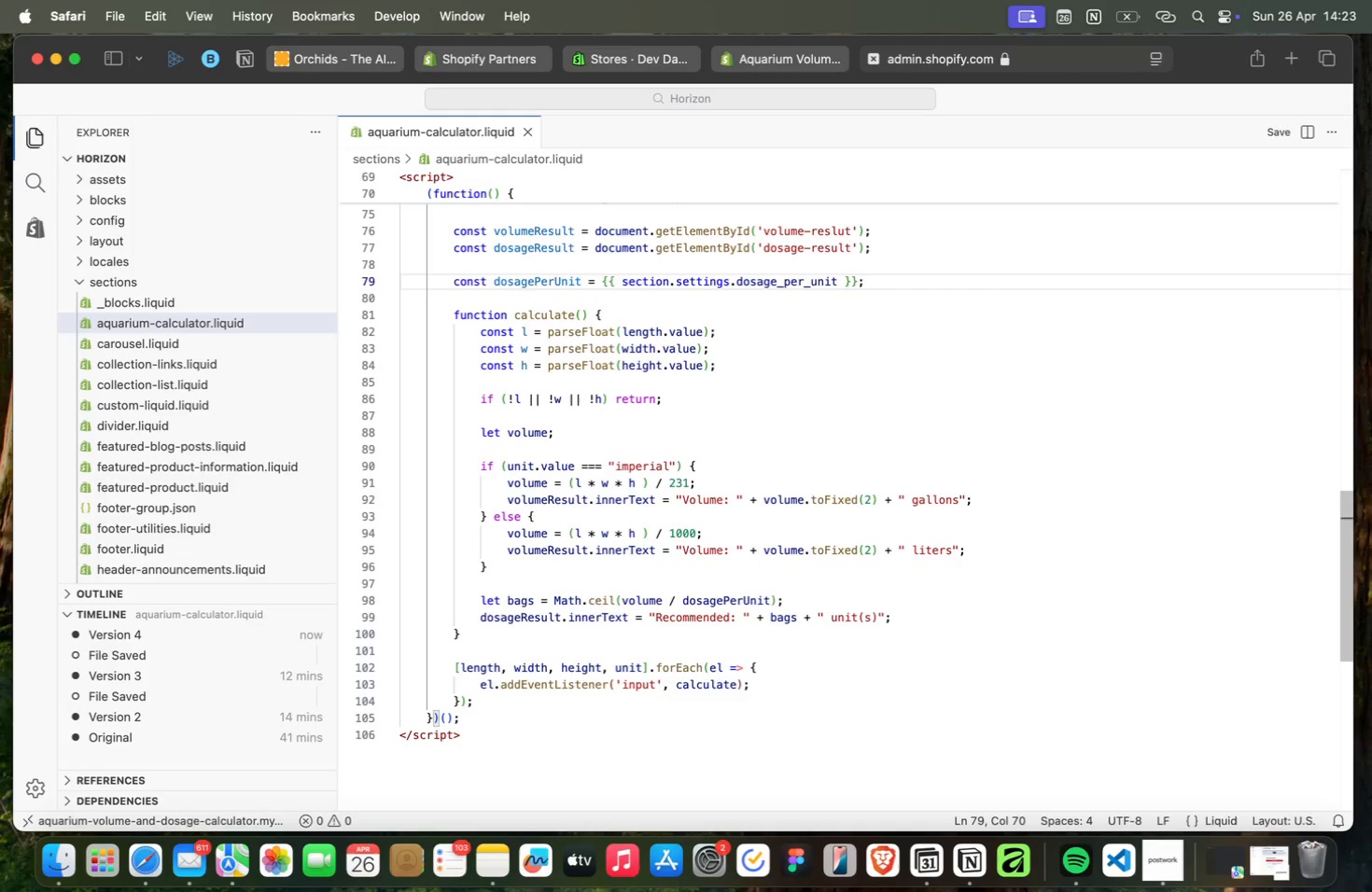 
wait(15.52)
 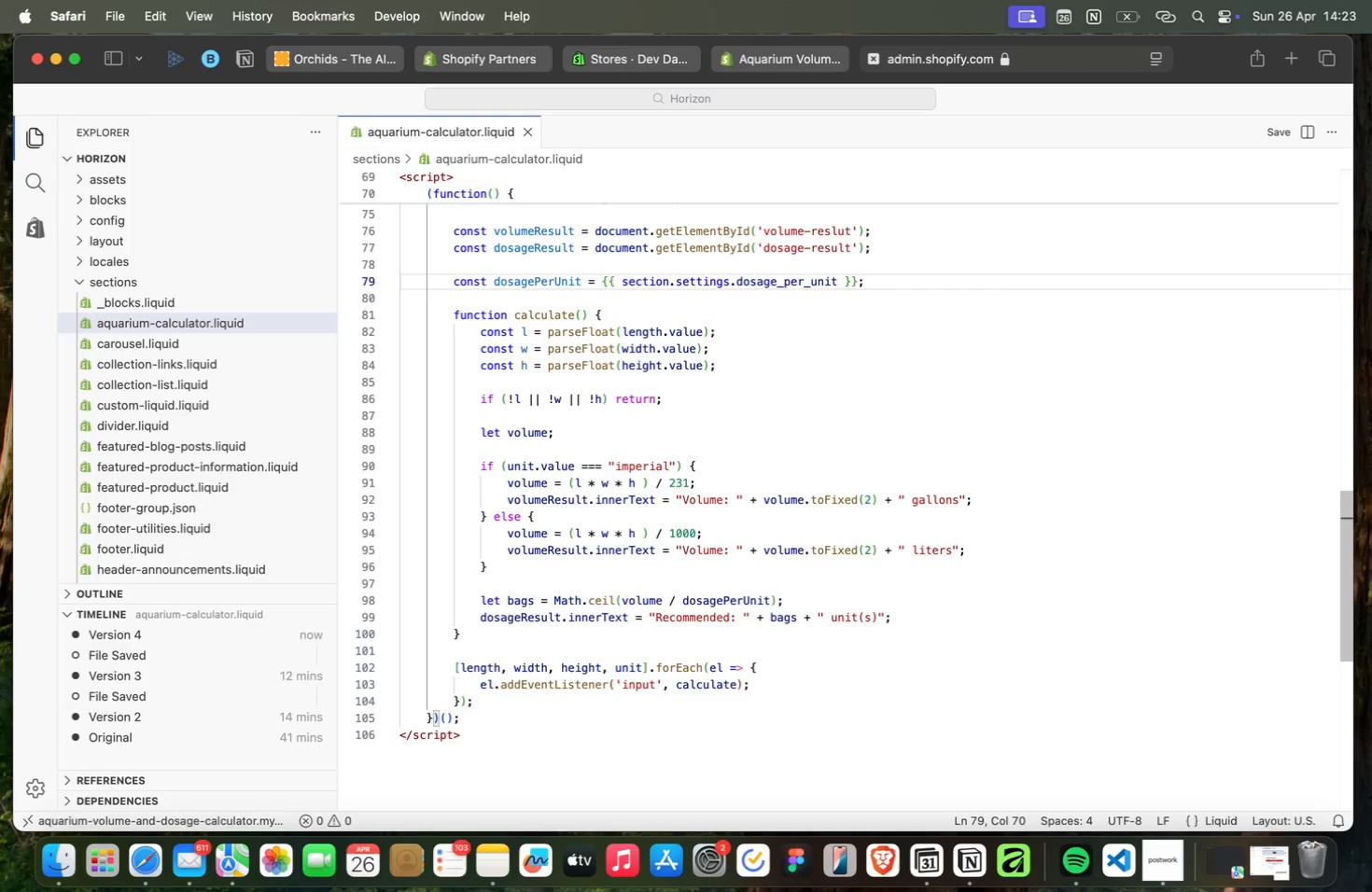 
key(ArrowUp)
 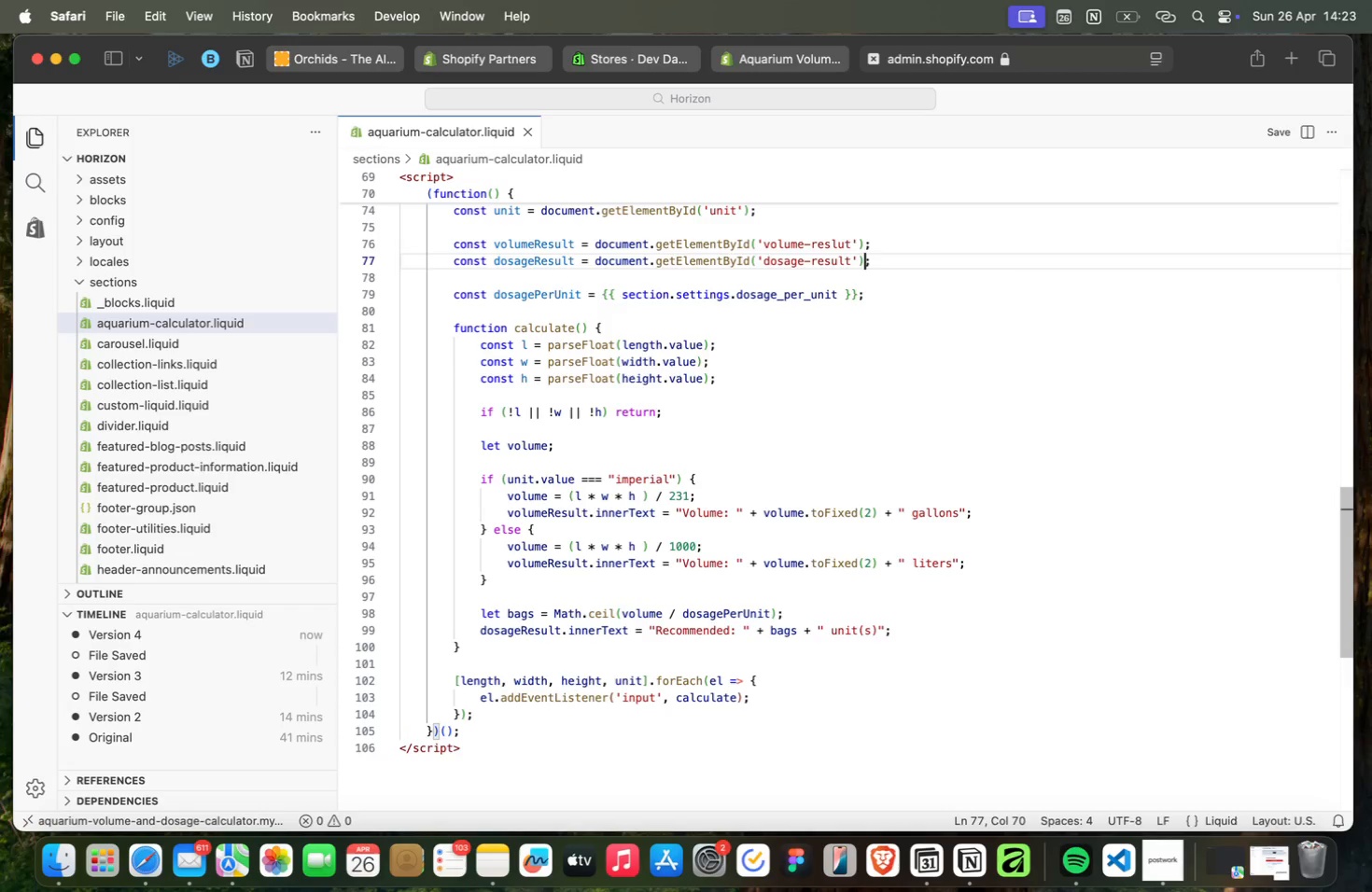 
key(ArrowUp)
 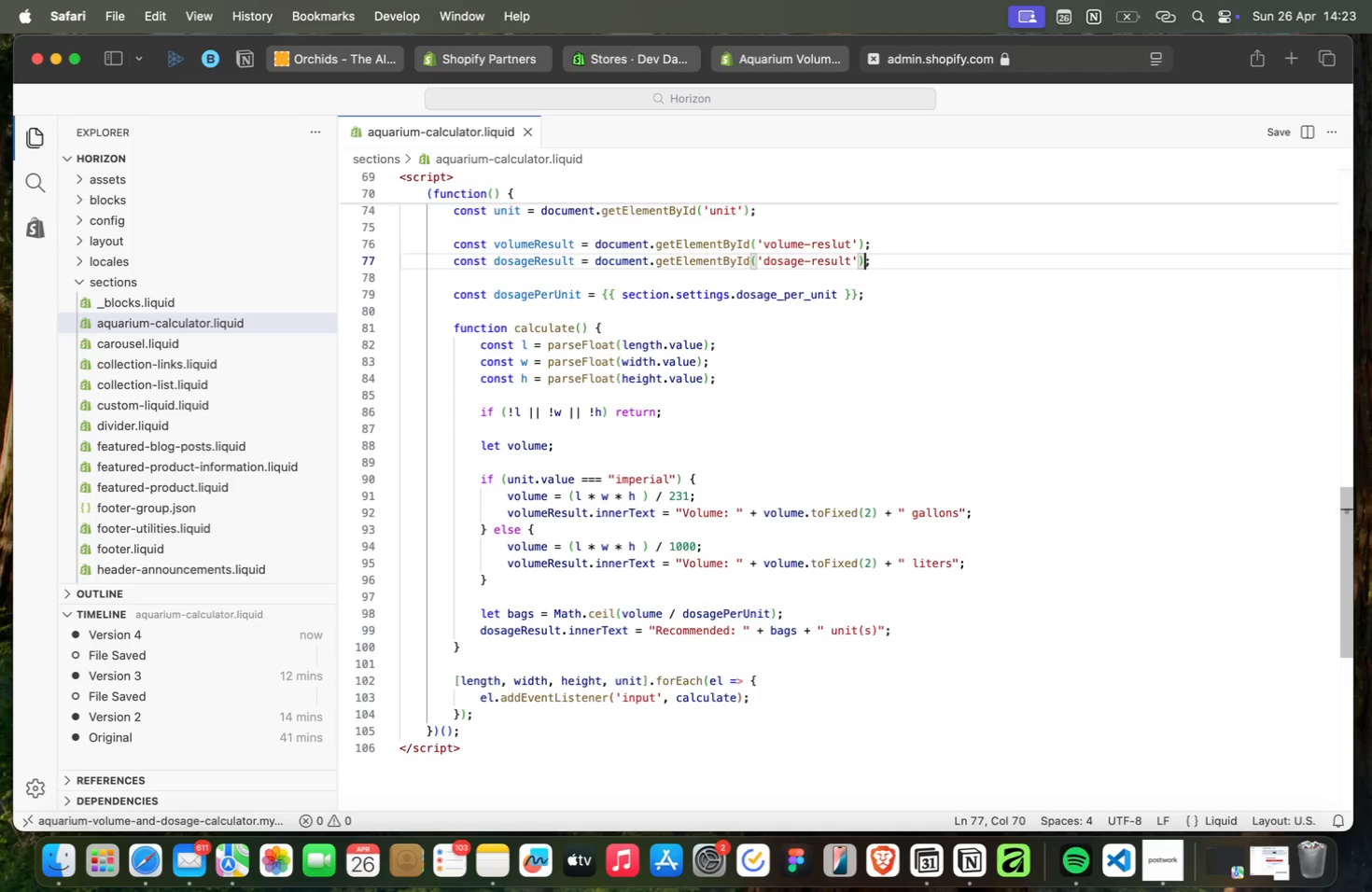 
key(ArrowUp)
 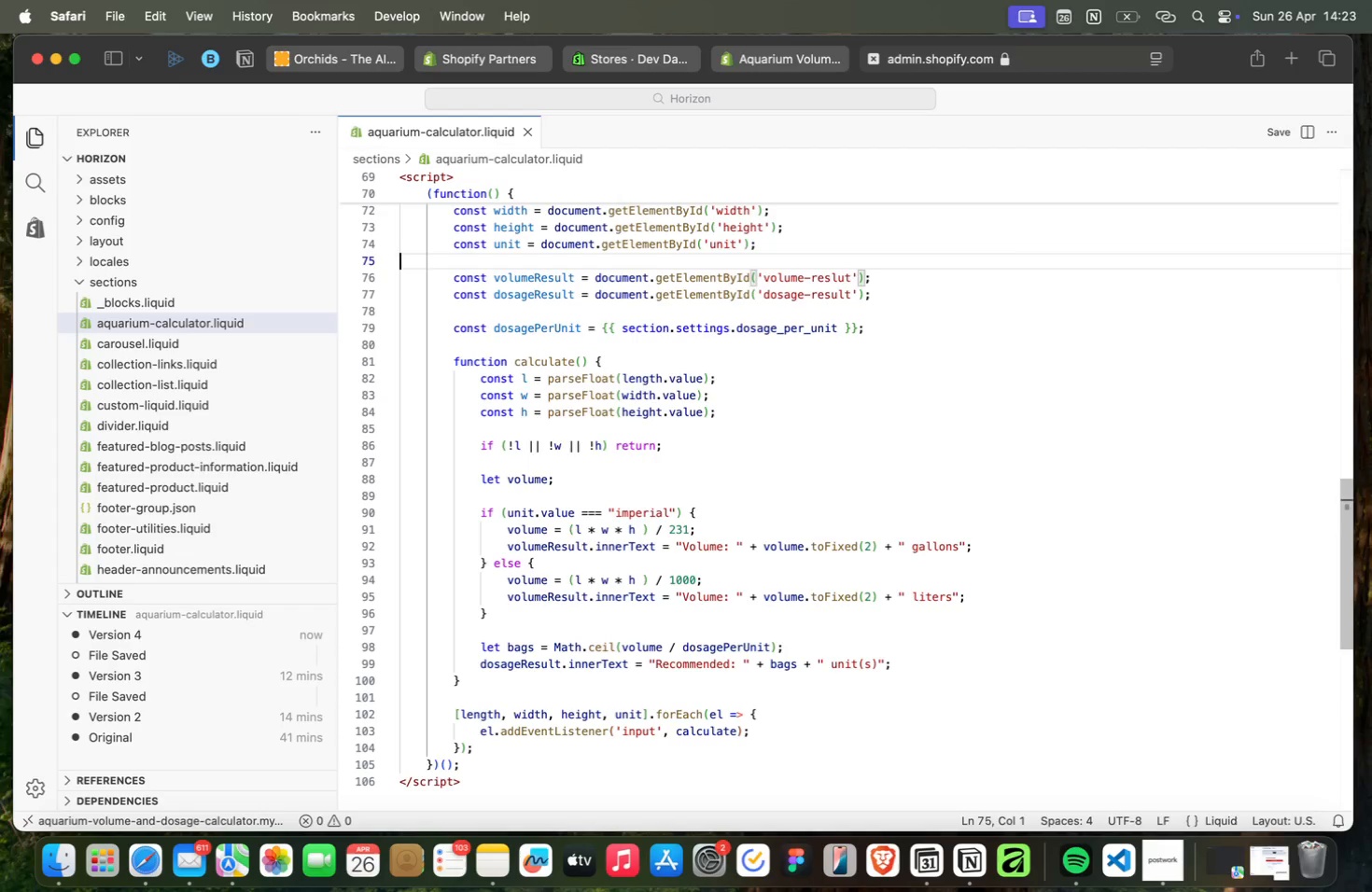 
key(ArrowUp)
 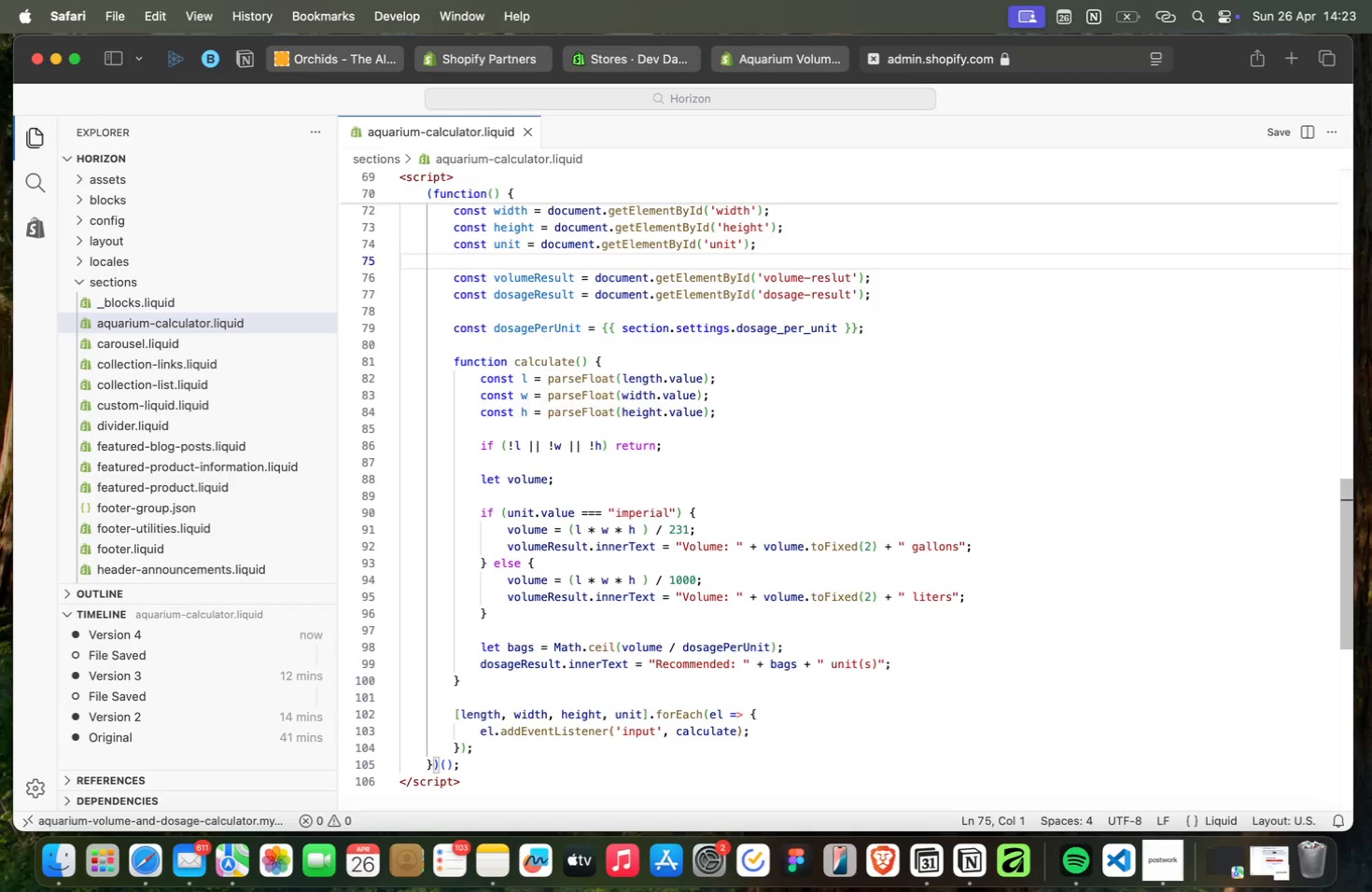 
key(ArrowDown)
 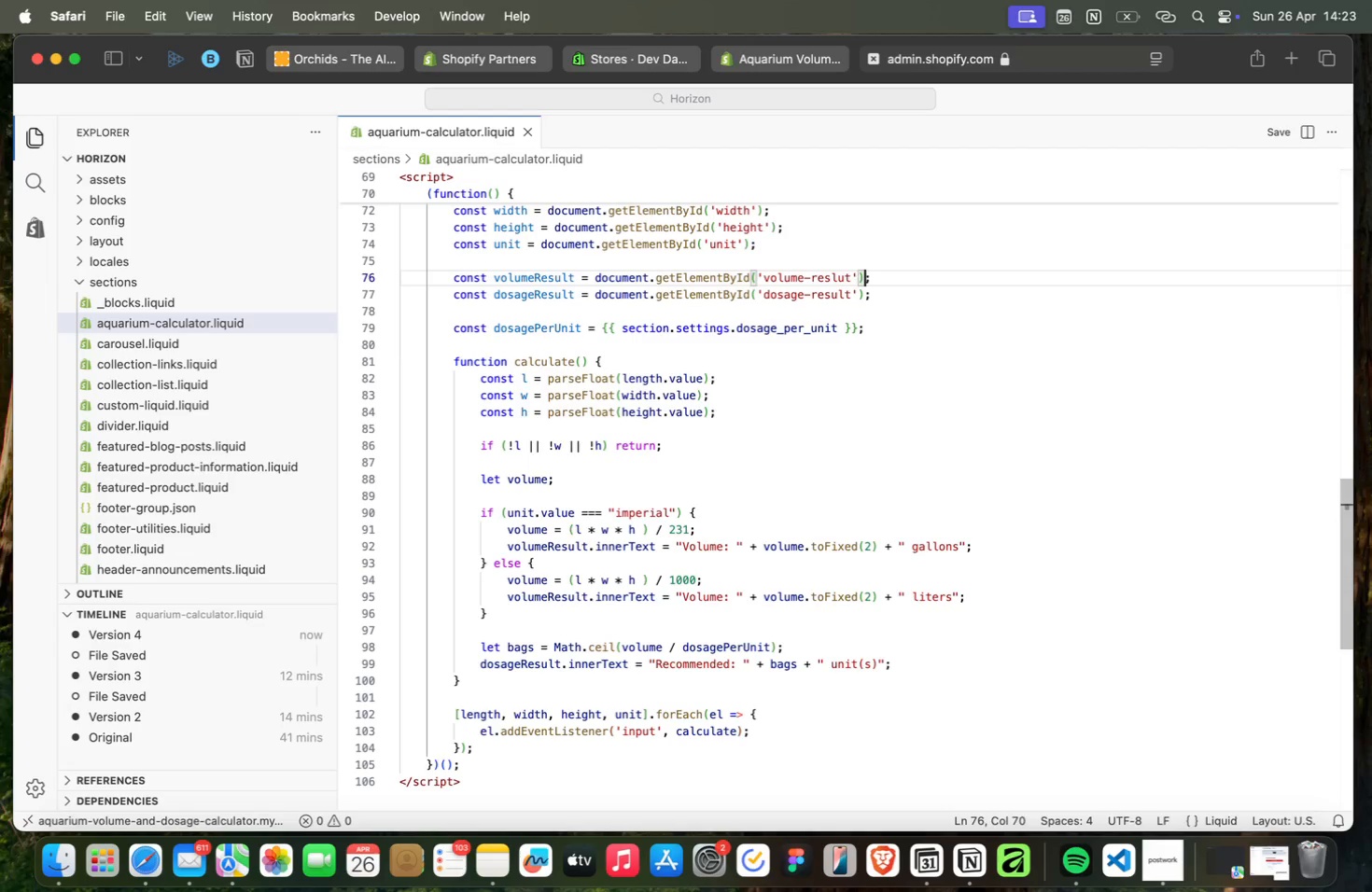 
key(ArrowRight)
 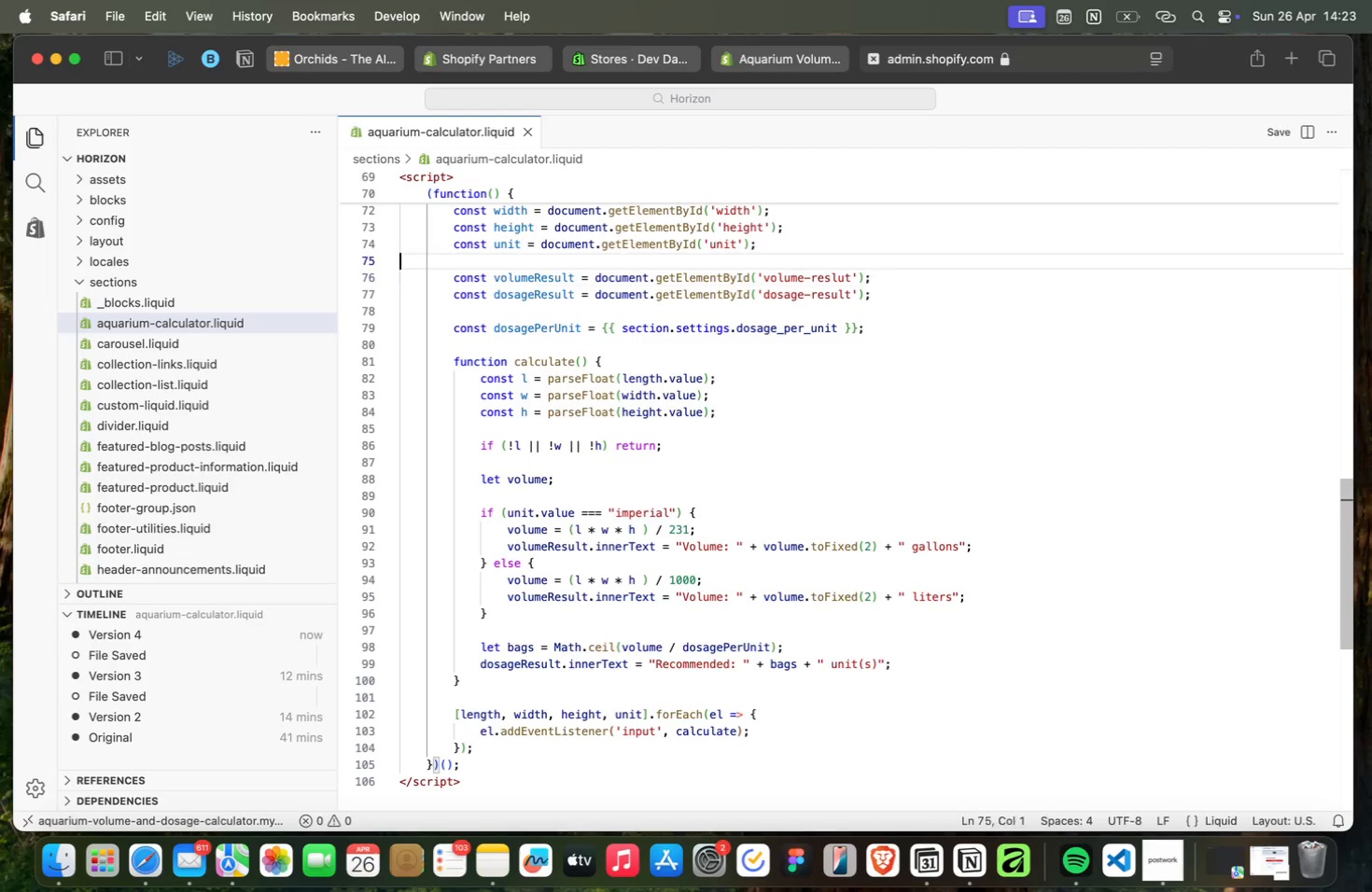 
key(ArrowUp)
 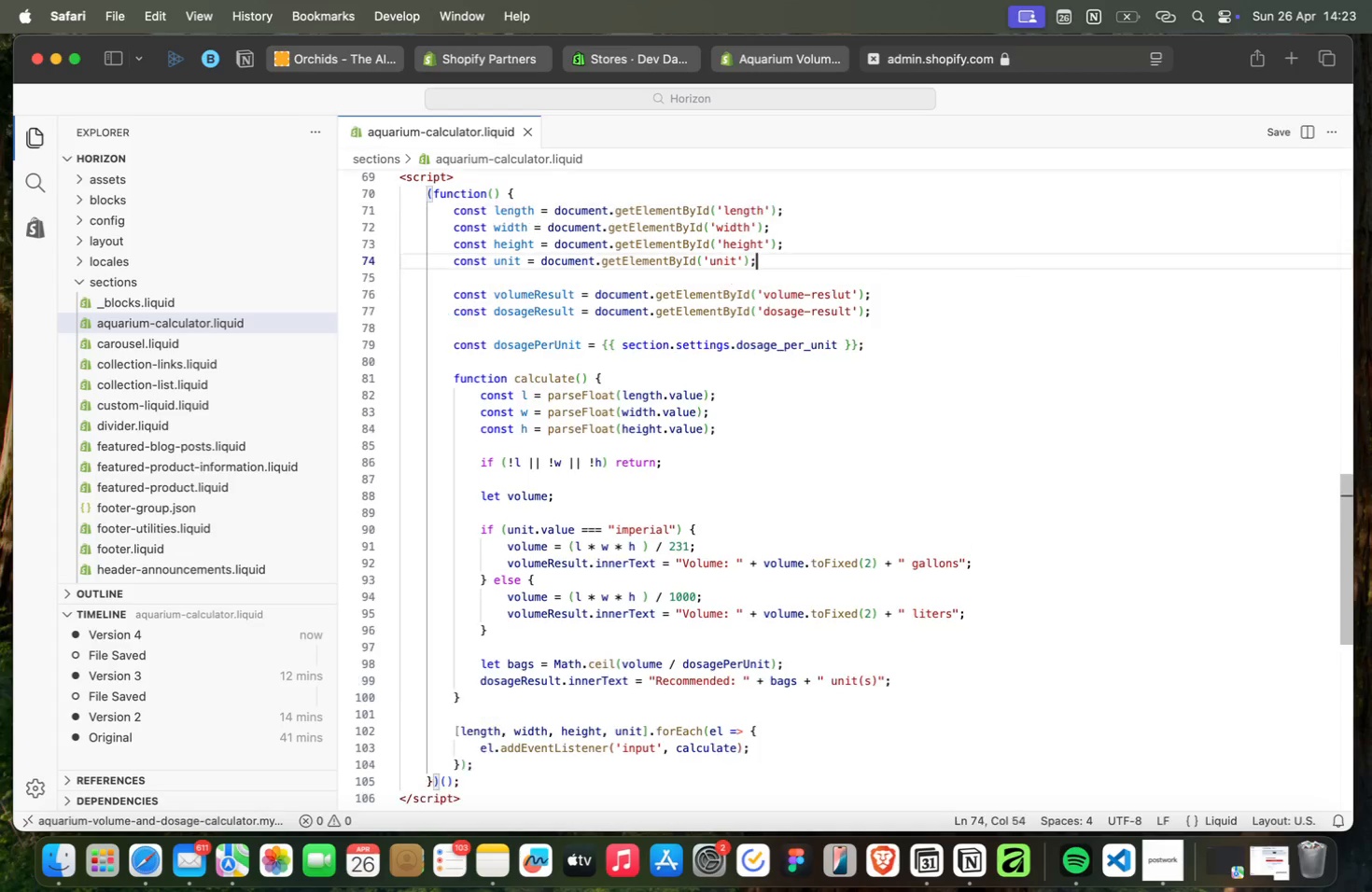 
key(ArrowUp)
 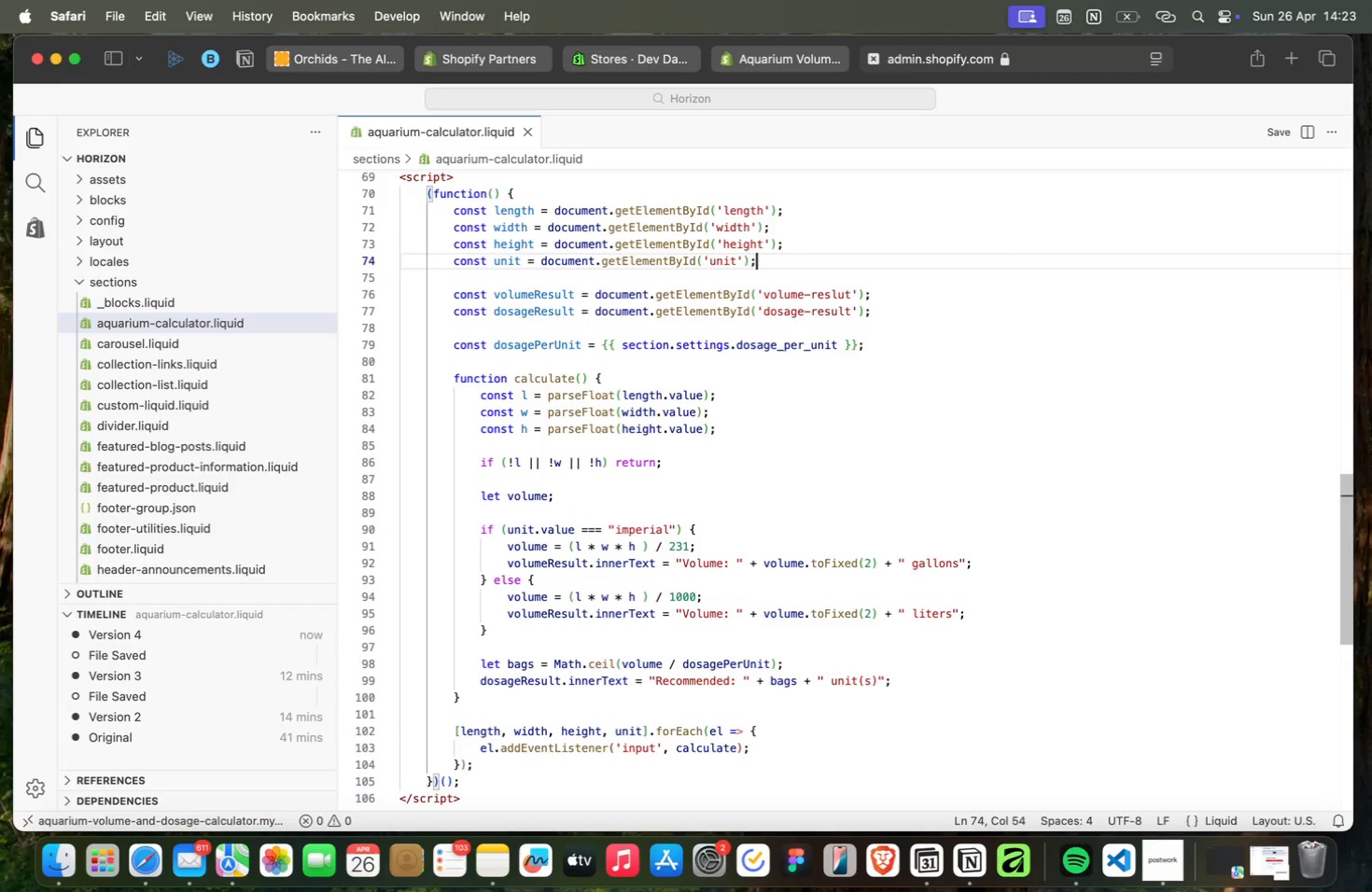 
wait(9.97)
 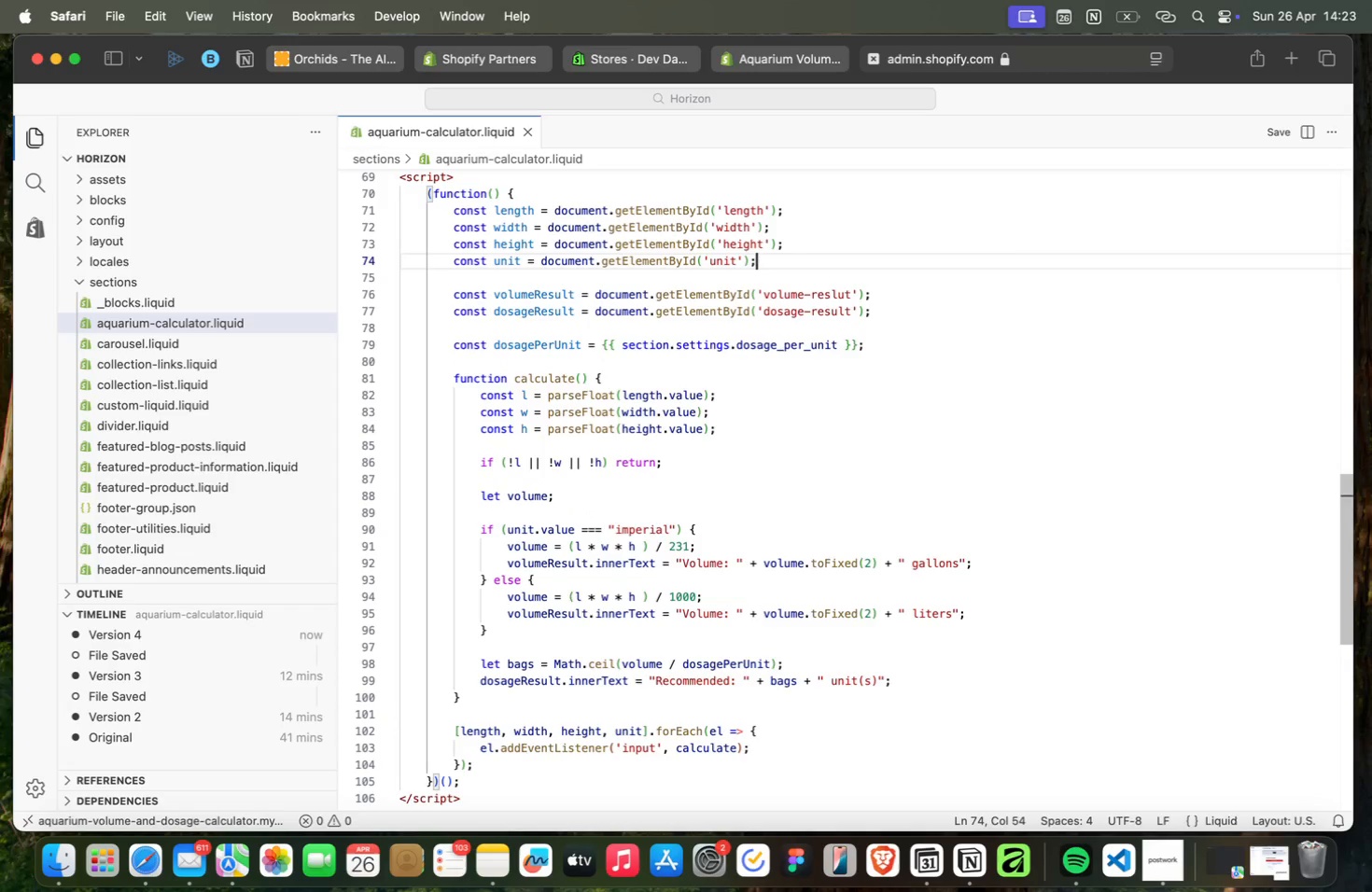 
key(ArrowUp)
 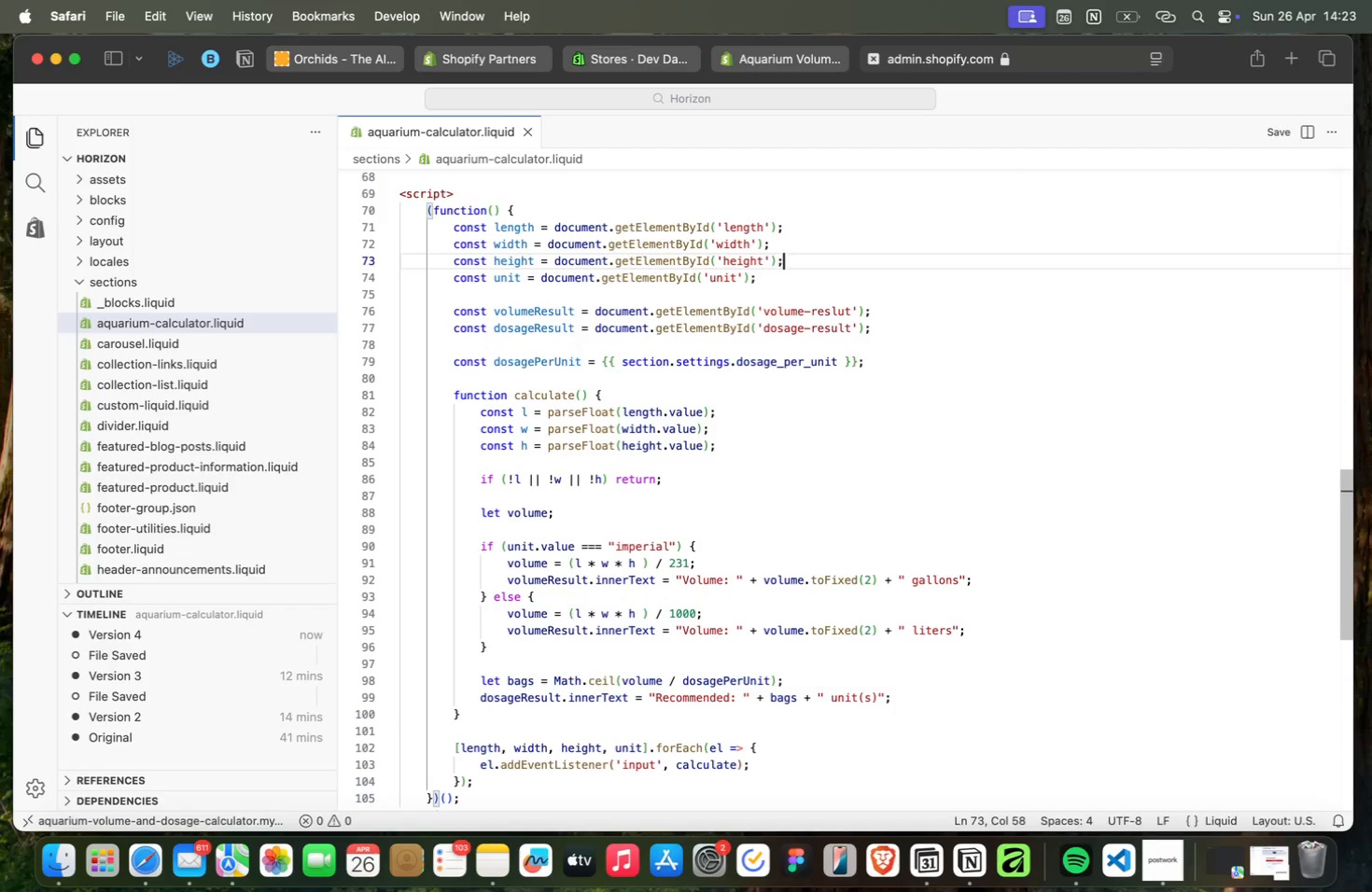 
wait(6.54)
 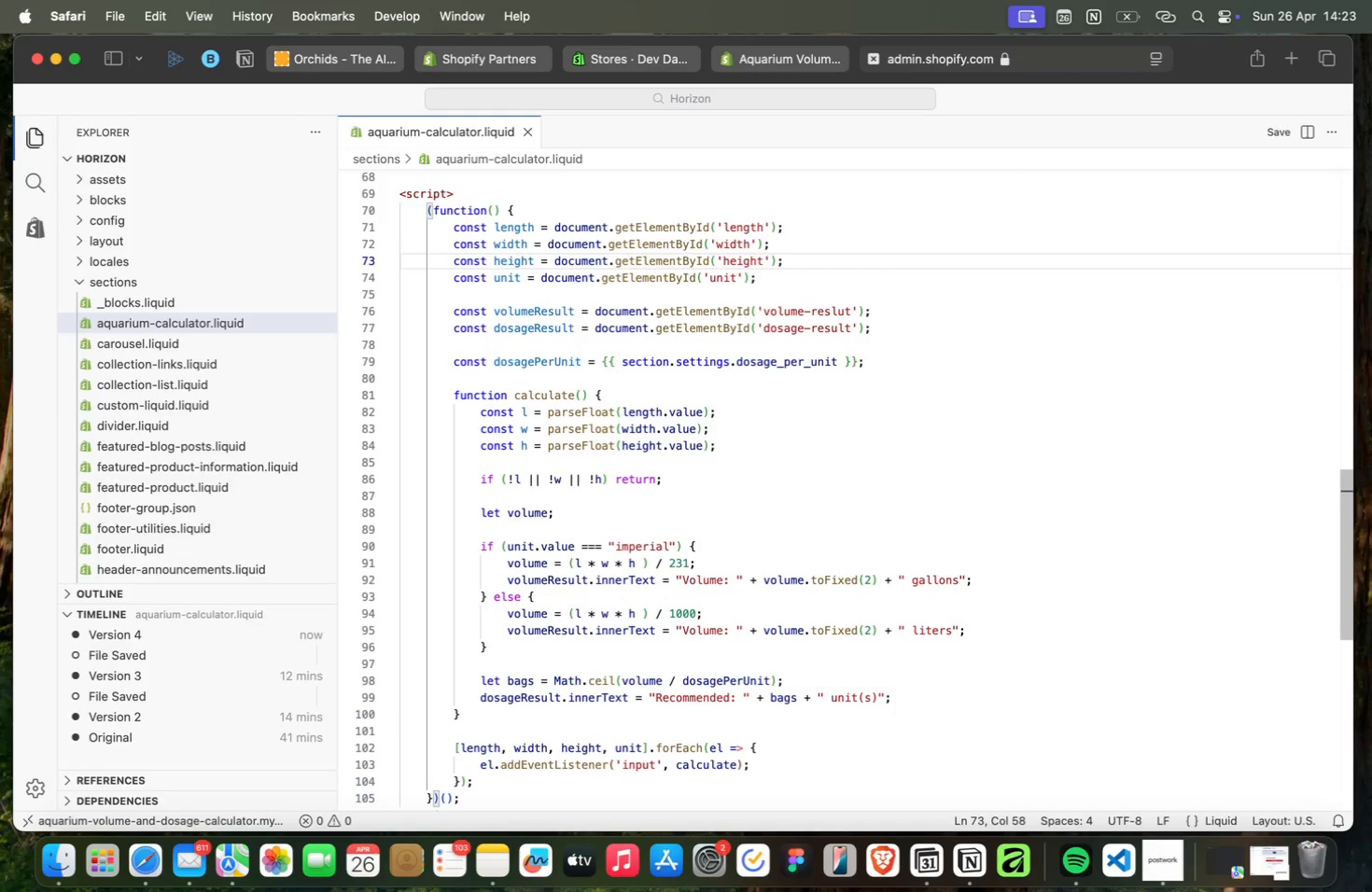 
key(ArrowUp)
 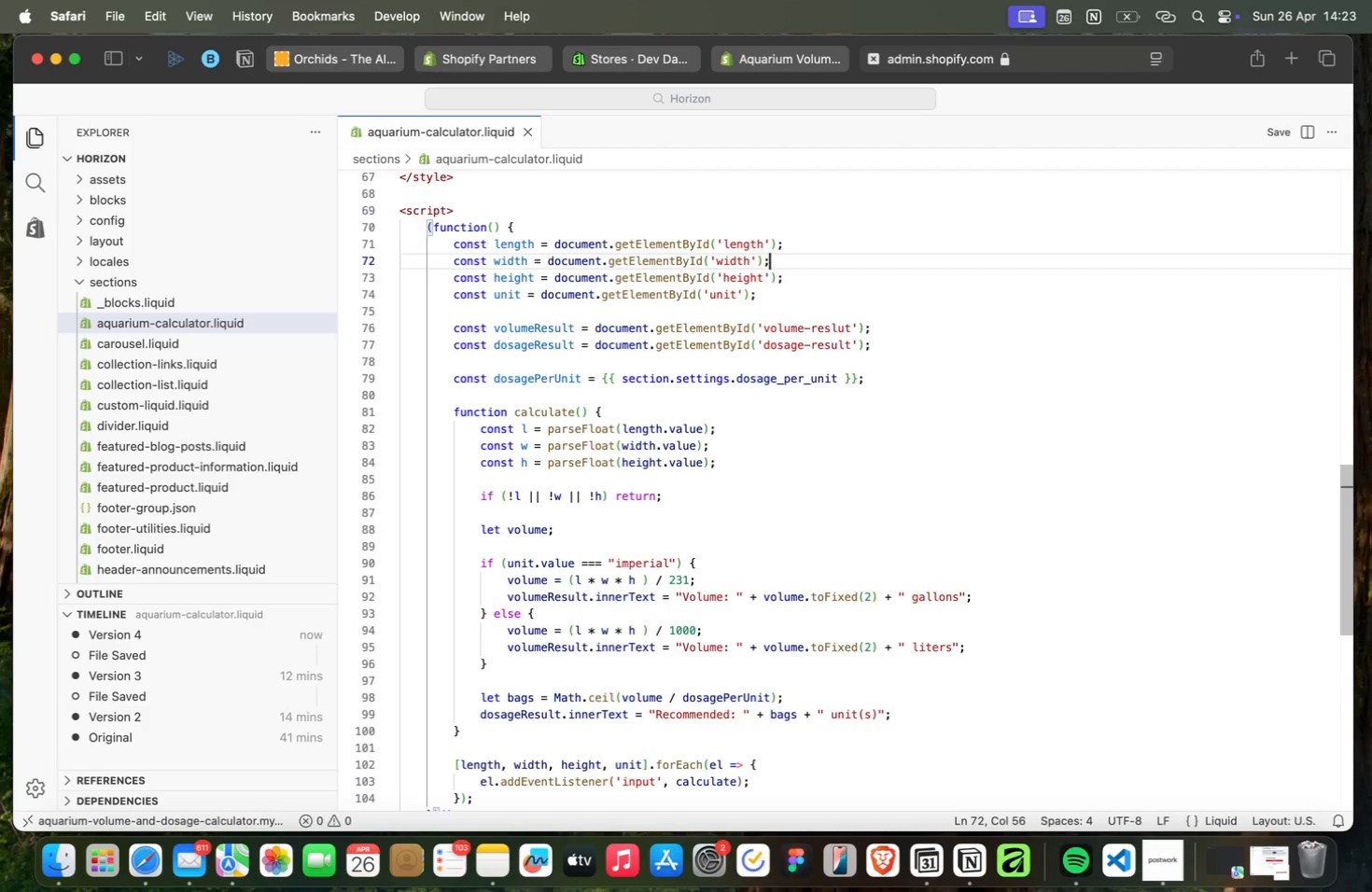 
key(ArrowUp)
 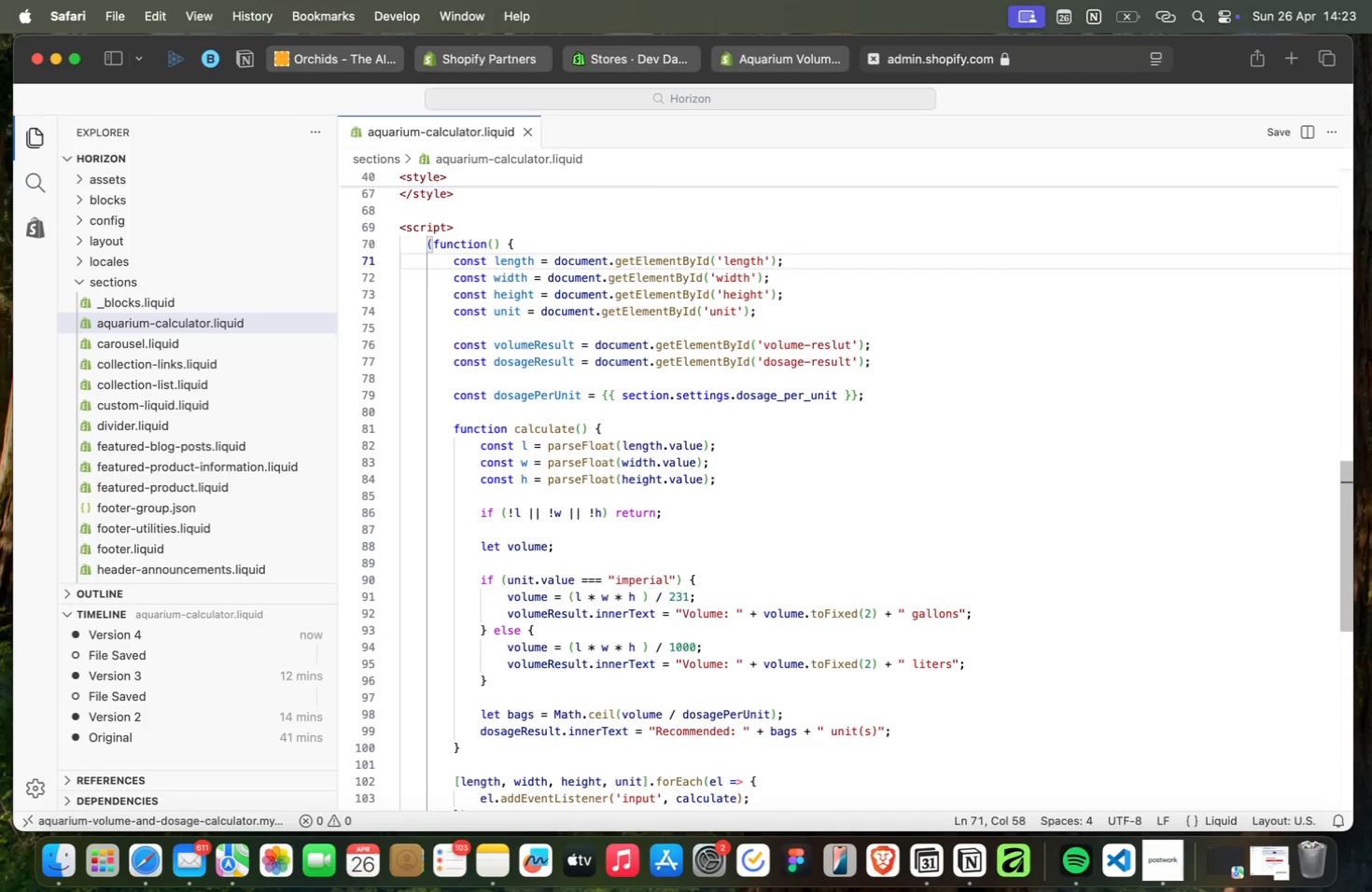 
key(ArrowUp)
 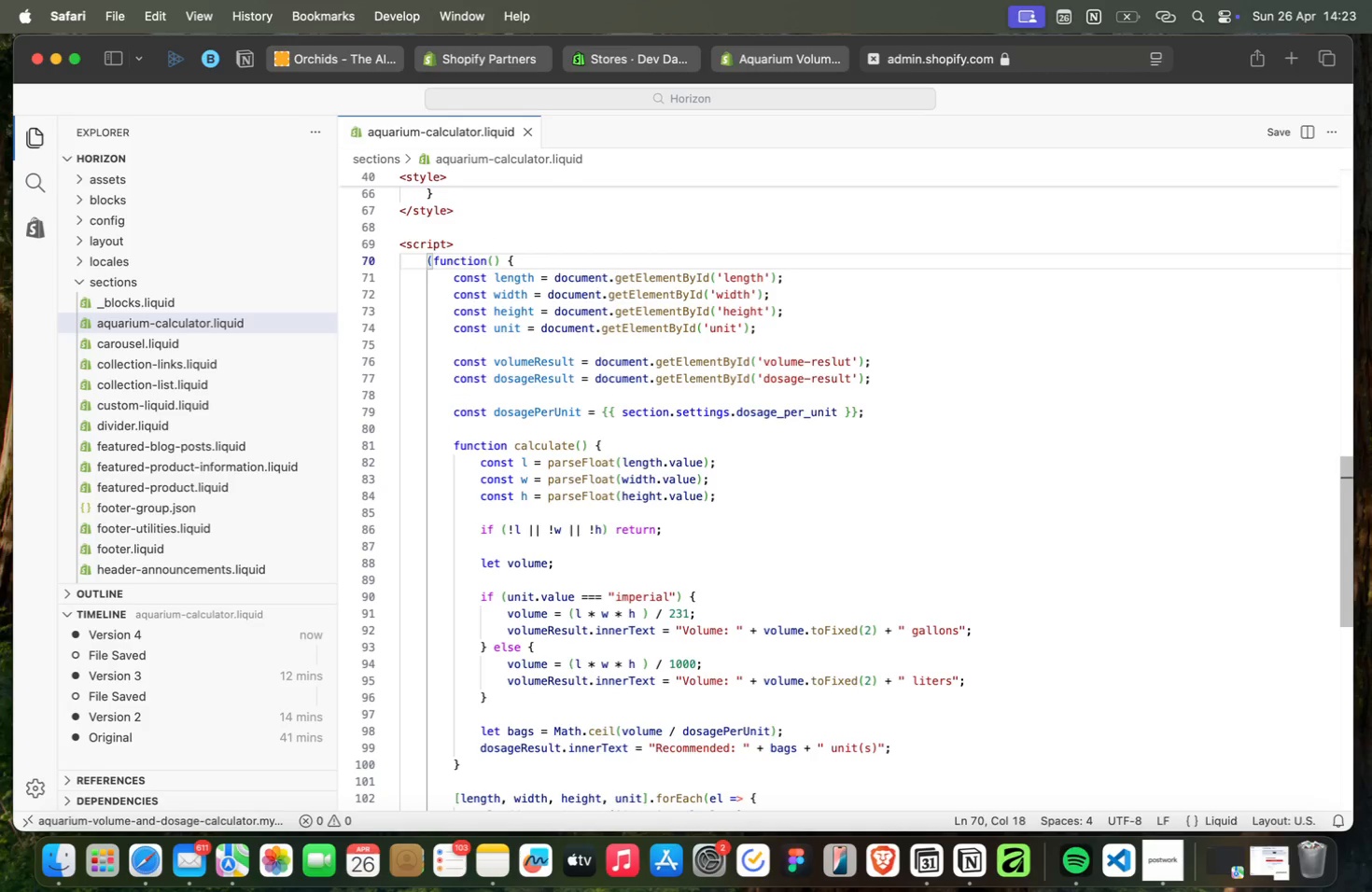 
key(ArrowUp)
 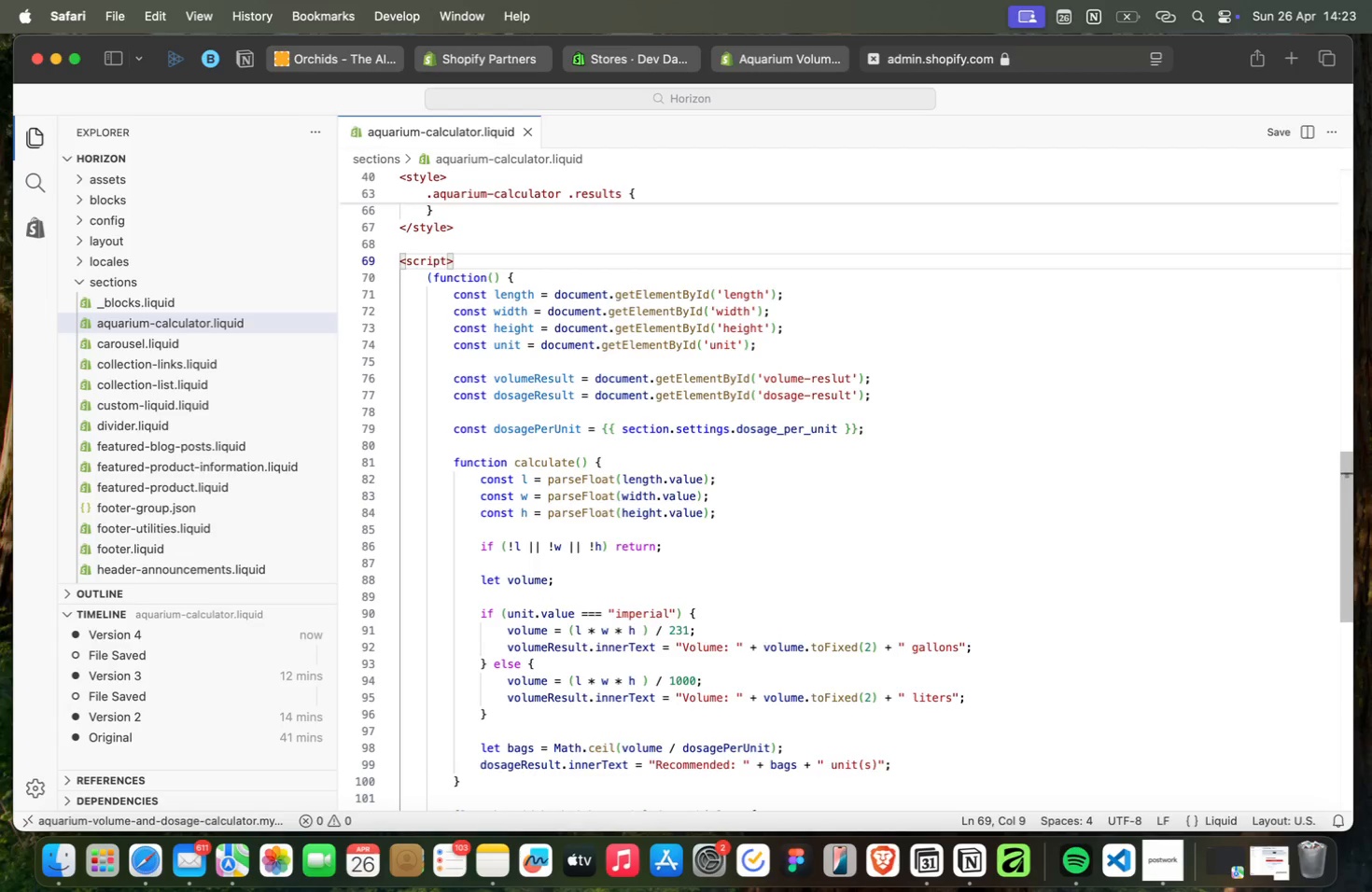 
wait(6.44)
 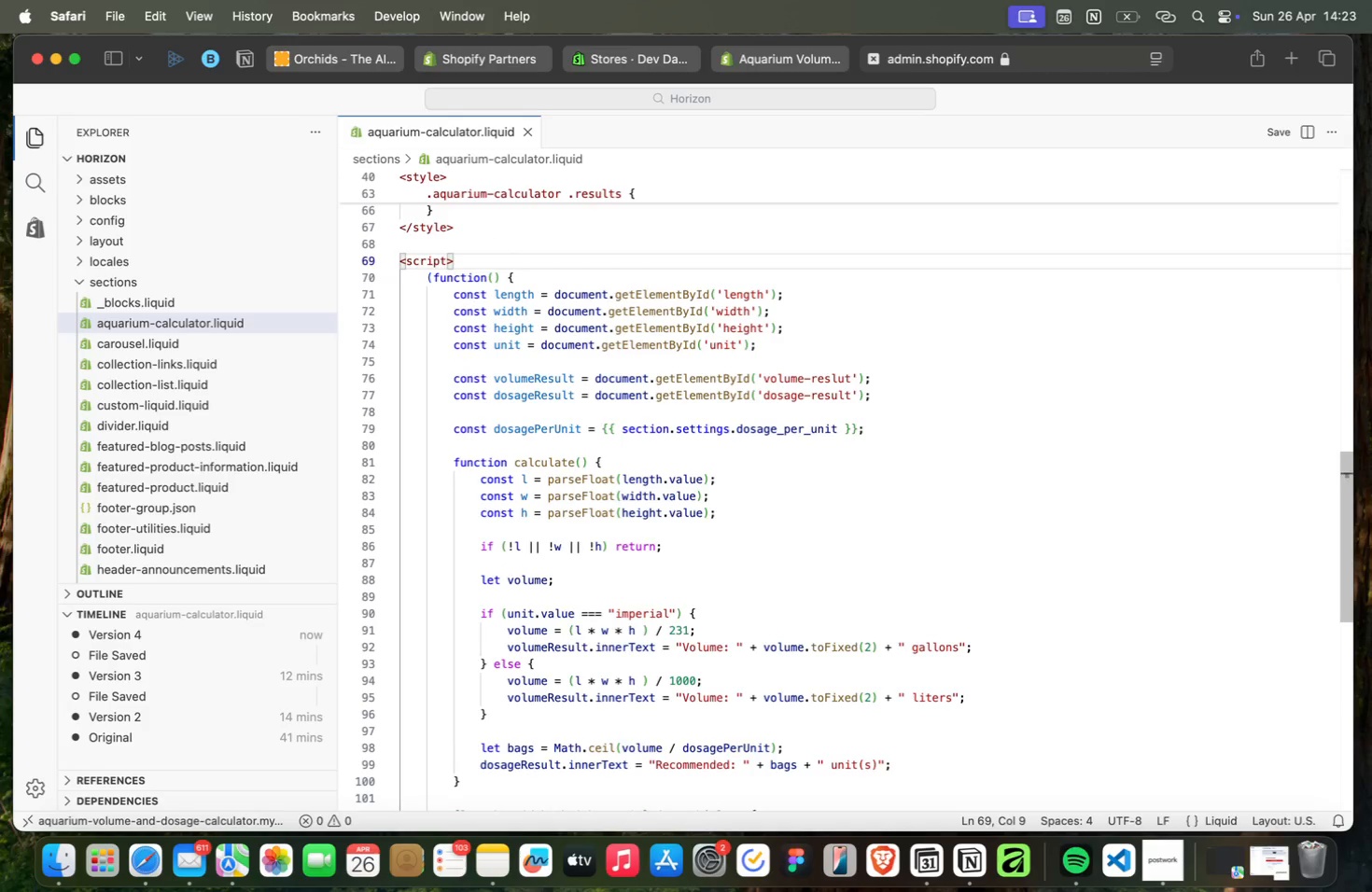 
key(ArrowUp)
 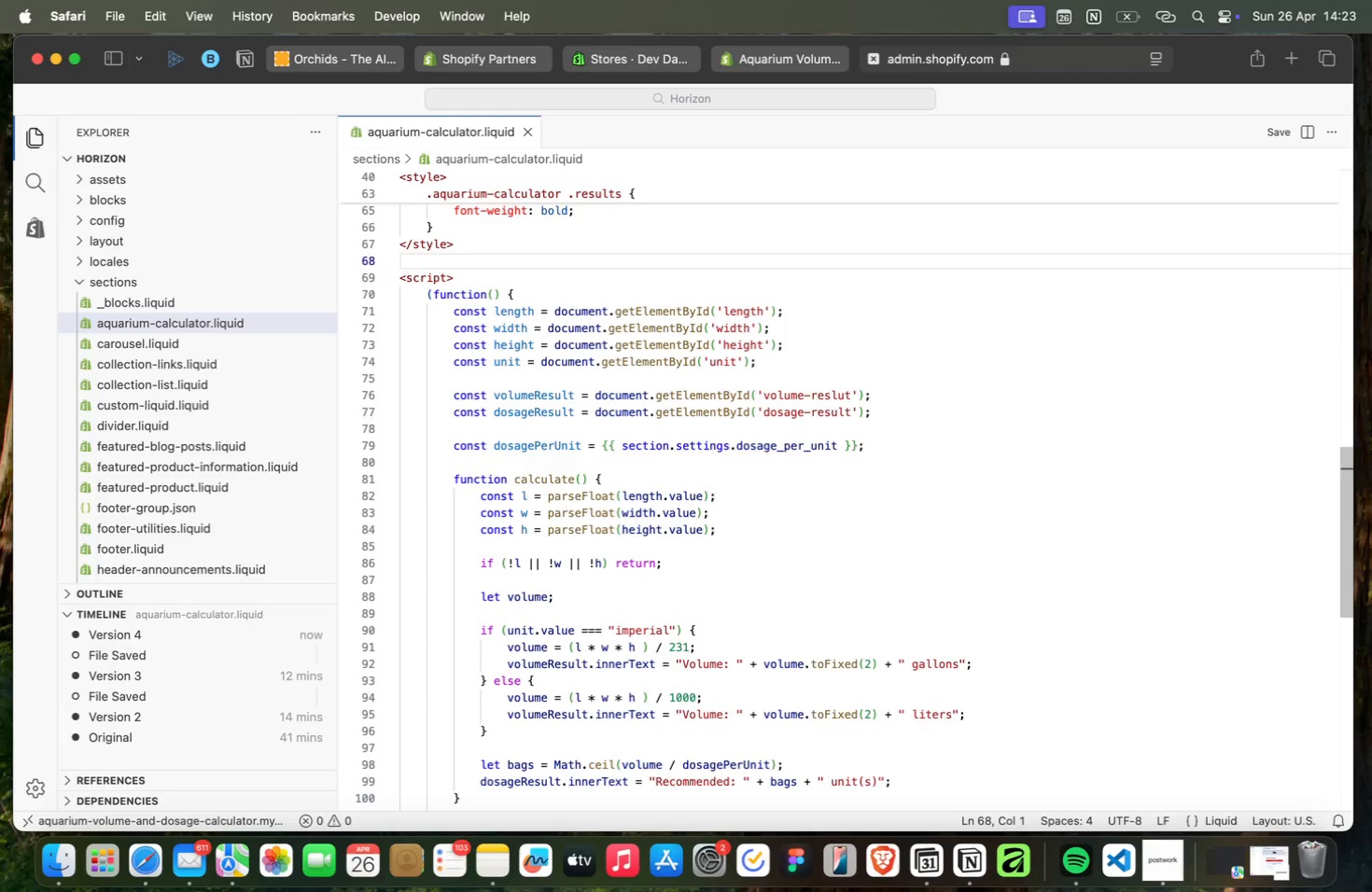 
key(ArrowDown)
 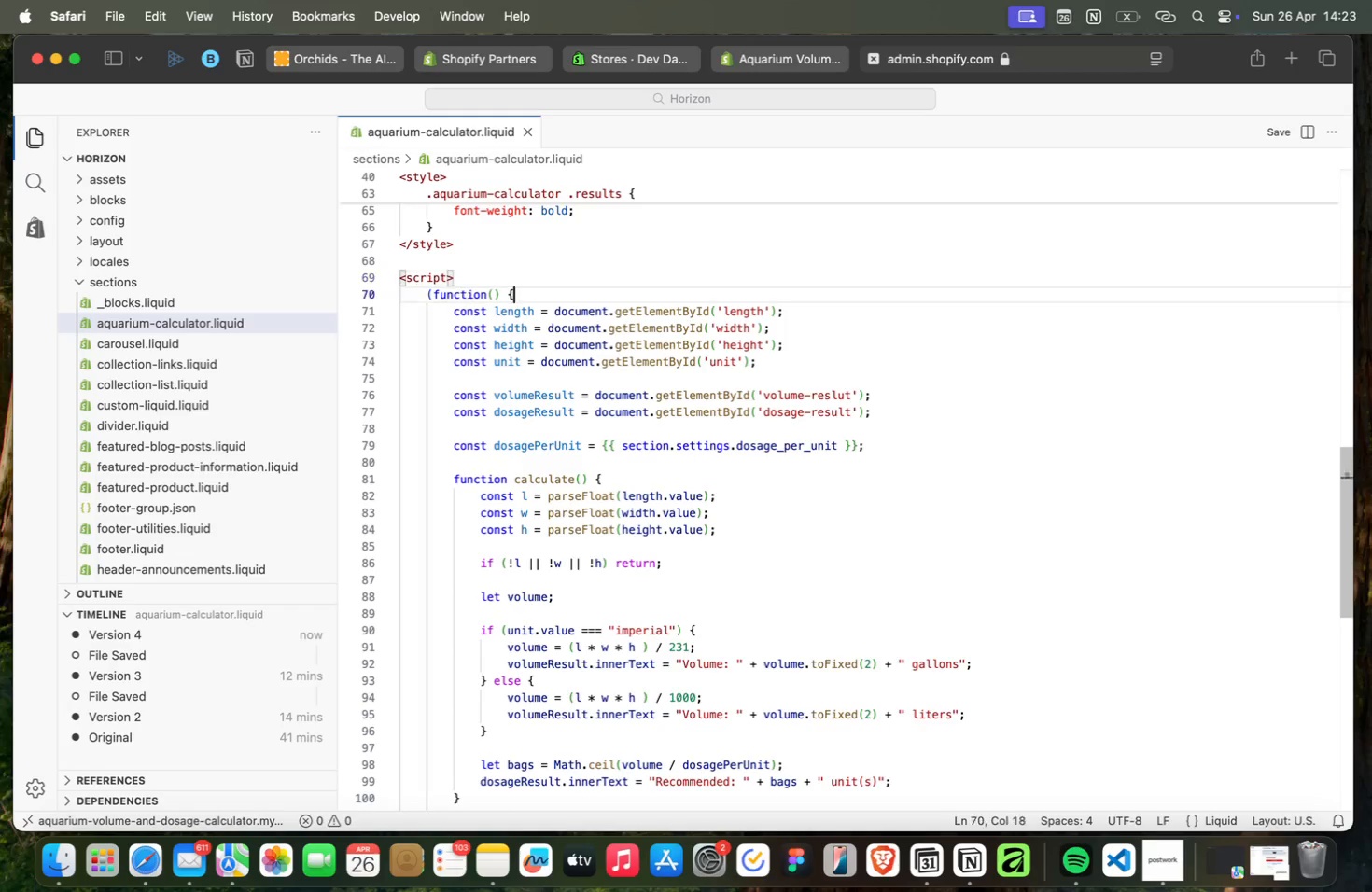 
key(ArrowDown)
 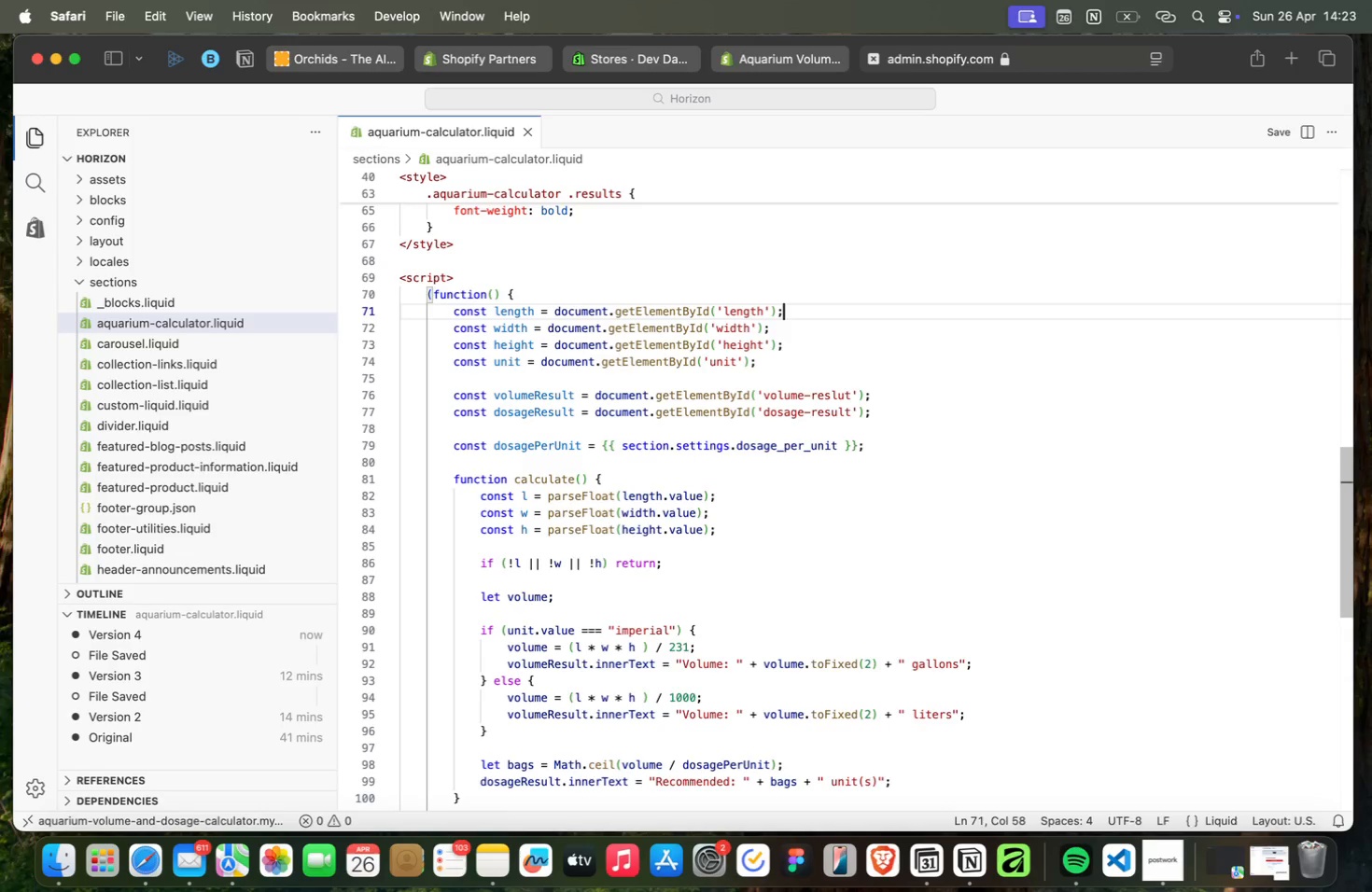 
key(ArrowDown)
 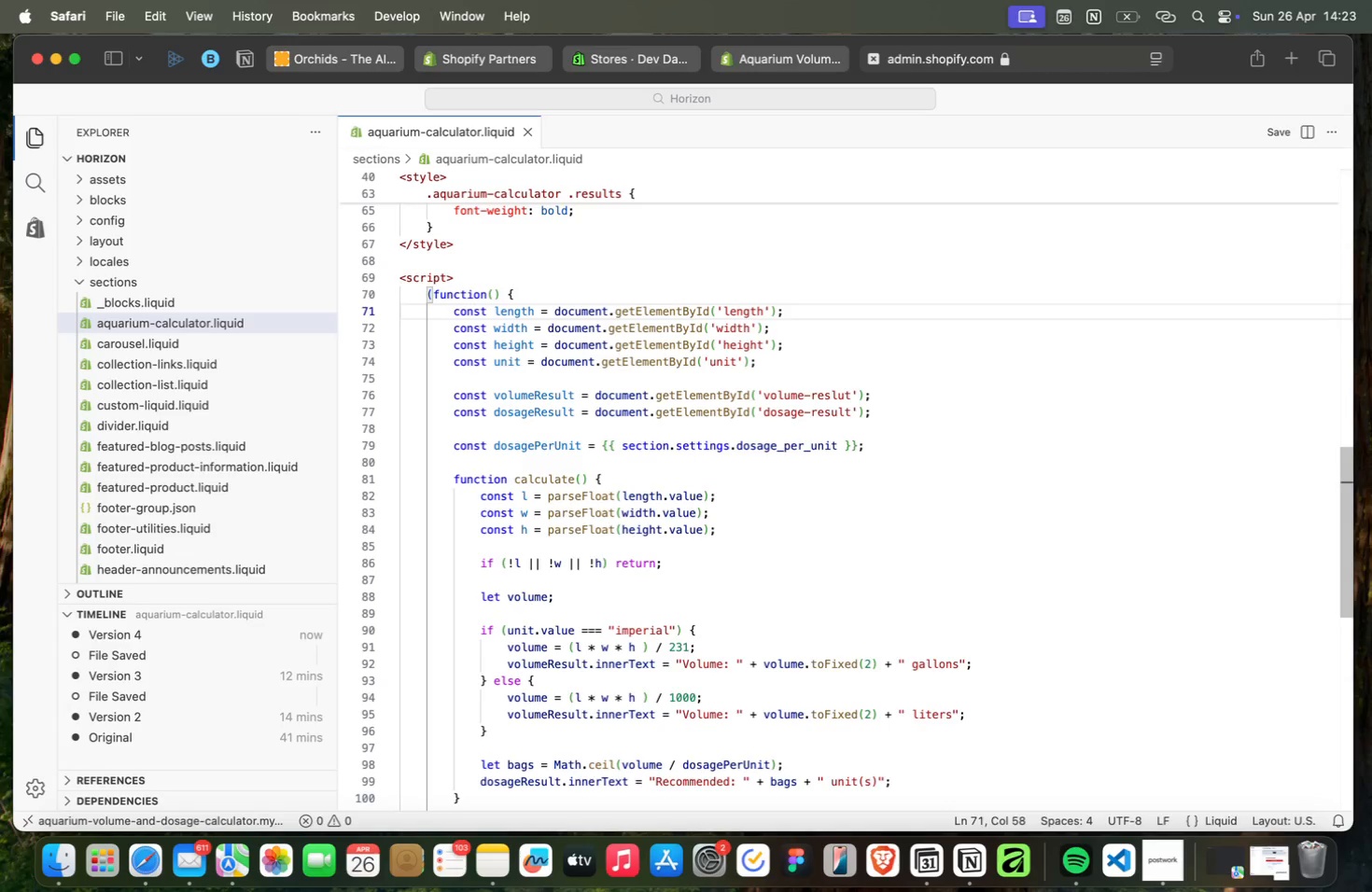 
key(ArrowDown)
 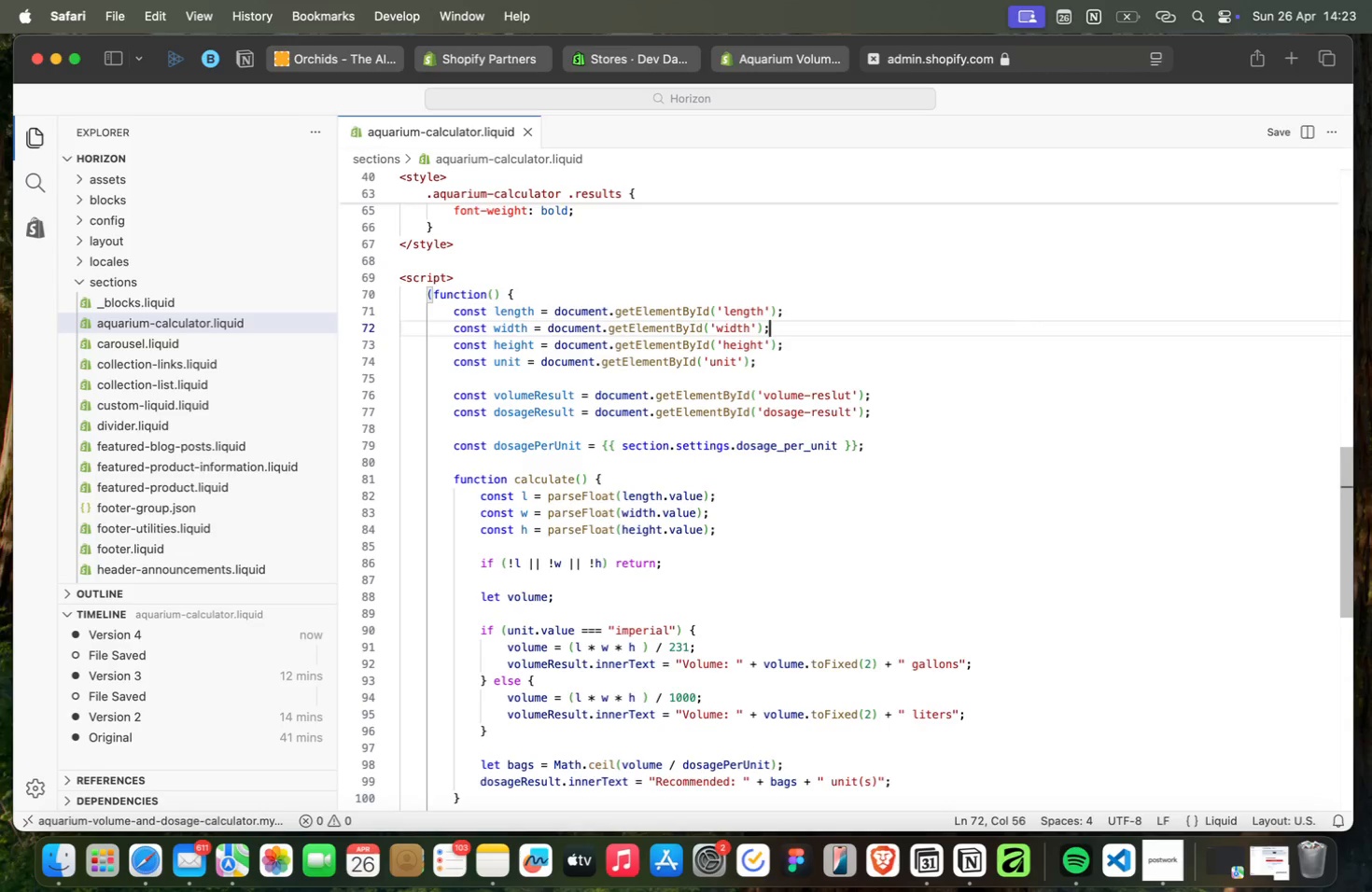 
key(ArrowDown)
 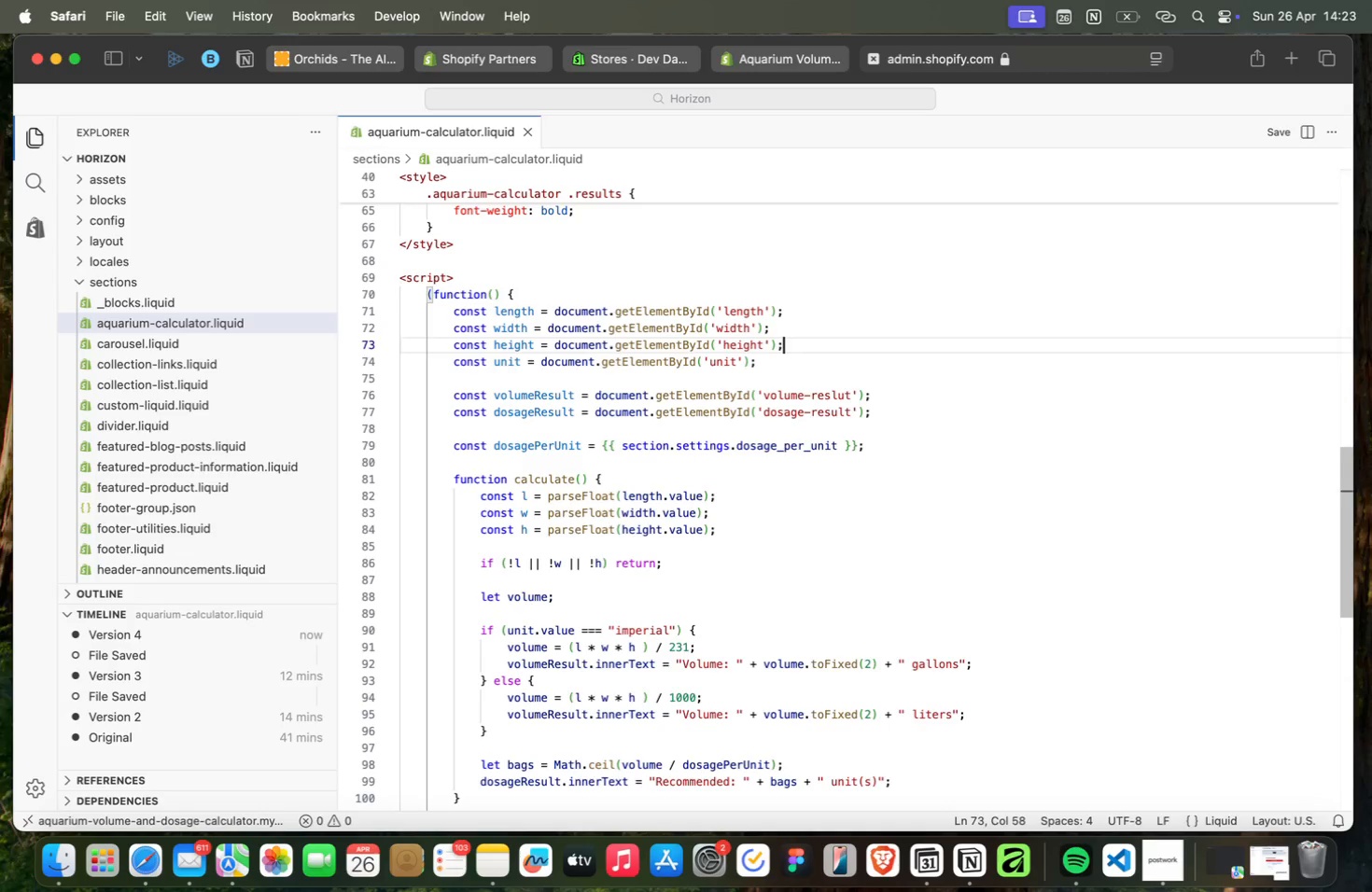 
key(ArrowDown)
 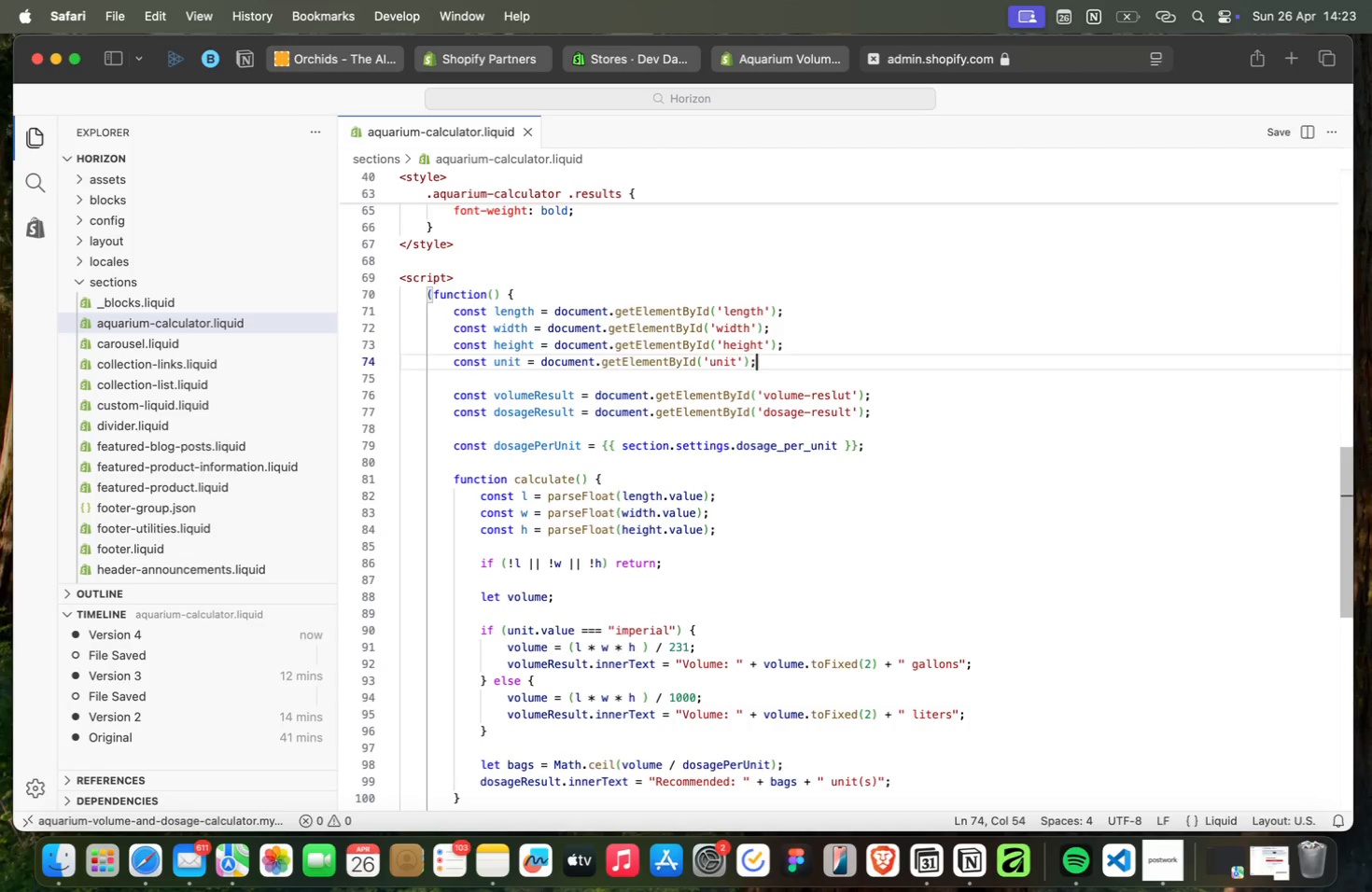 
wait(7.15)
 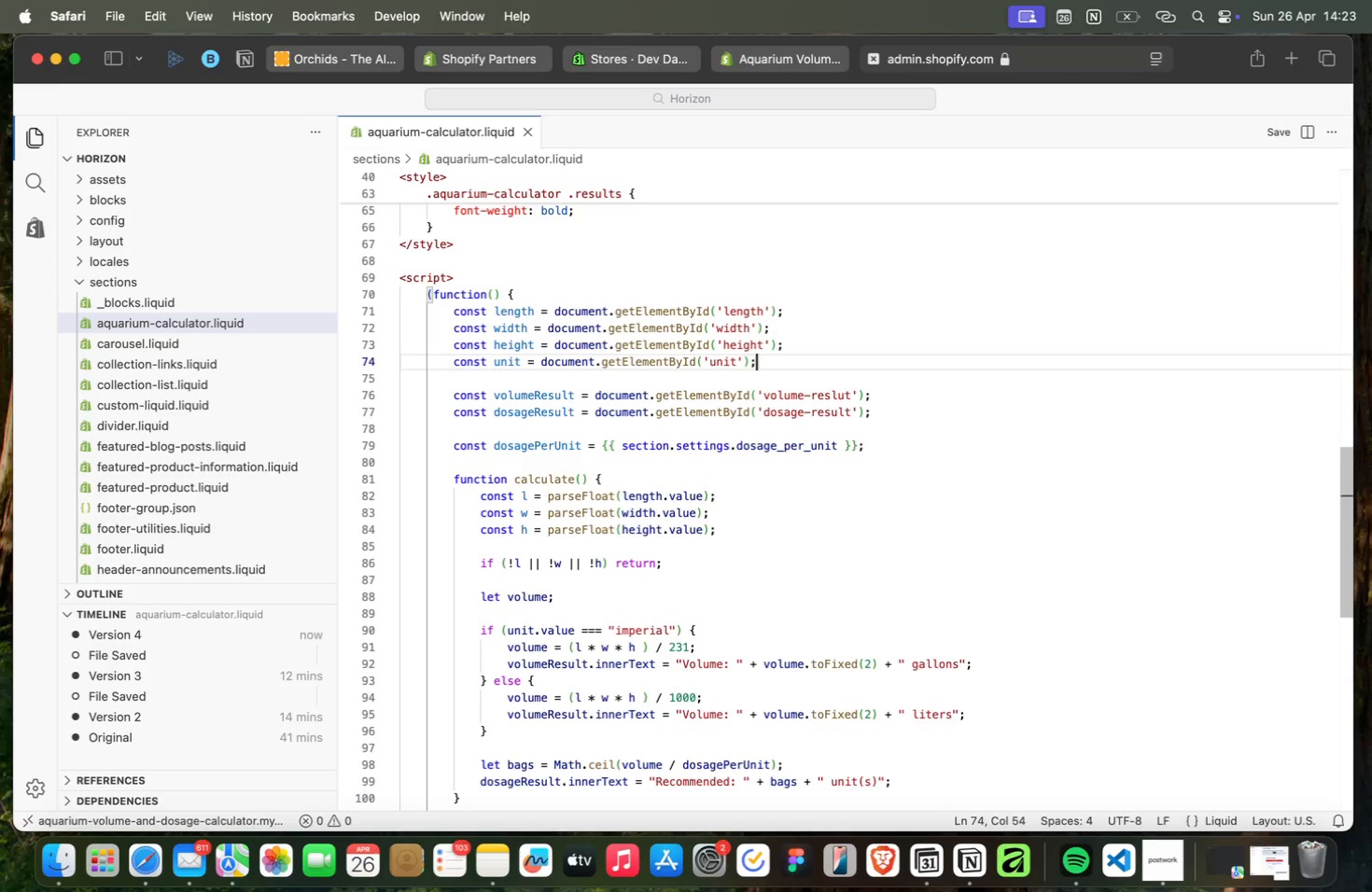 
key(ArrowDown)
 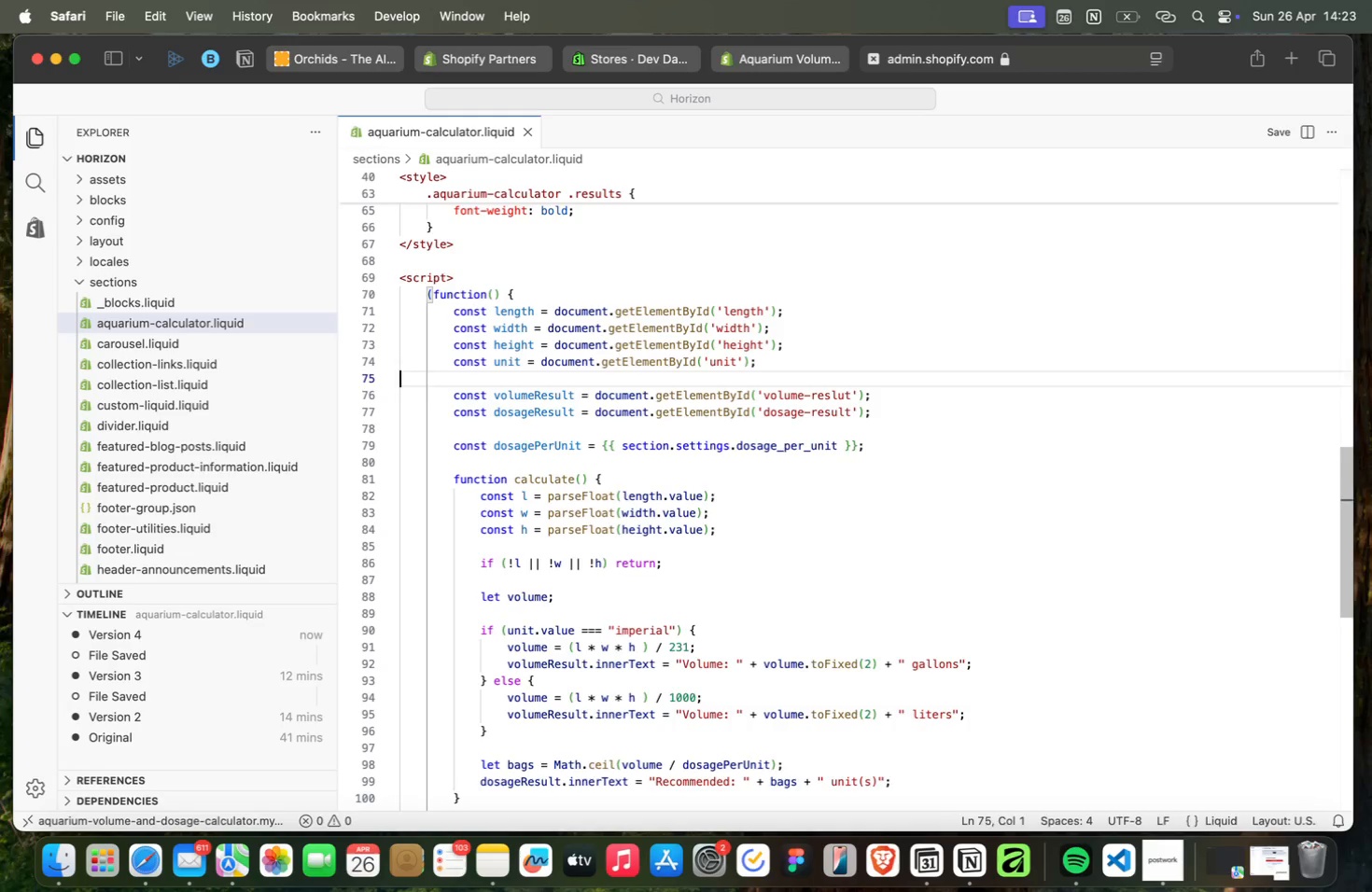 
key(ArrowDown)
 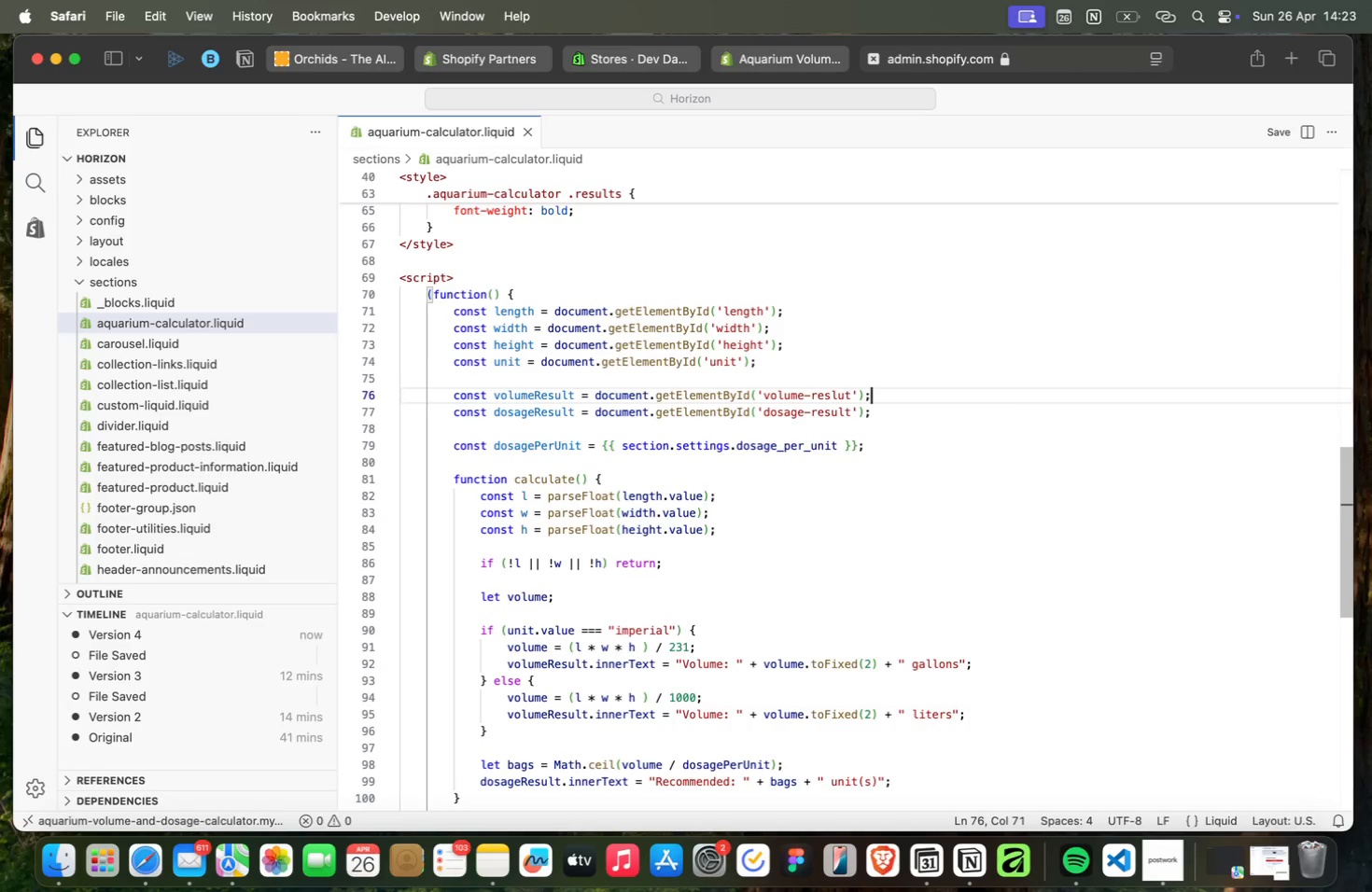 
wait(5.32)
 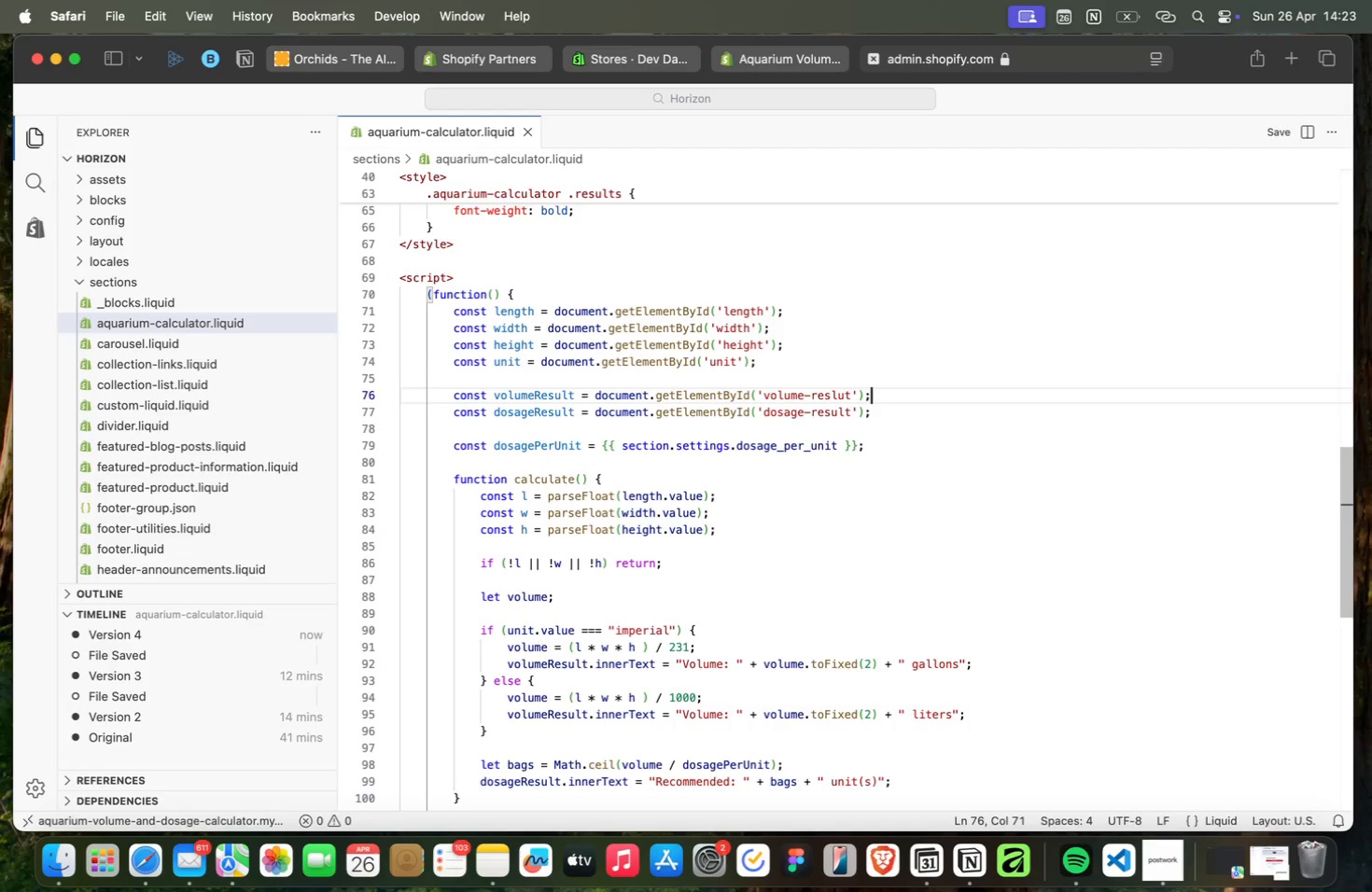 
key(ArrowDown)
 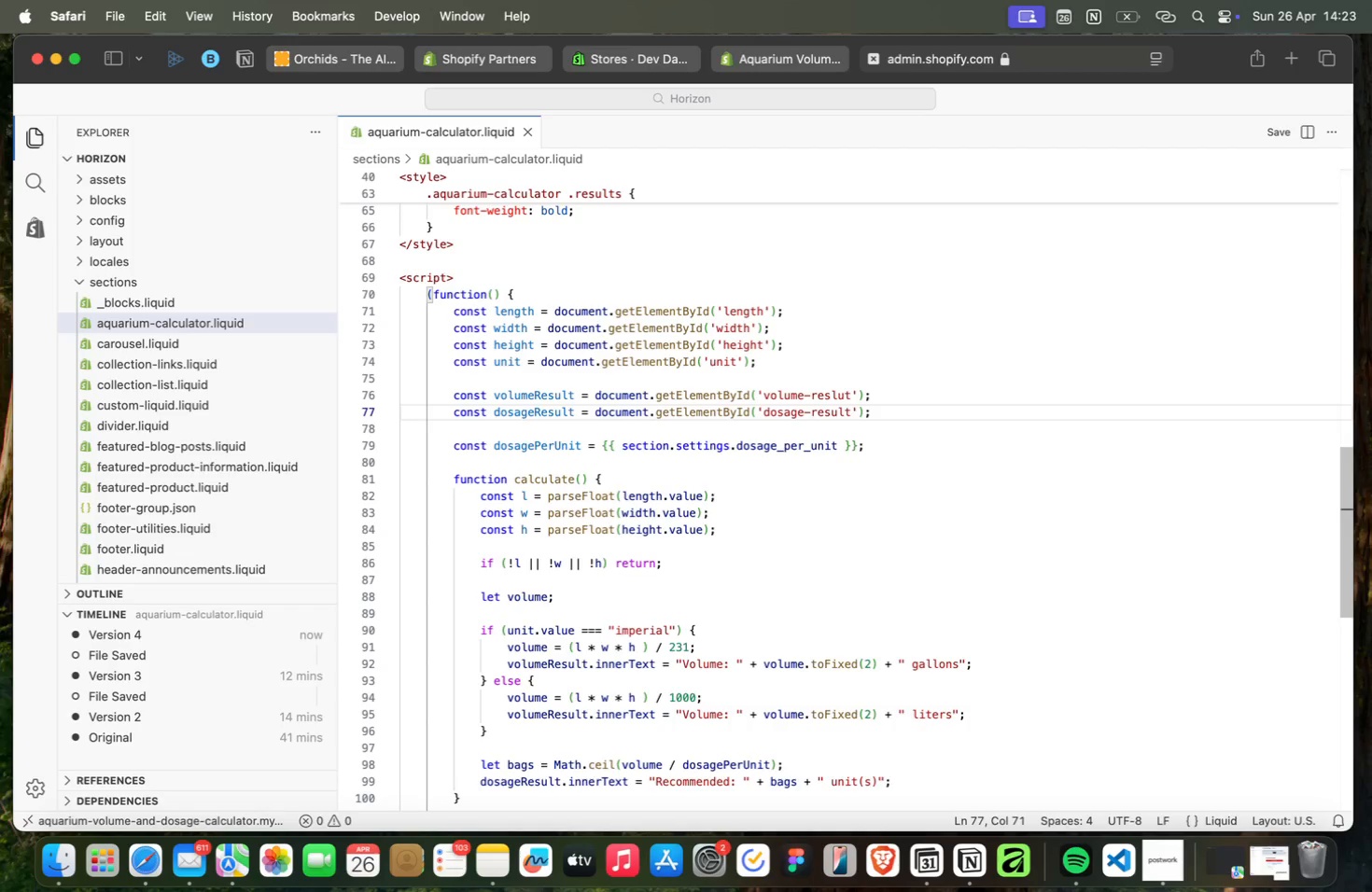 
key(ArrowDown)
 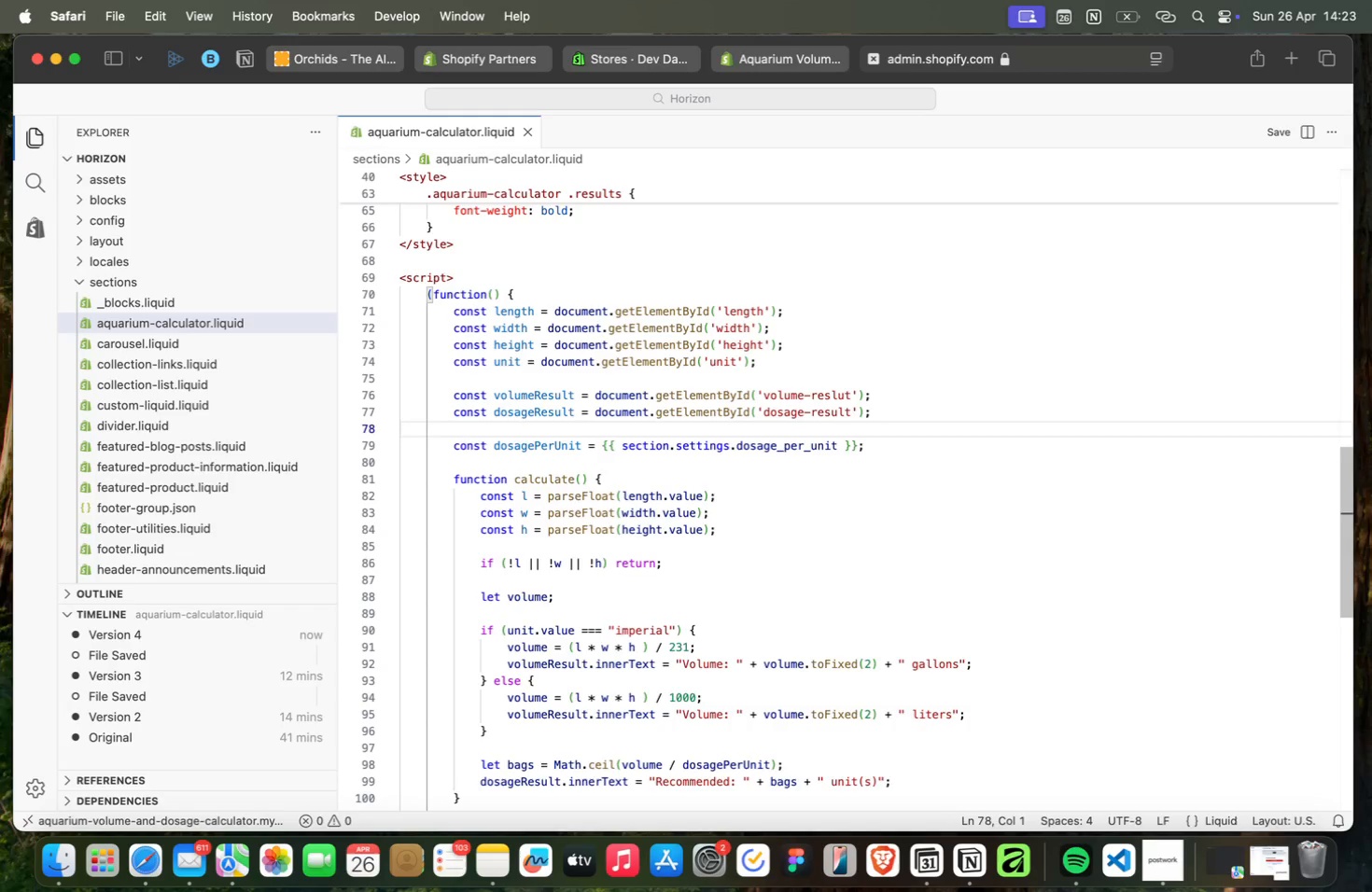 
key(ArrowDown)
 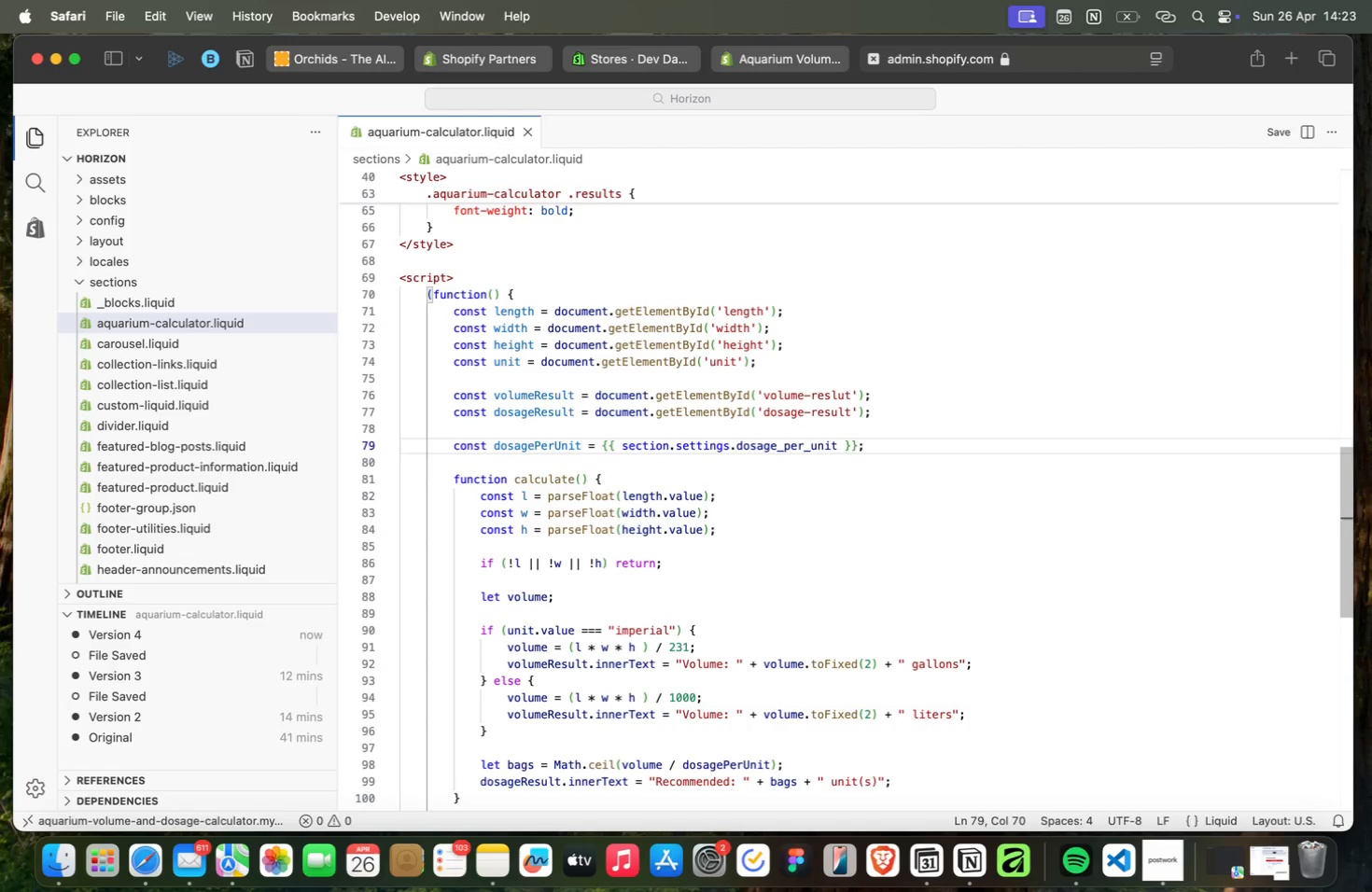 
key(ArrowUp)
 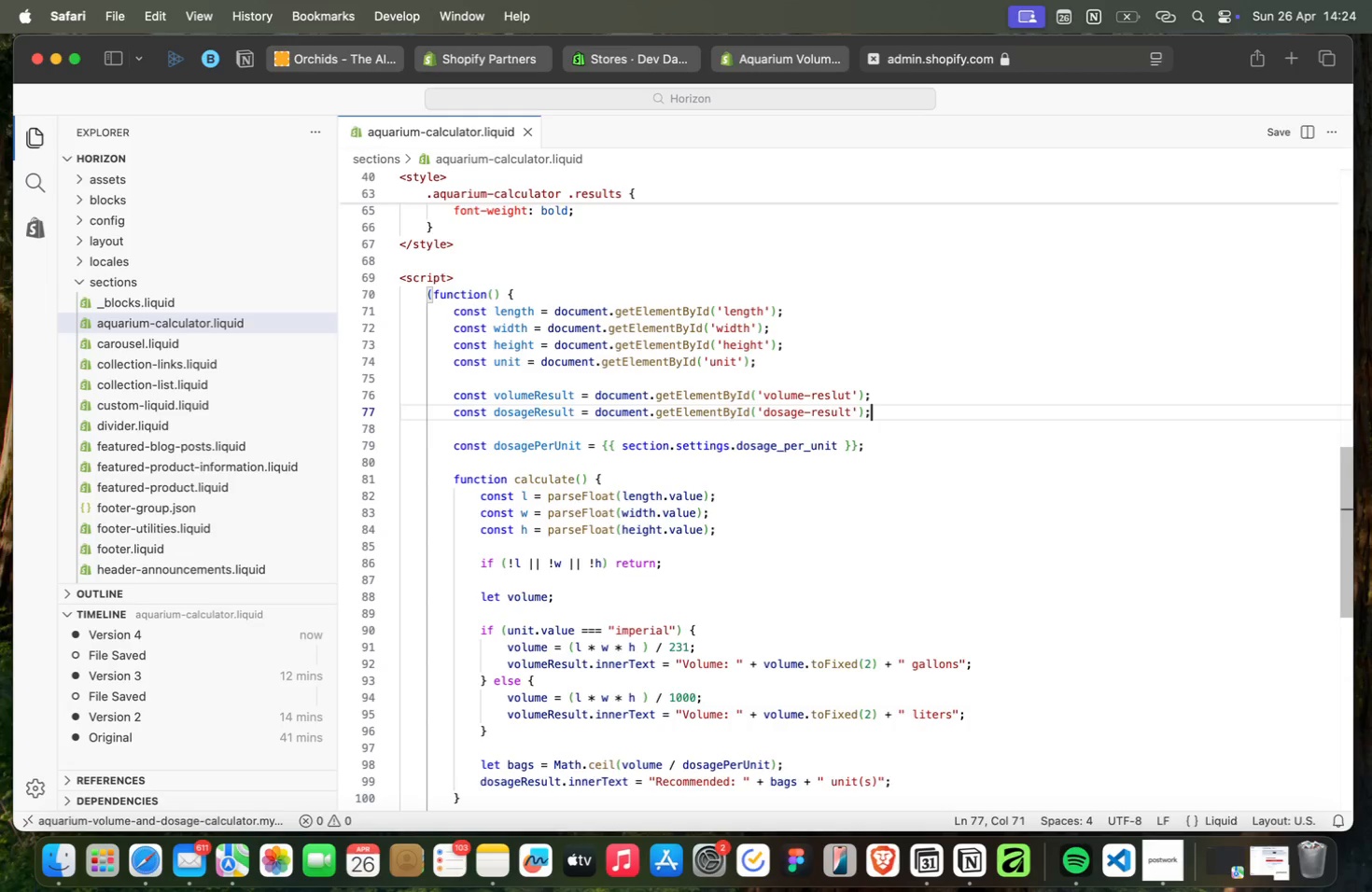 
key(ArrowUp)
 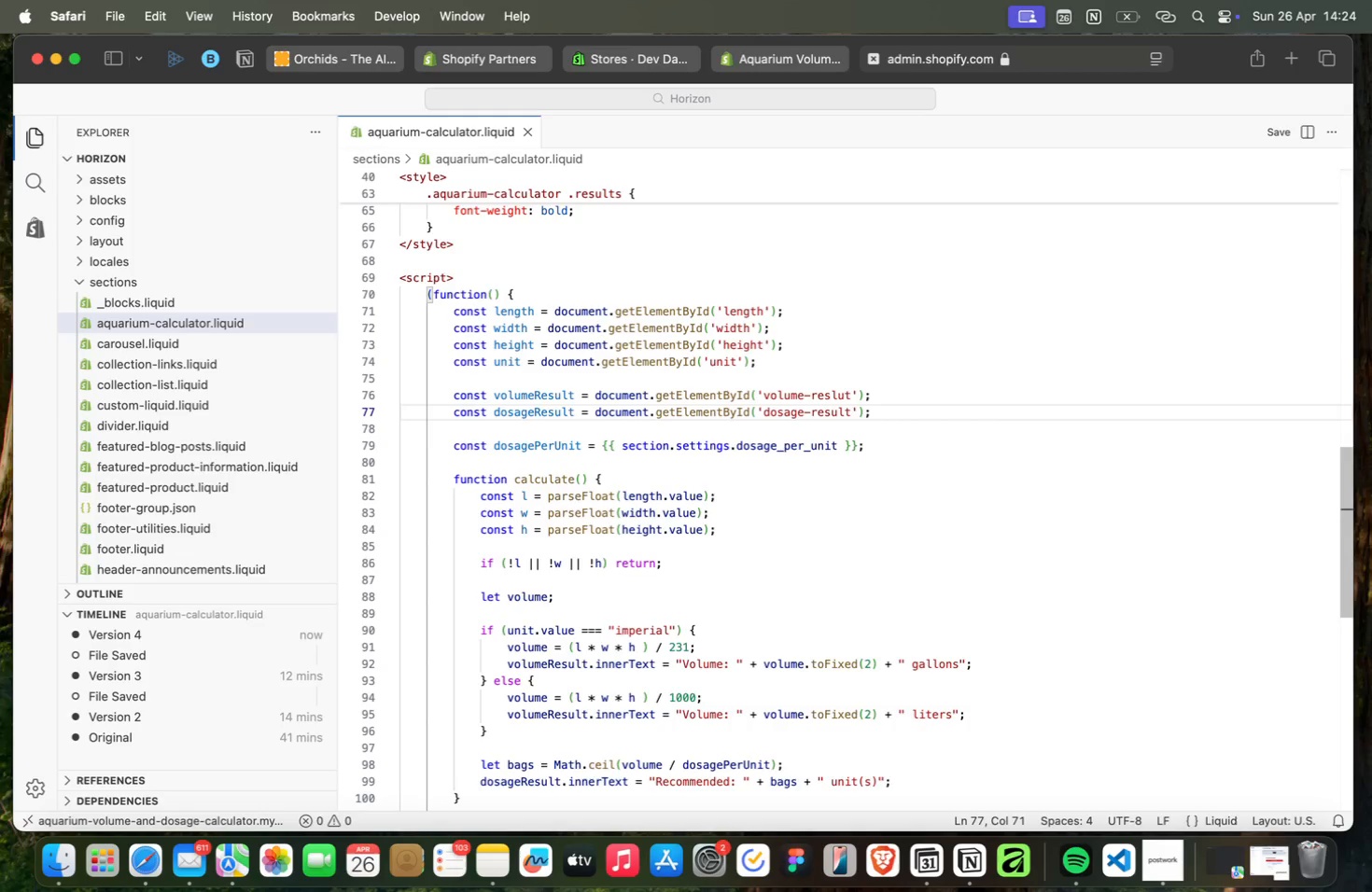 
key(ArrowDown)
 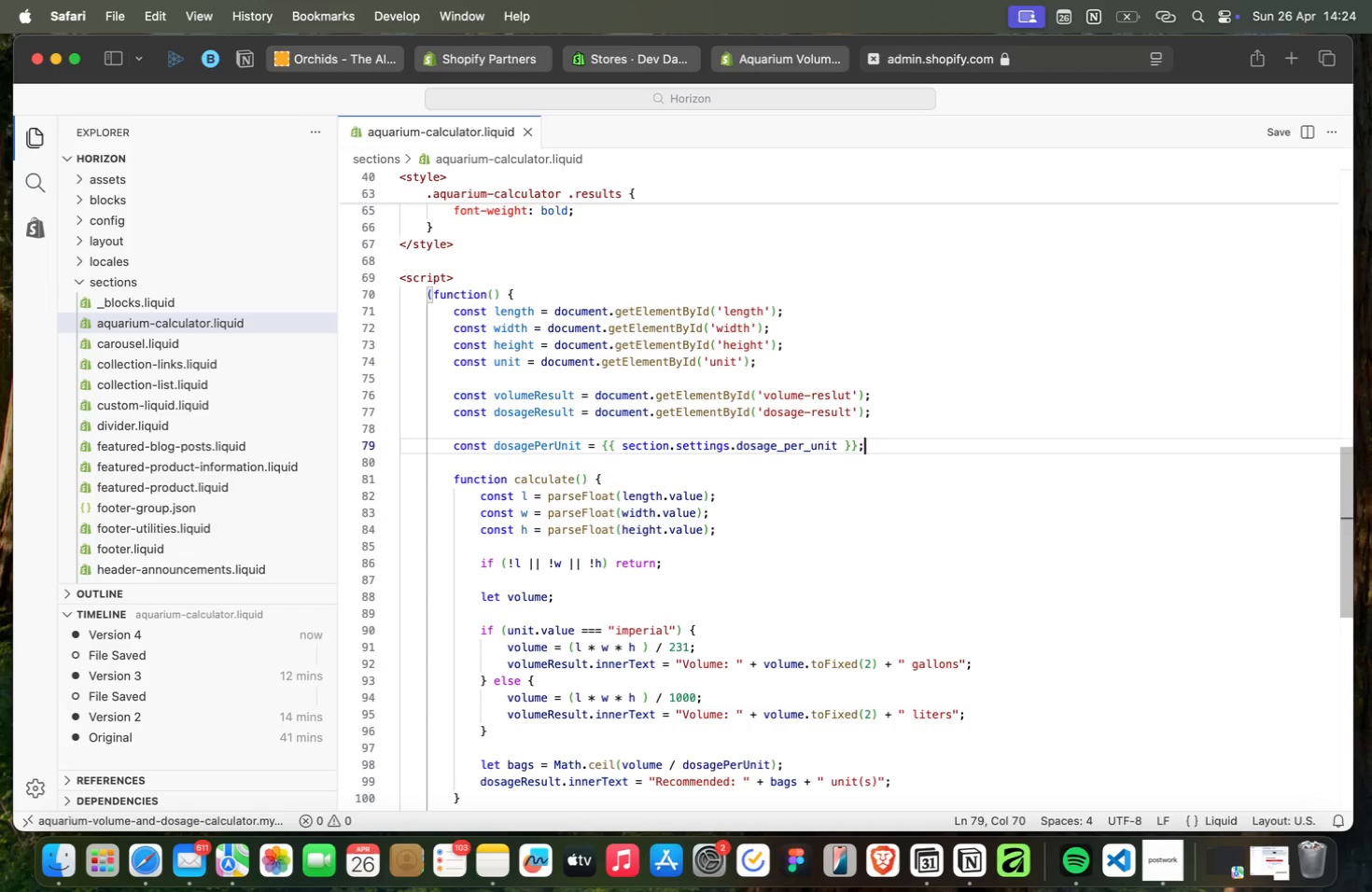 
key(ArrowDown)
 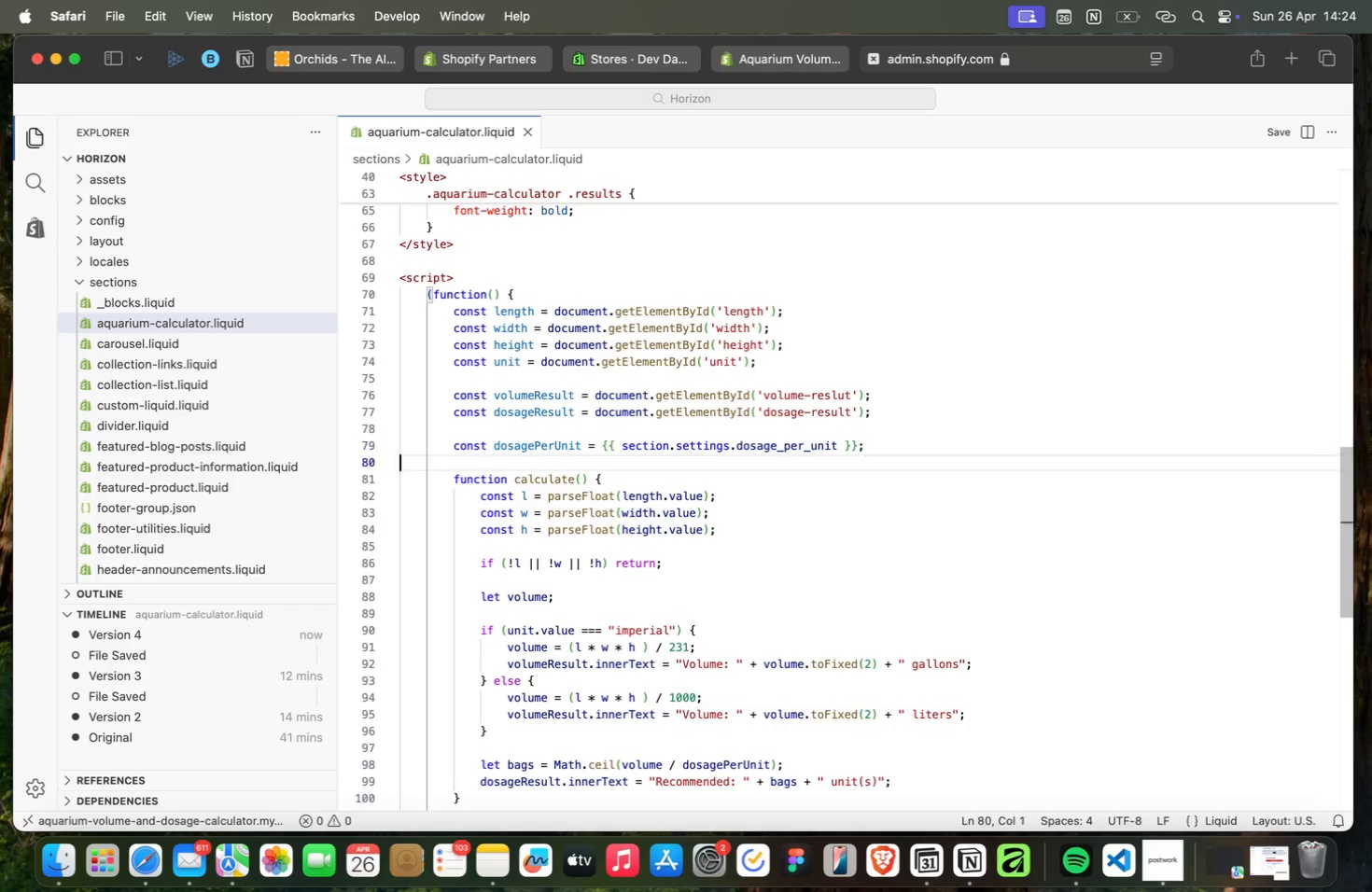 
key(ArrowDown)
 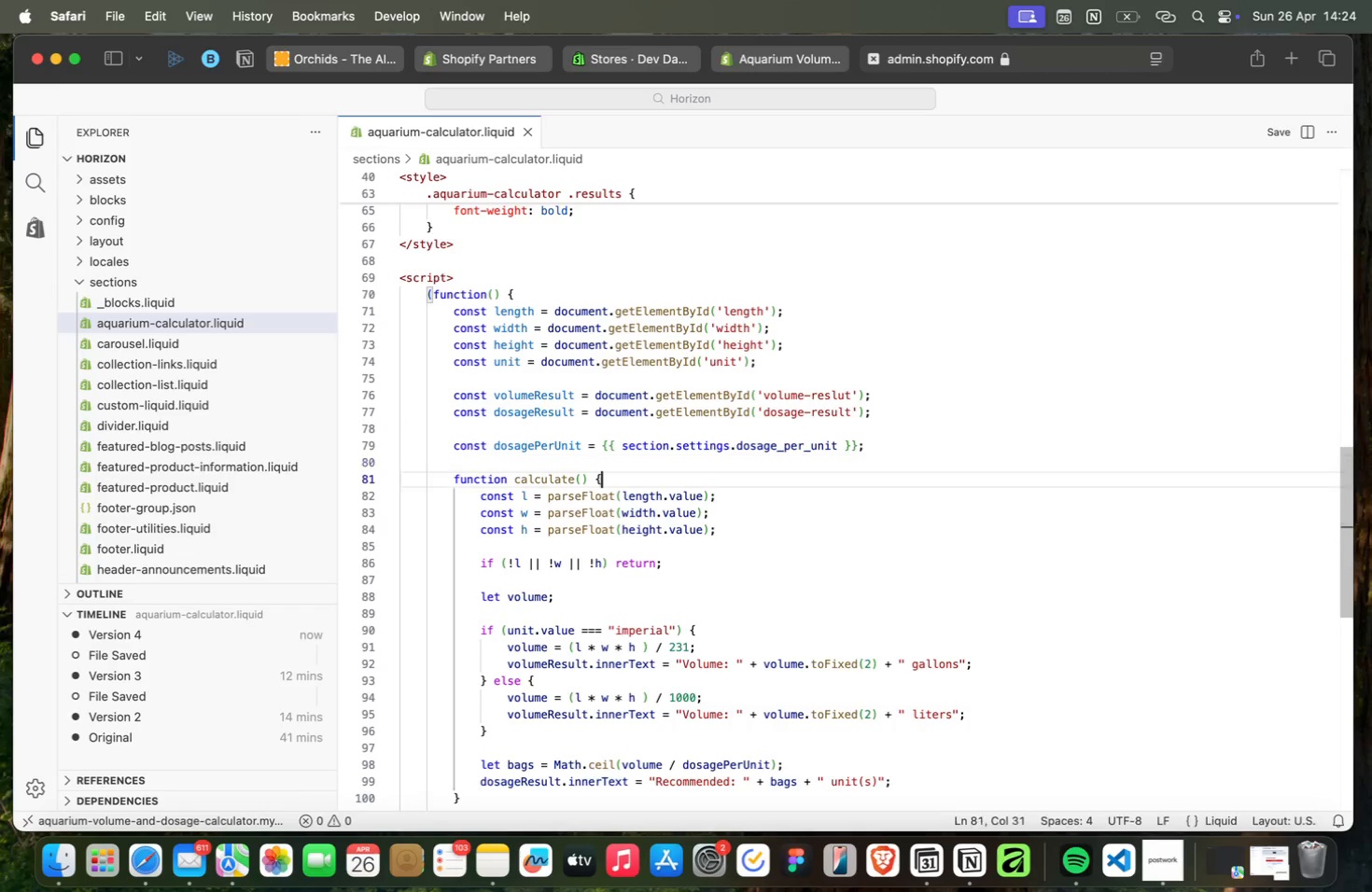 
key(ArrowDown)
 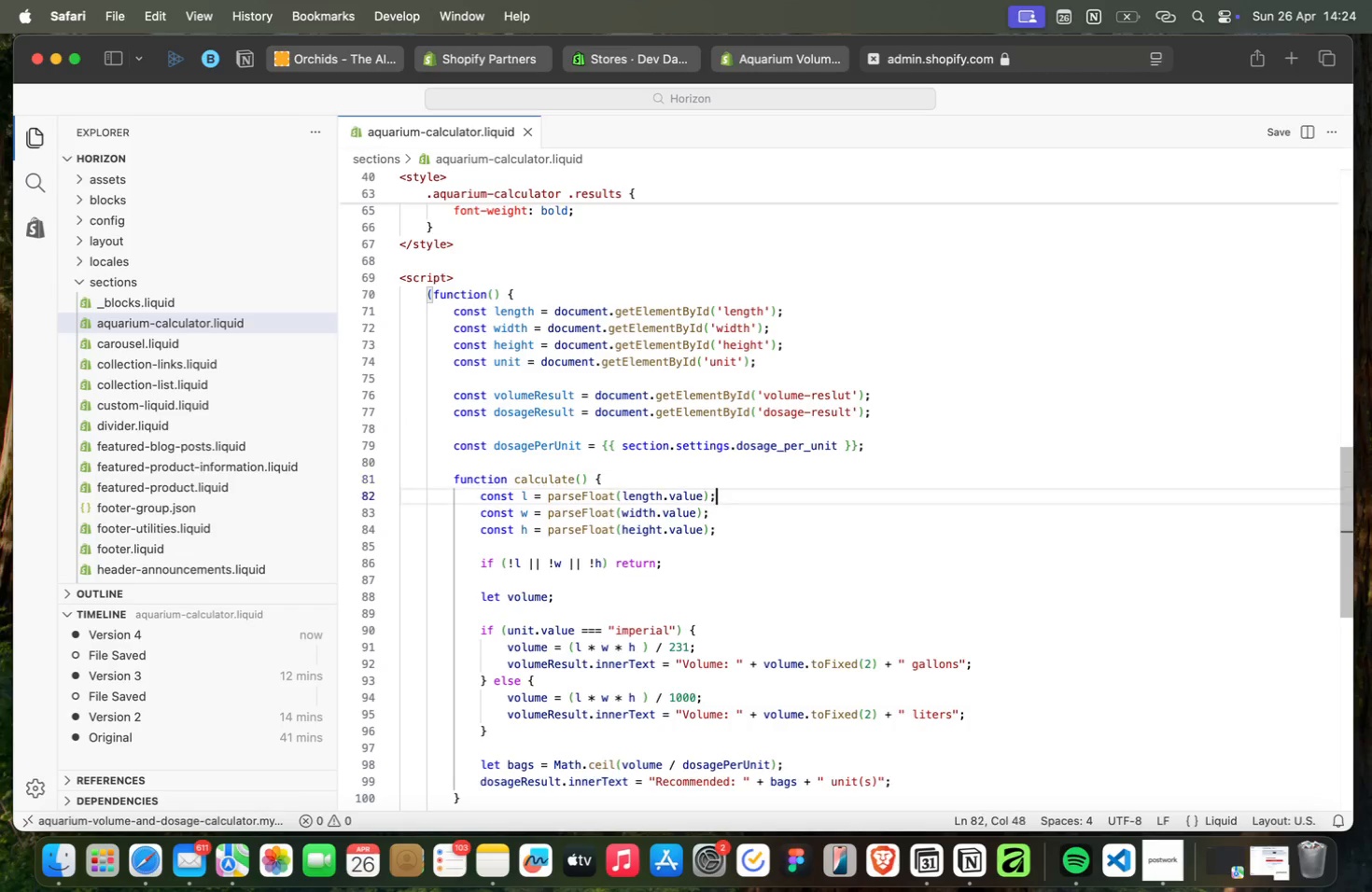 
key(ArrowDown)
 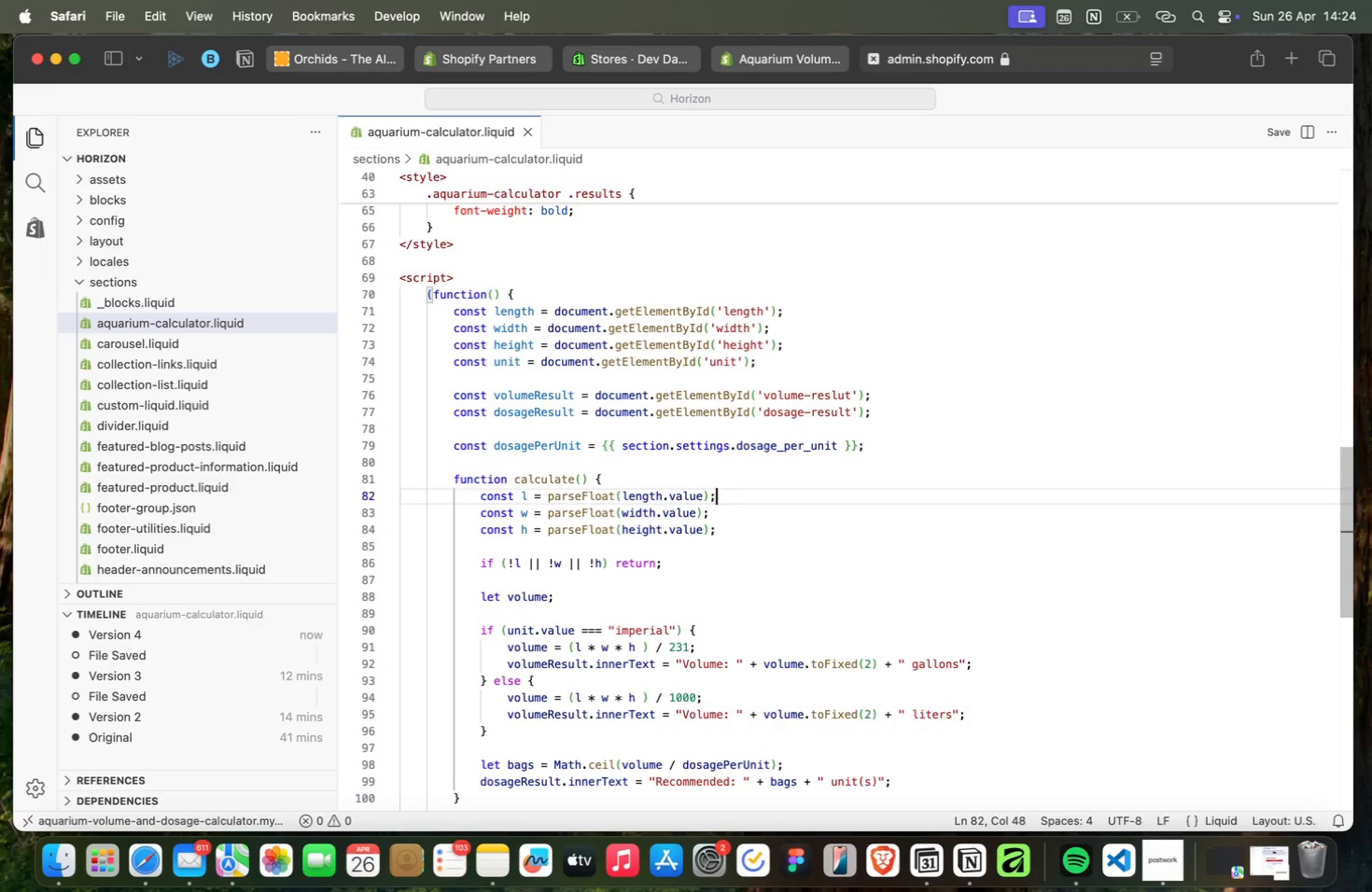 
key(ArrowDown)
 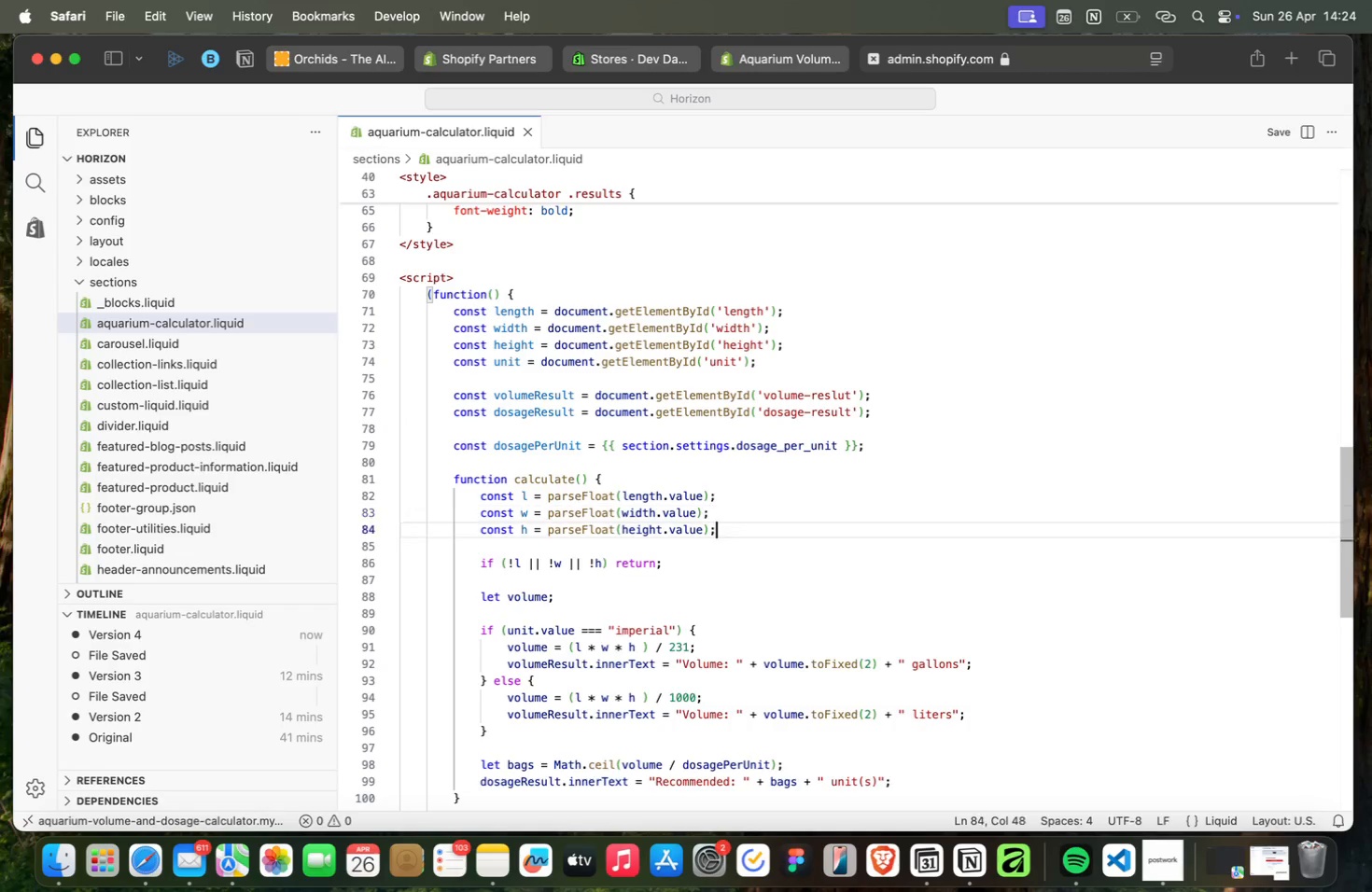 
key(ArrowDown)
 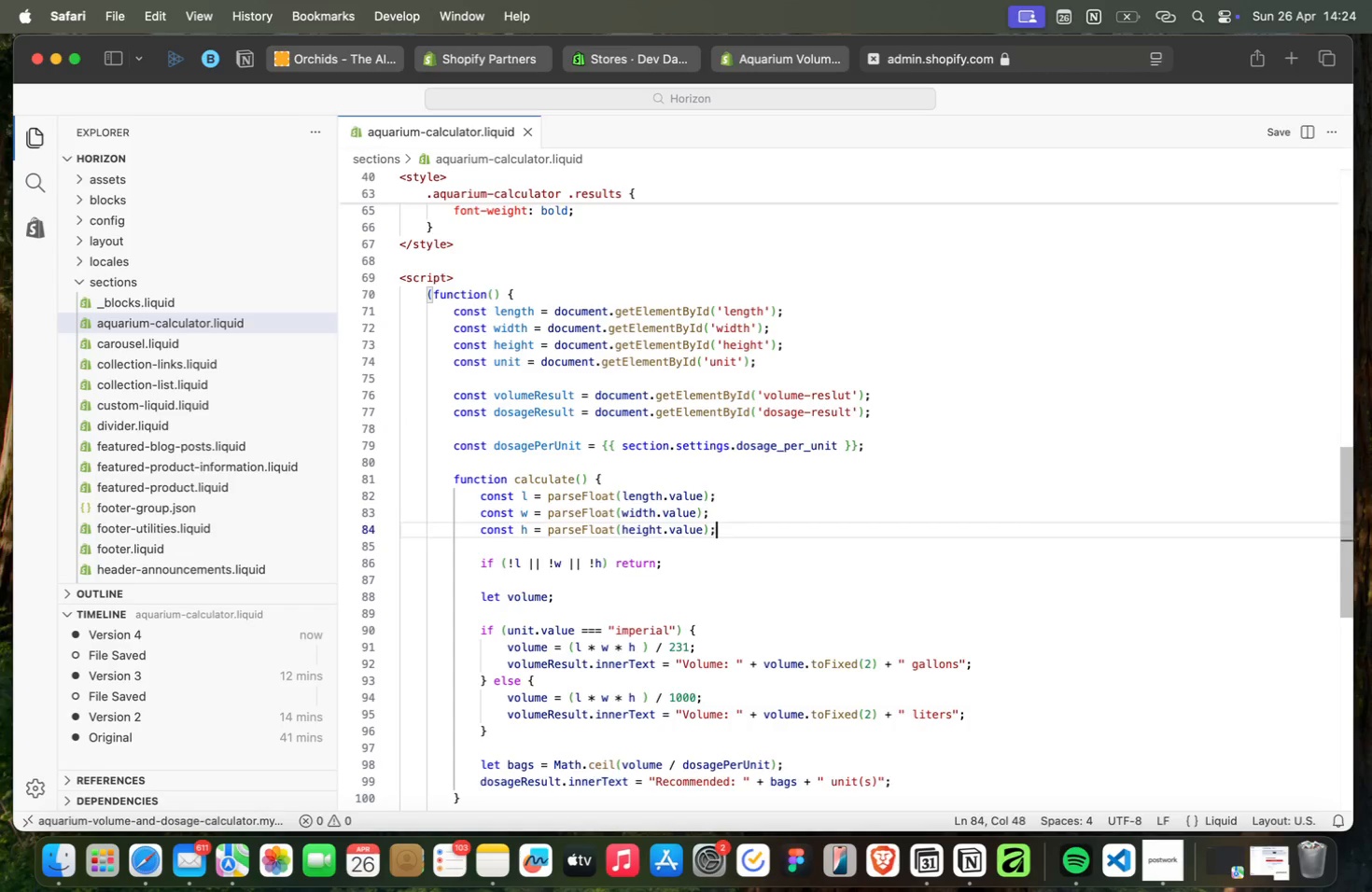 
key(ArrowDown)
 